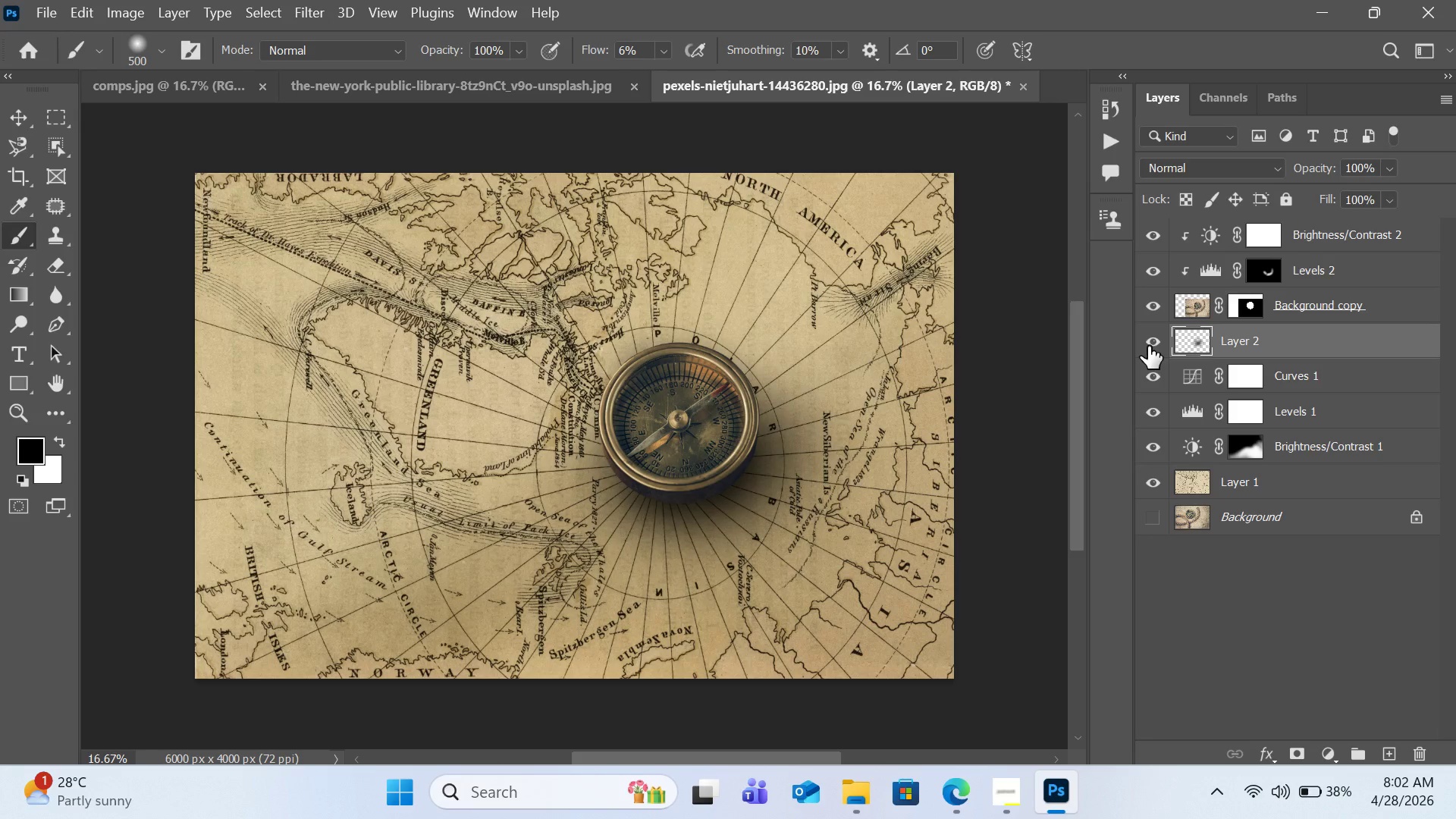 
wait(5.62)
 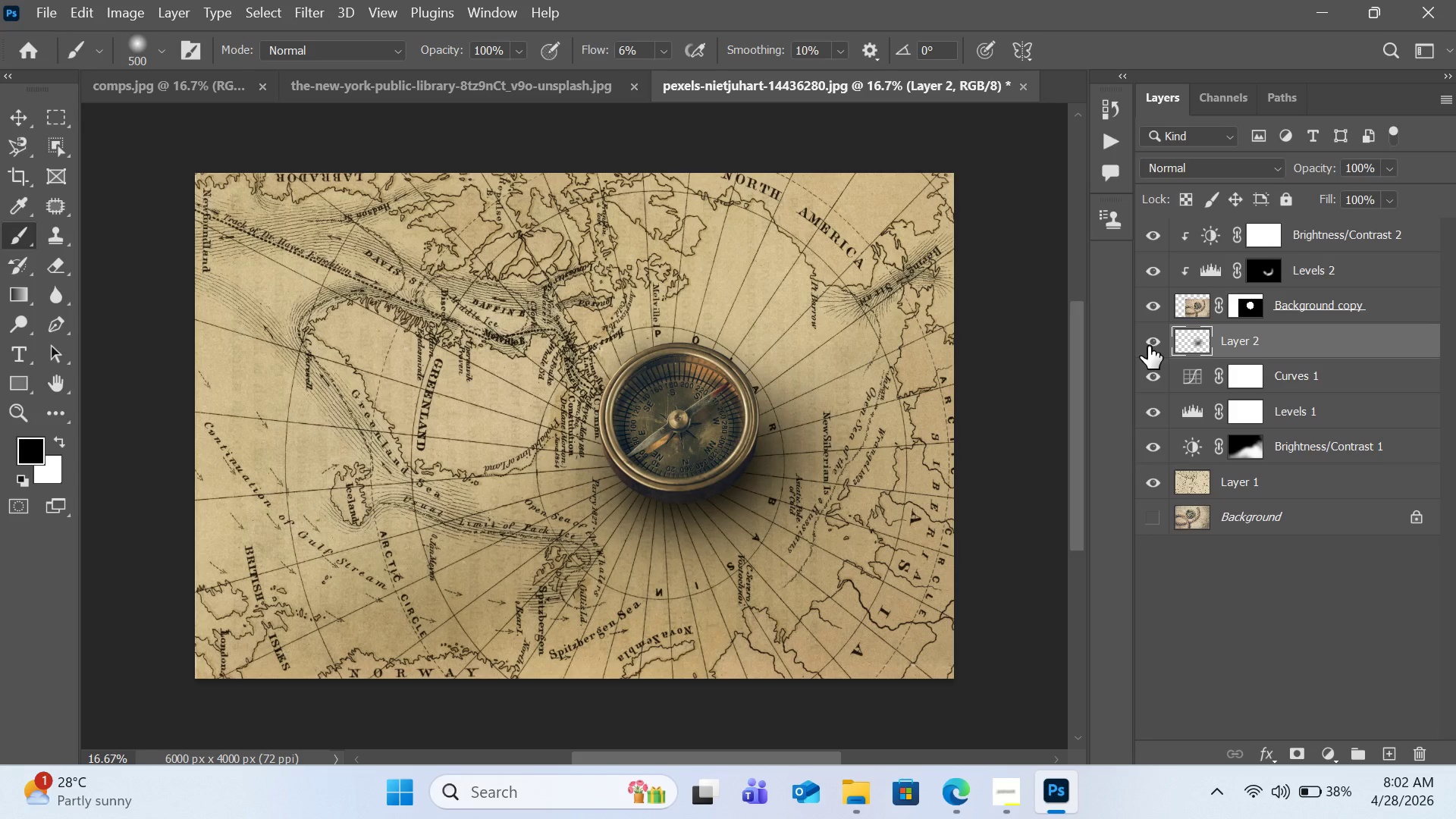 
left_click([603, 470])
 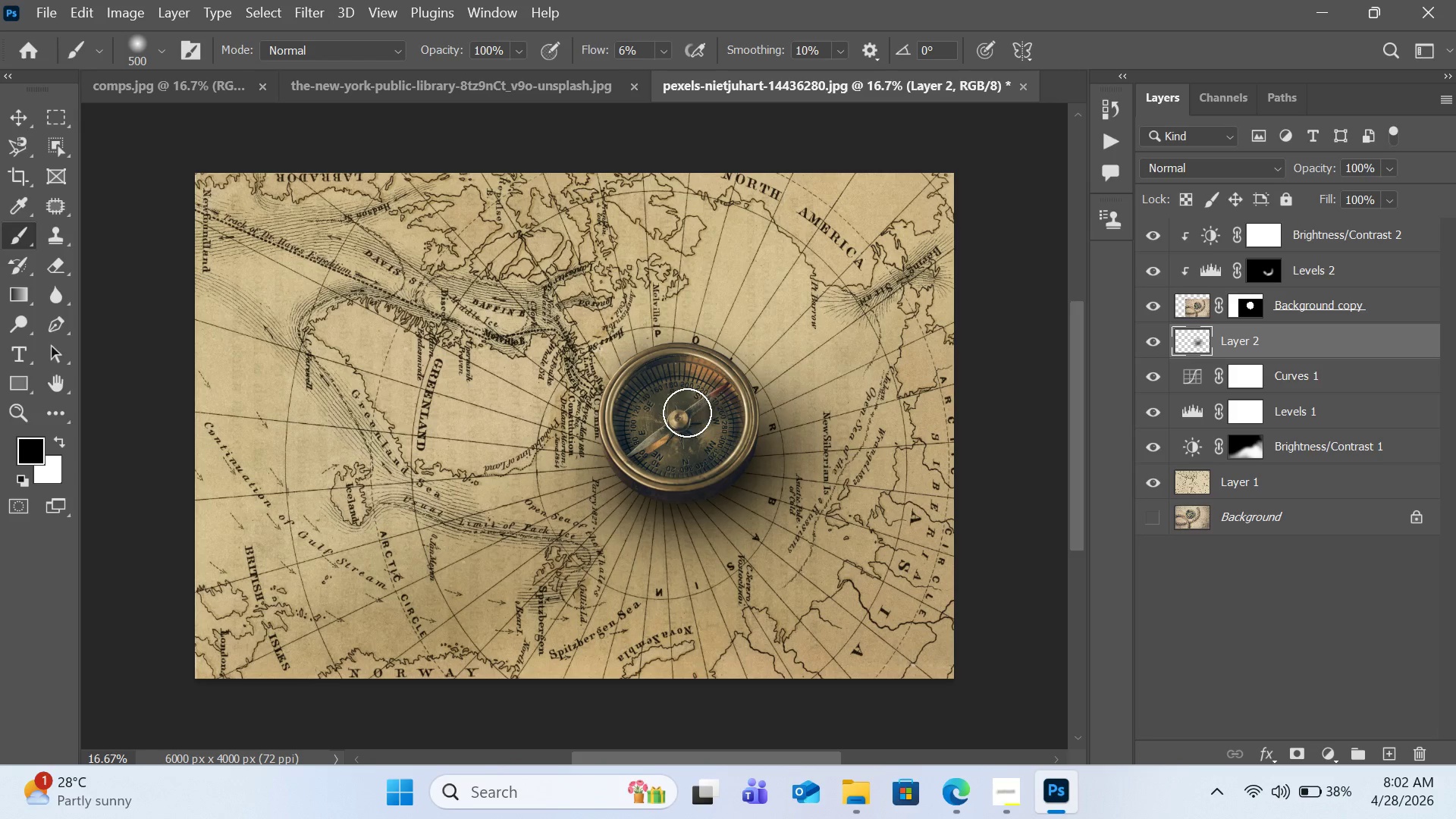 
key(Control+Z)
 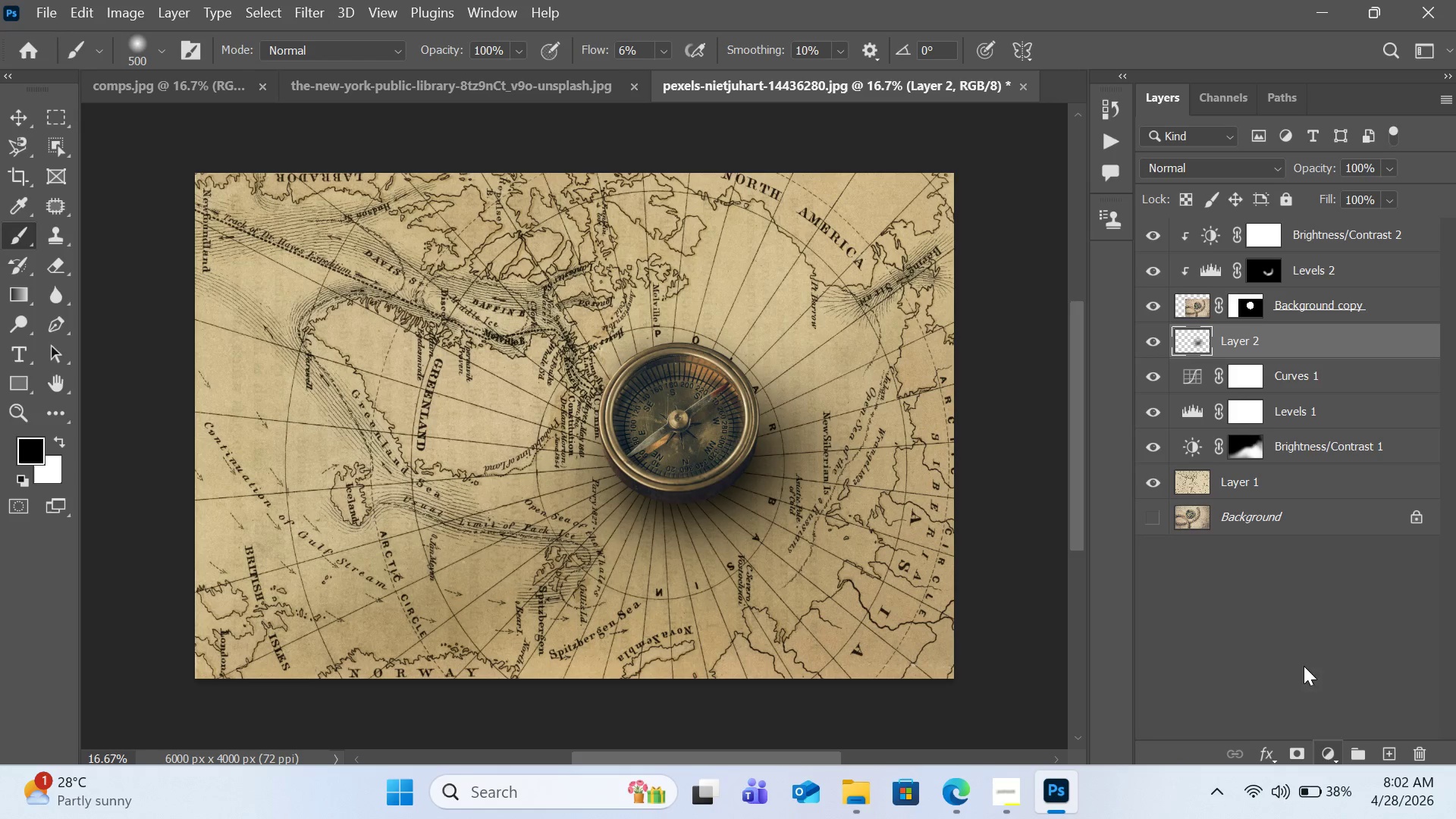 
left_click([1158, 344])
 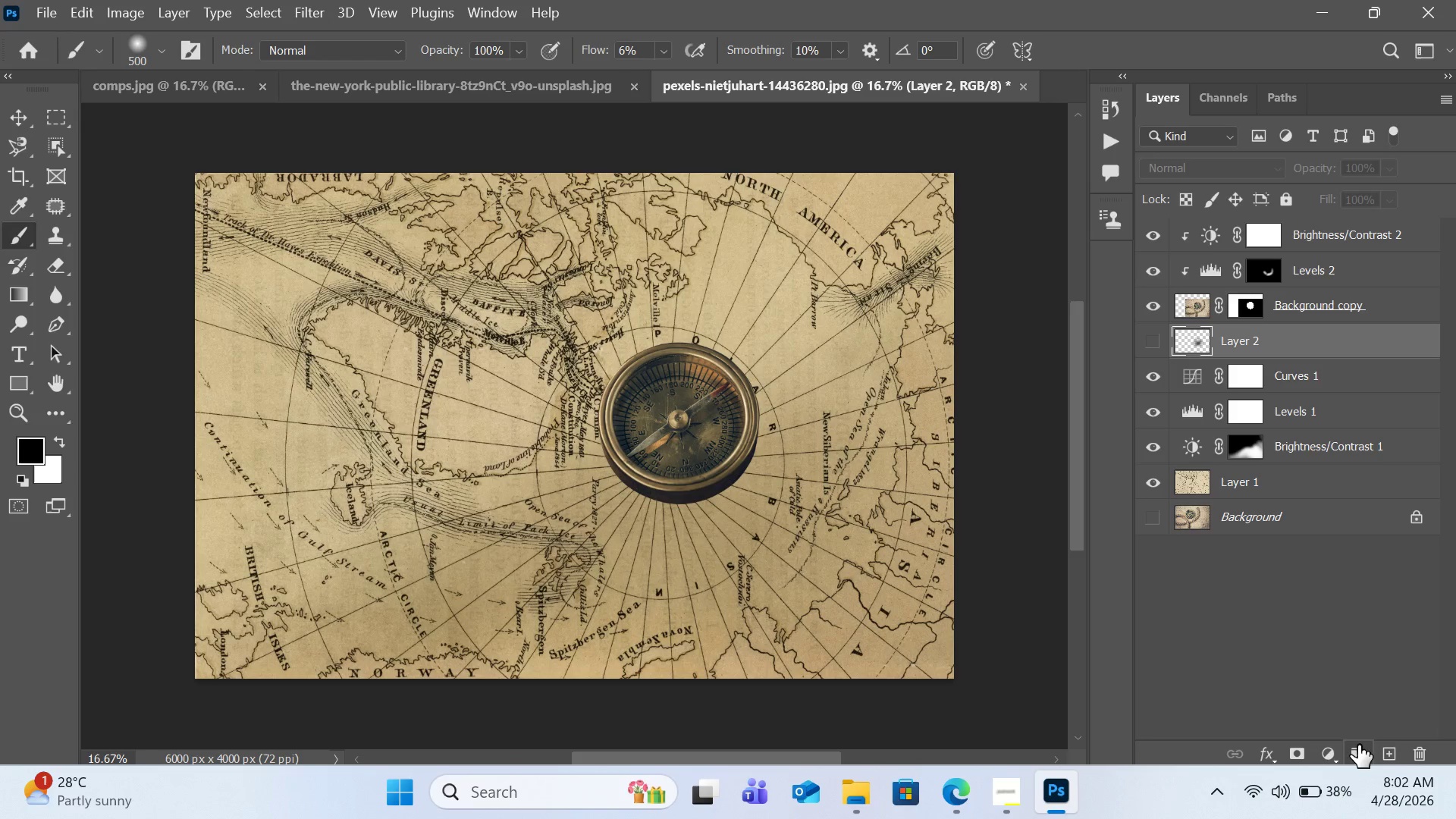 
left_click([1383, 743])
 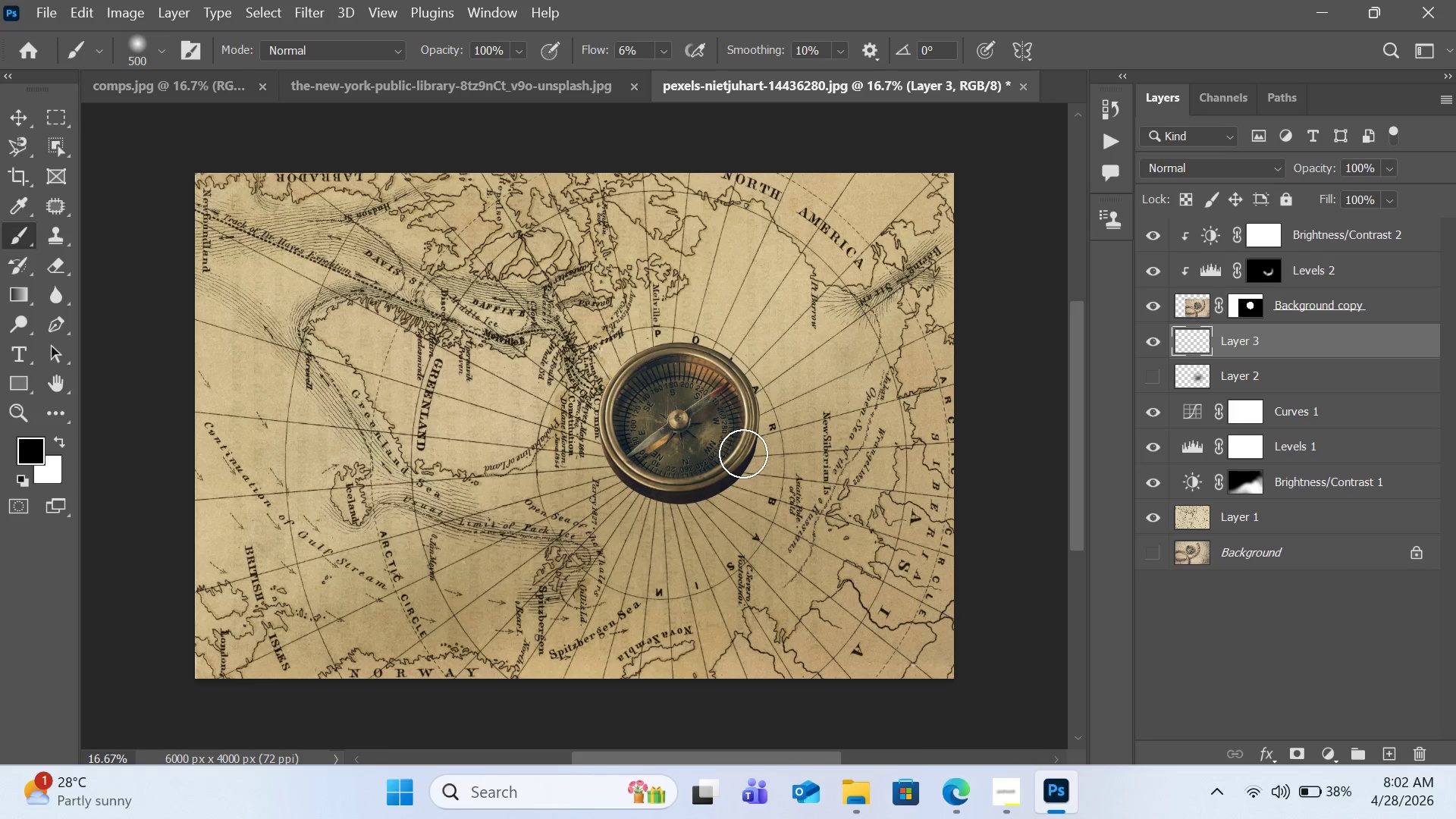 
left_click_drag(start_coordinate=[743, 453], to_coordinate=[655, 491])
 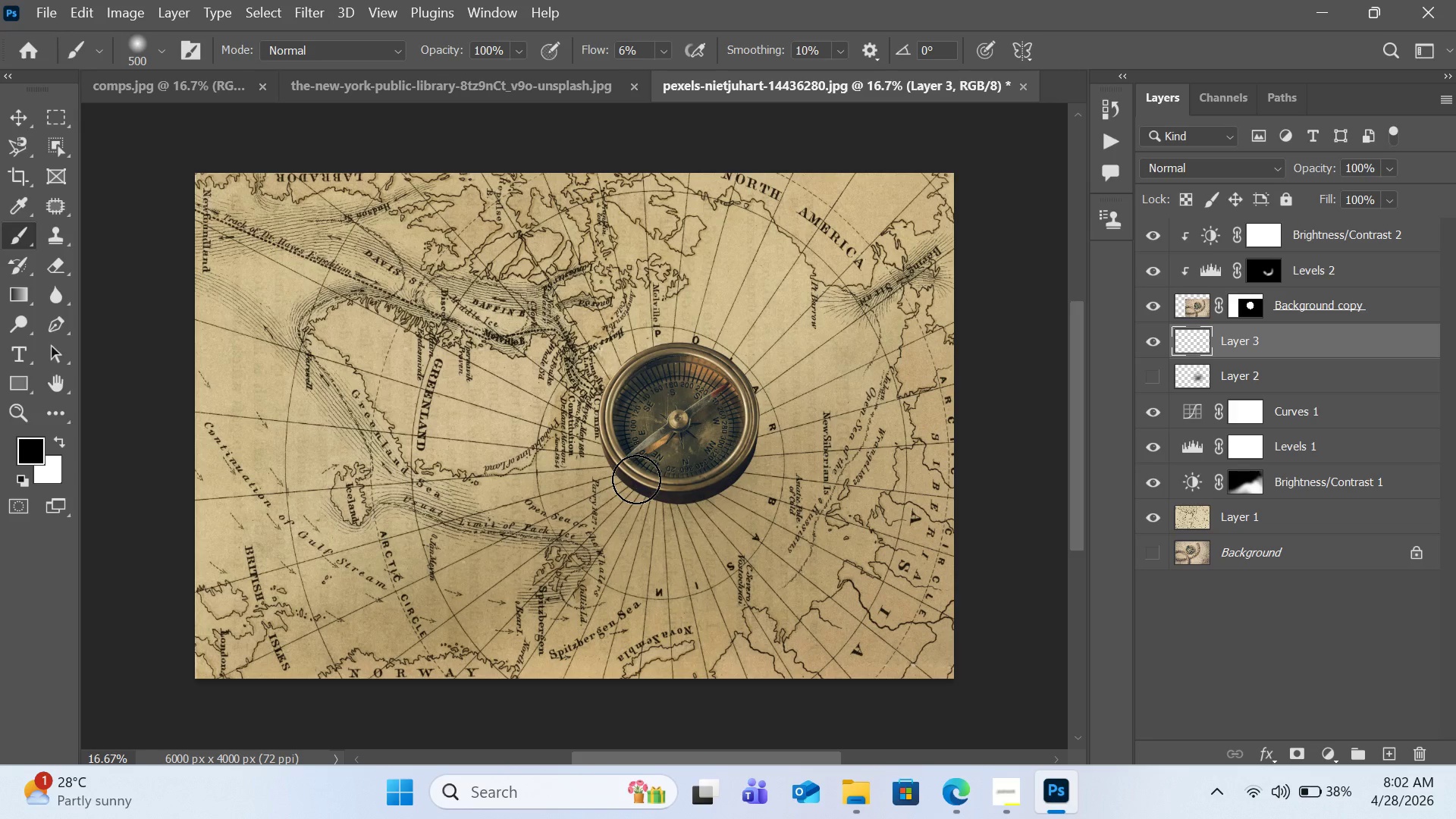 
left_click([636, 479])
 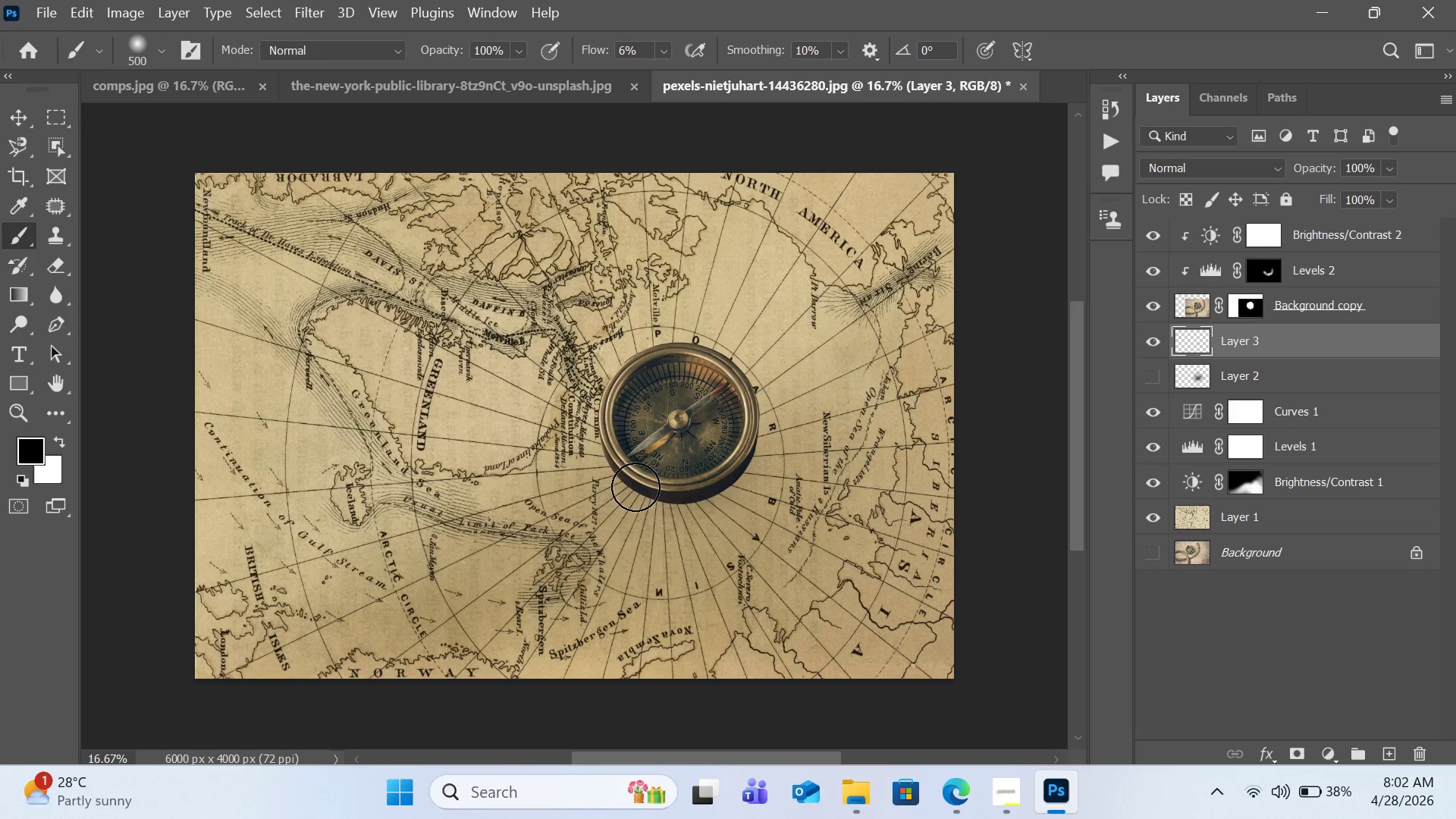 
double_click([635, 487])
 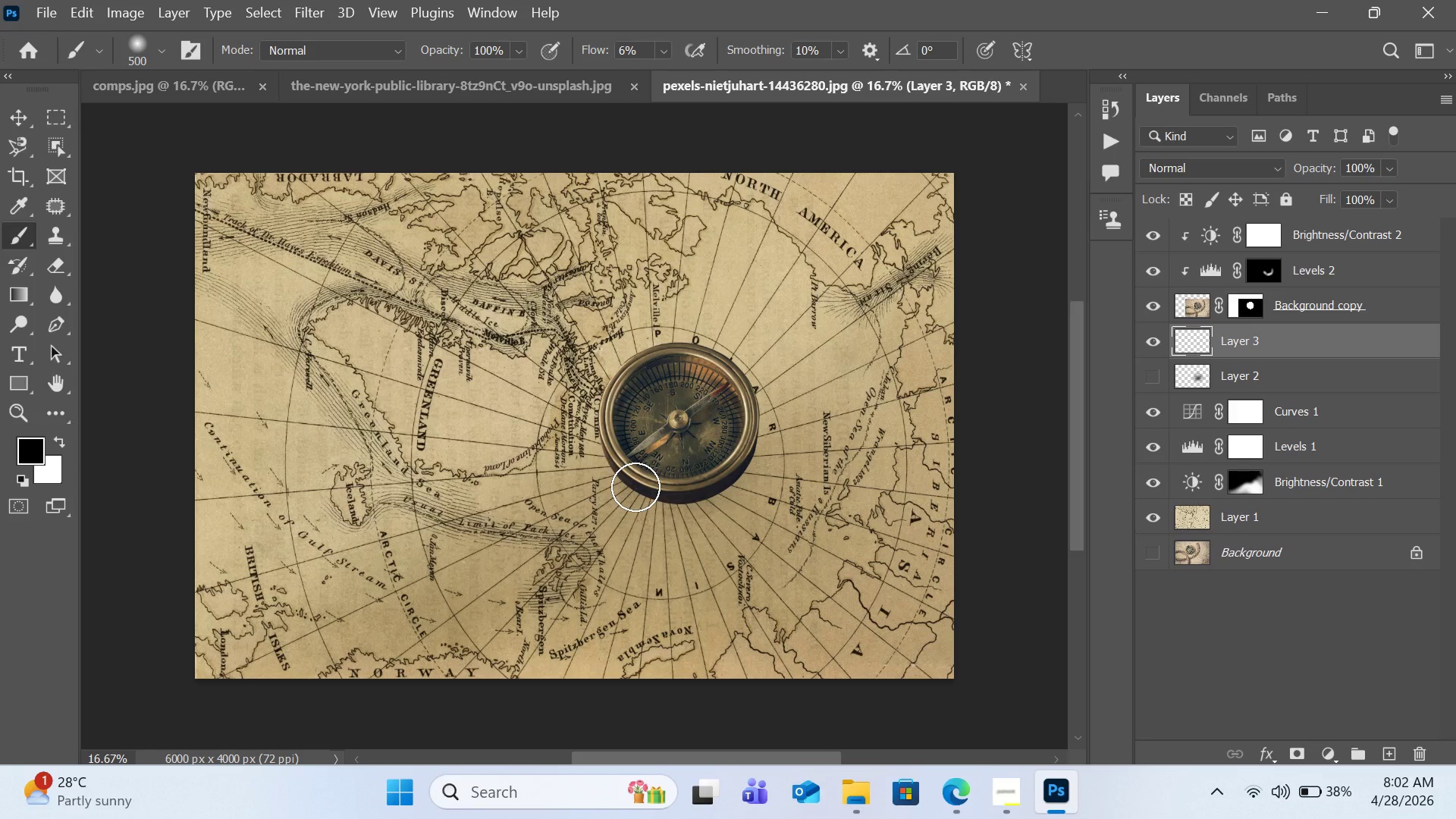 
key(BracketRight)
 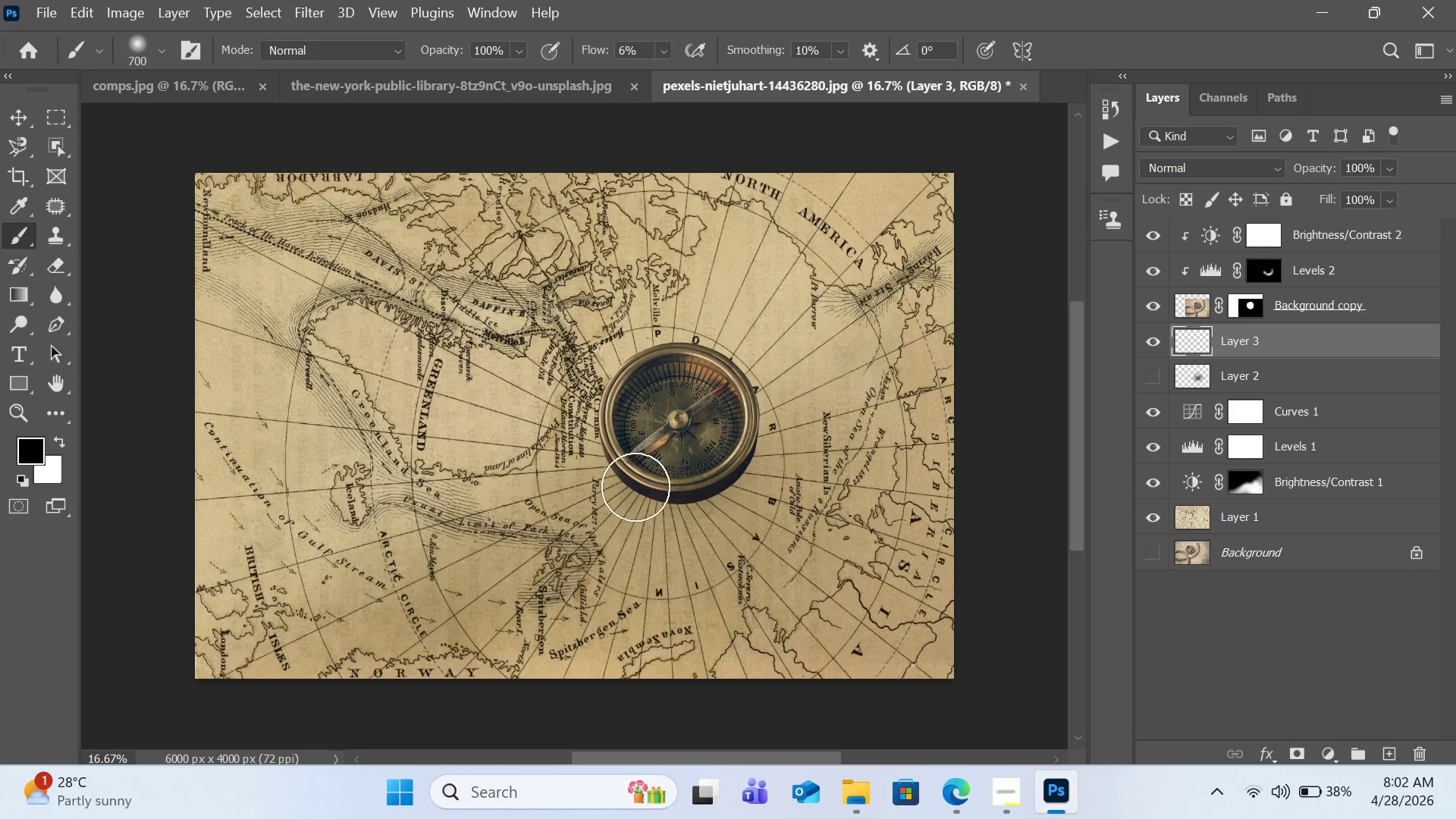 
key(BracketRight)
 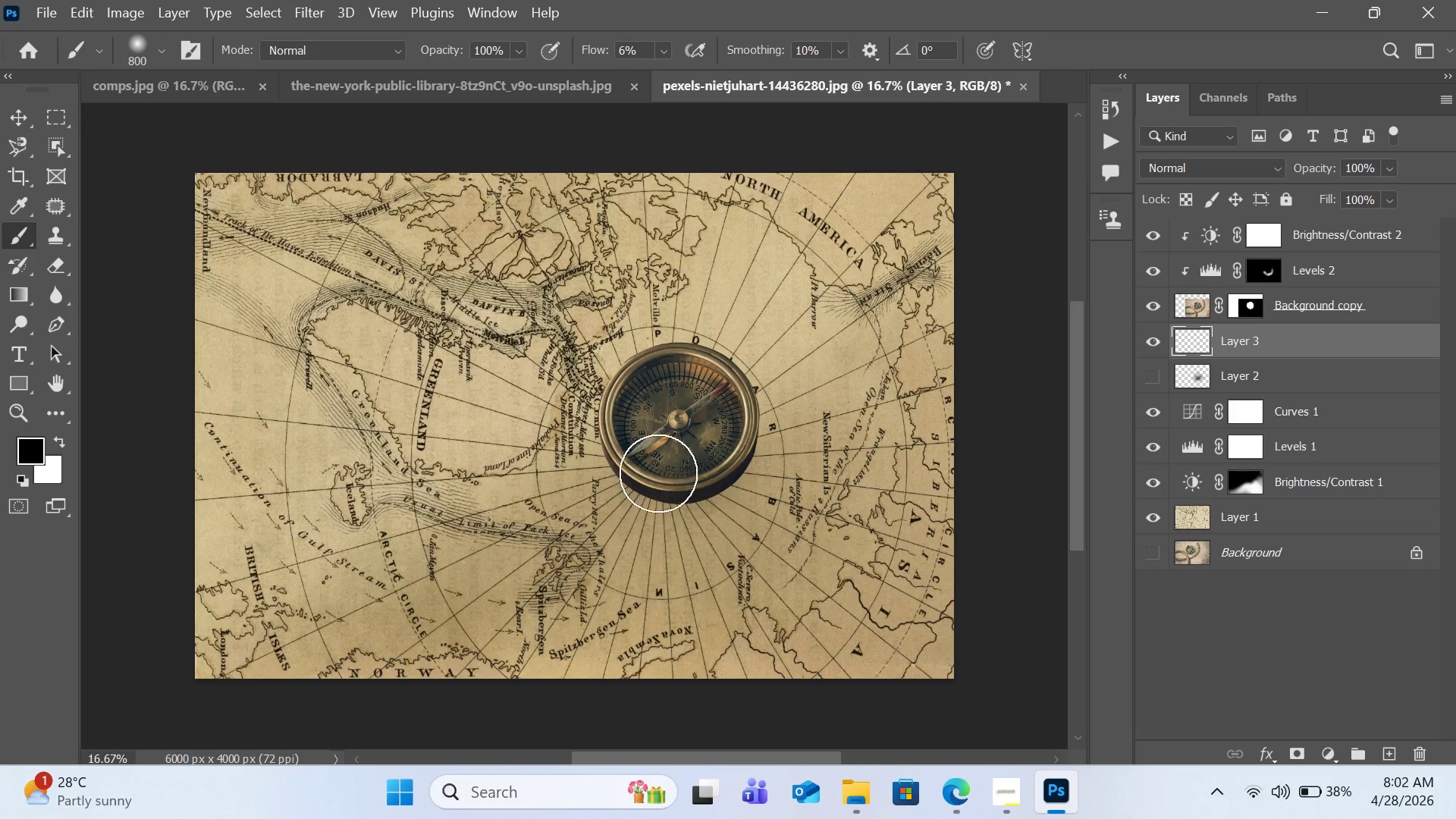 
key(BracketRight)
 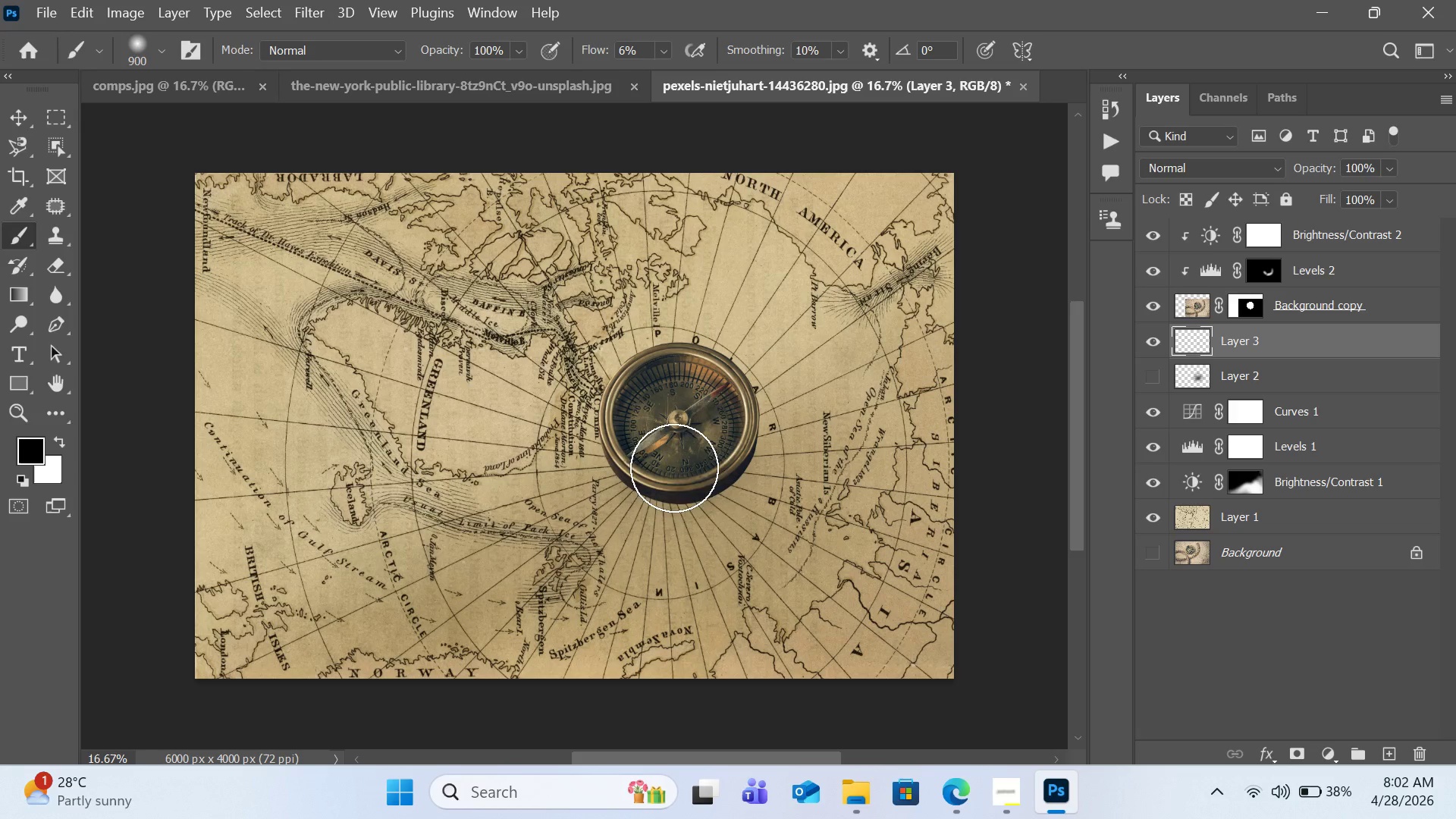 
key(BracketRight)
 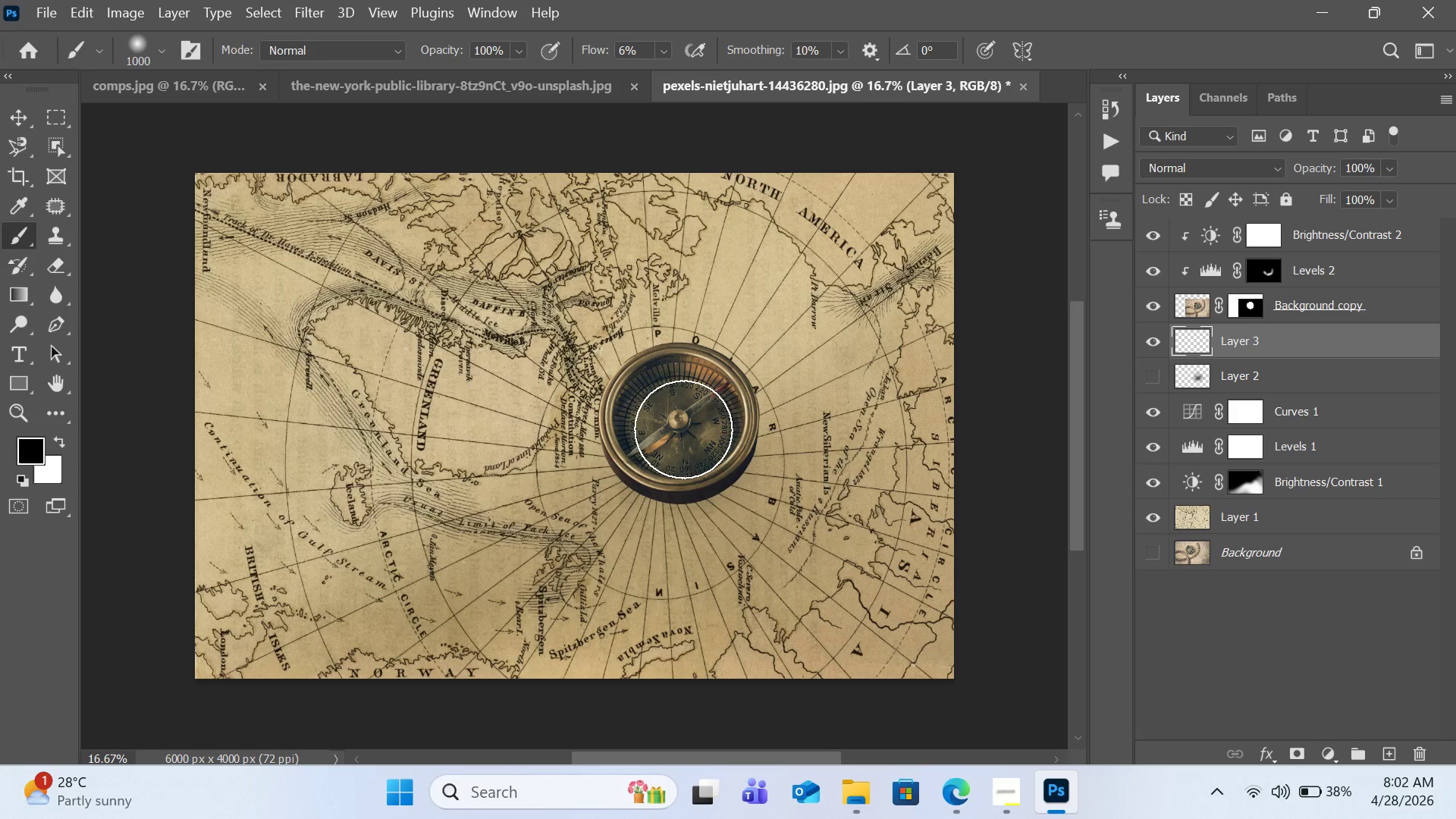 
key(BracketRight)
 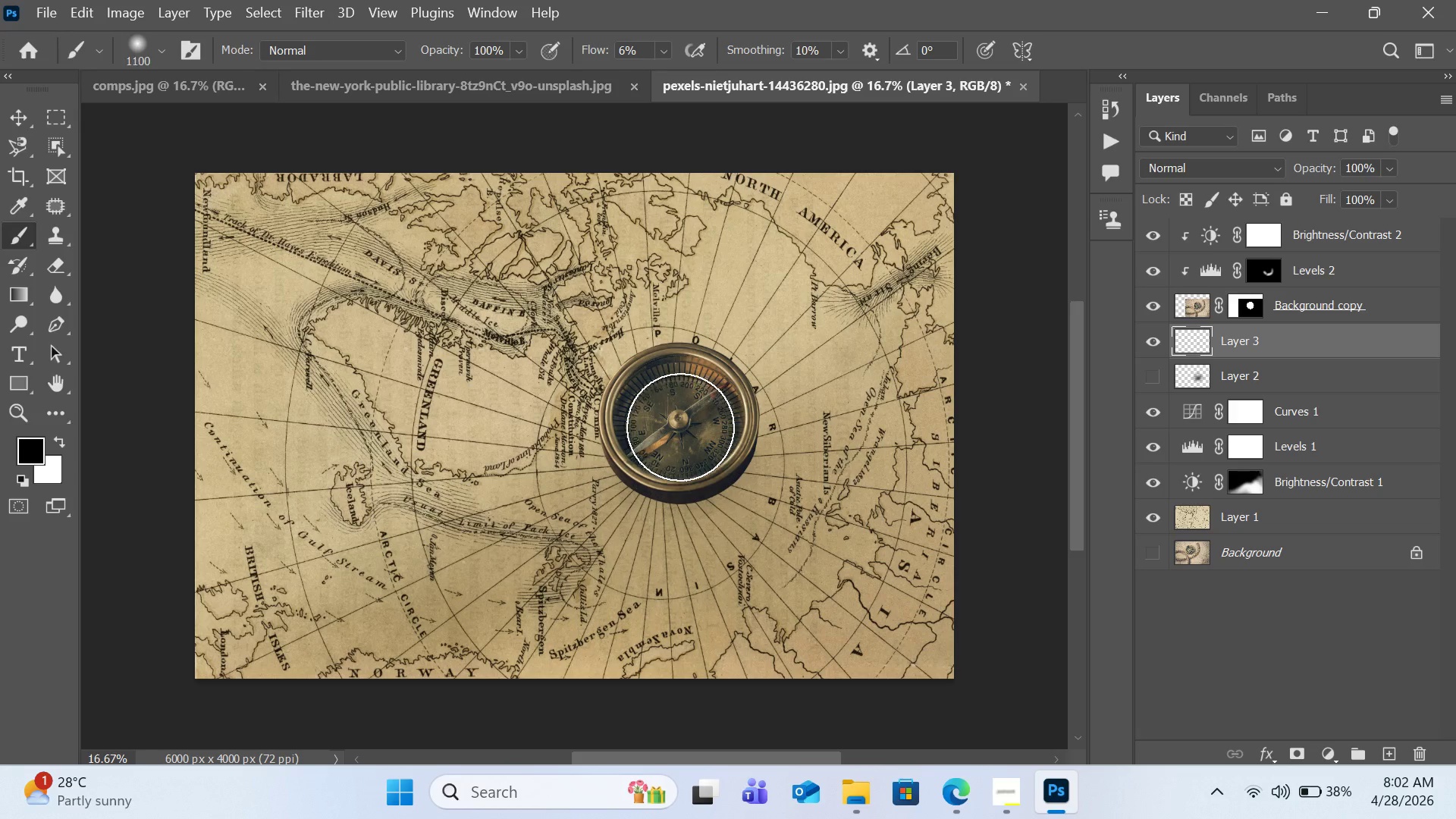 
key(BracketRight)
 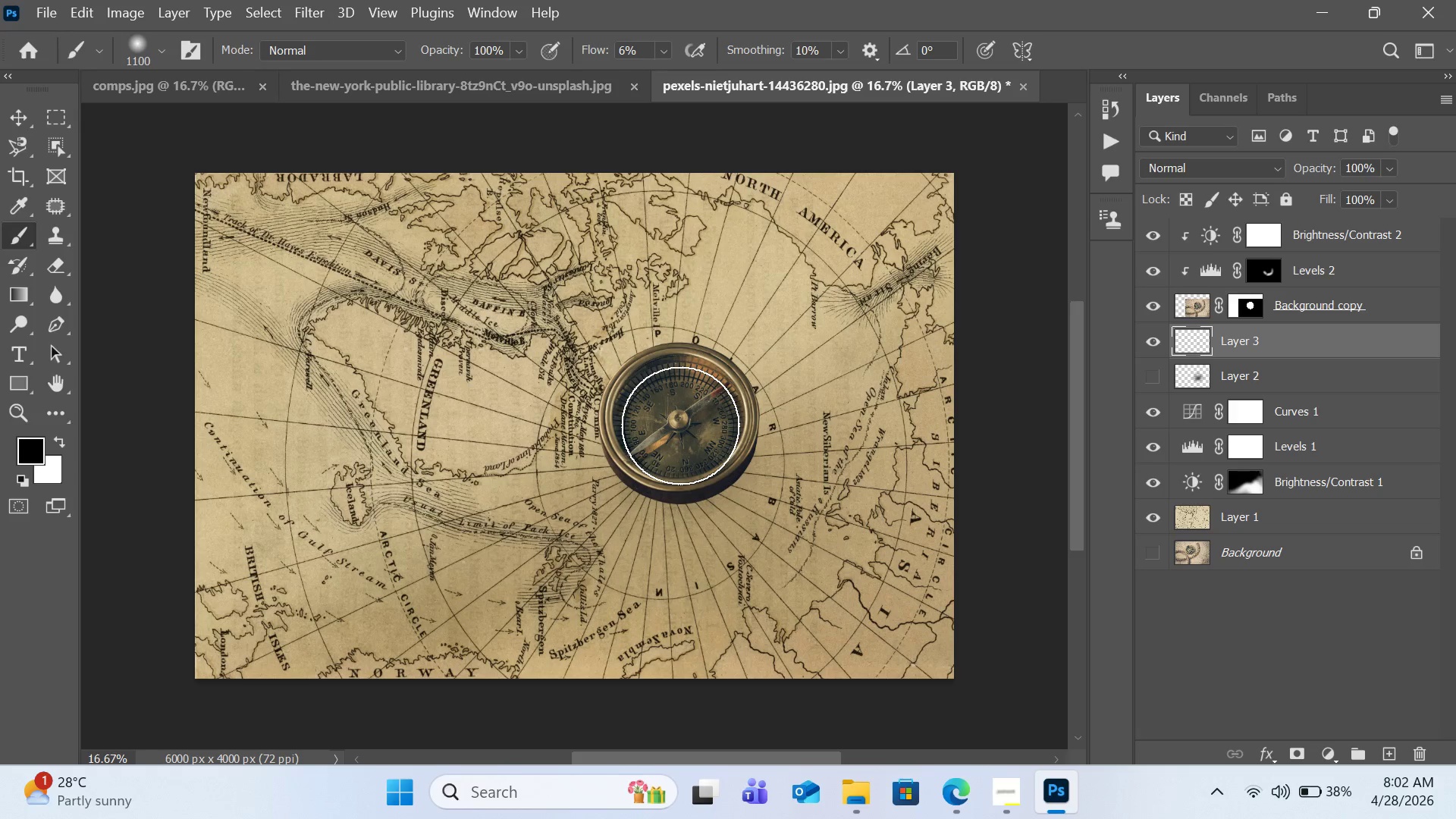 
key(BracketRight)
 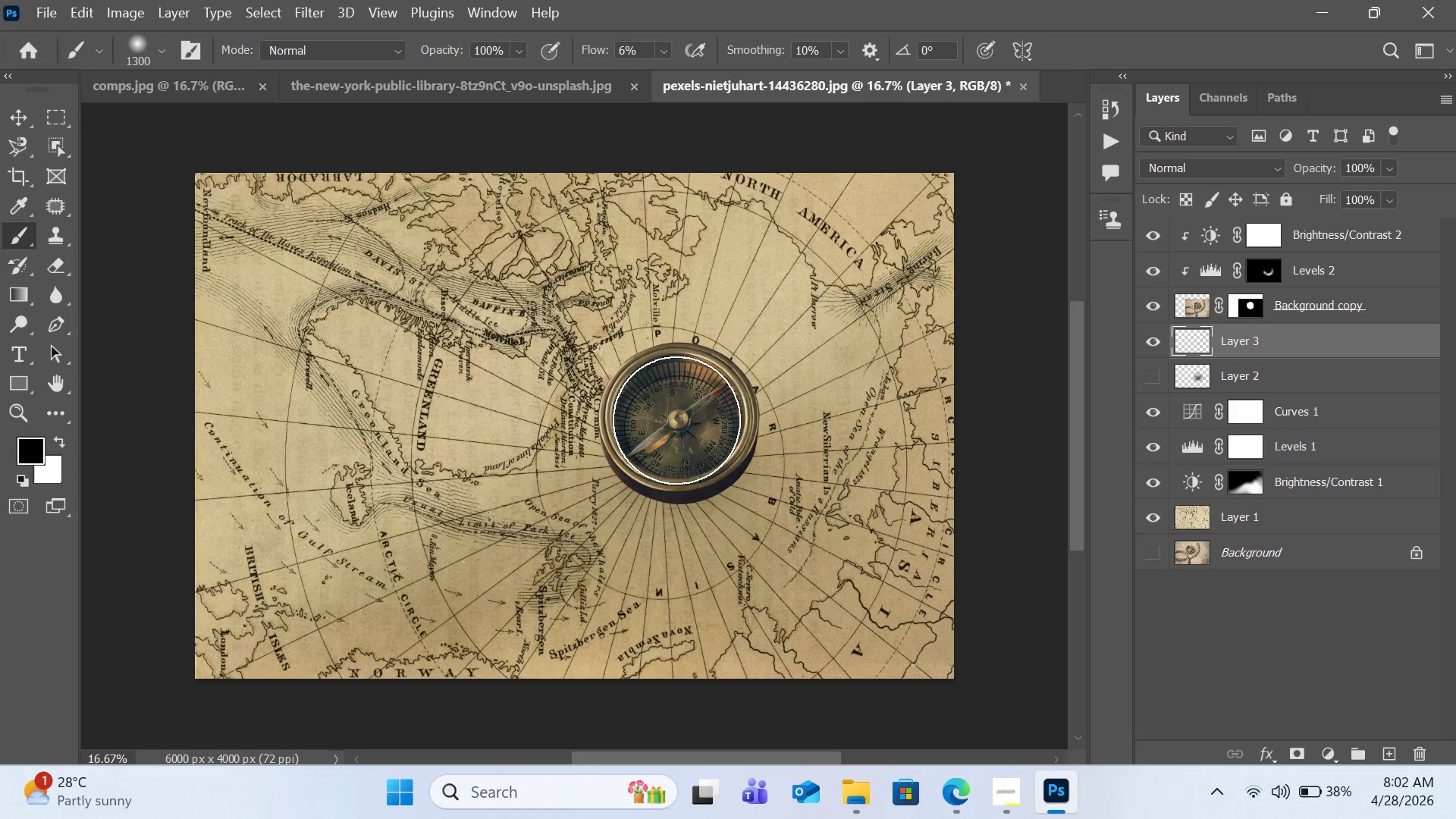 
key(BracketRight)
 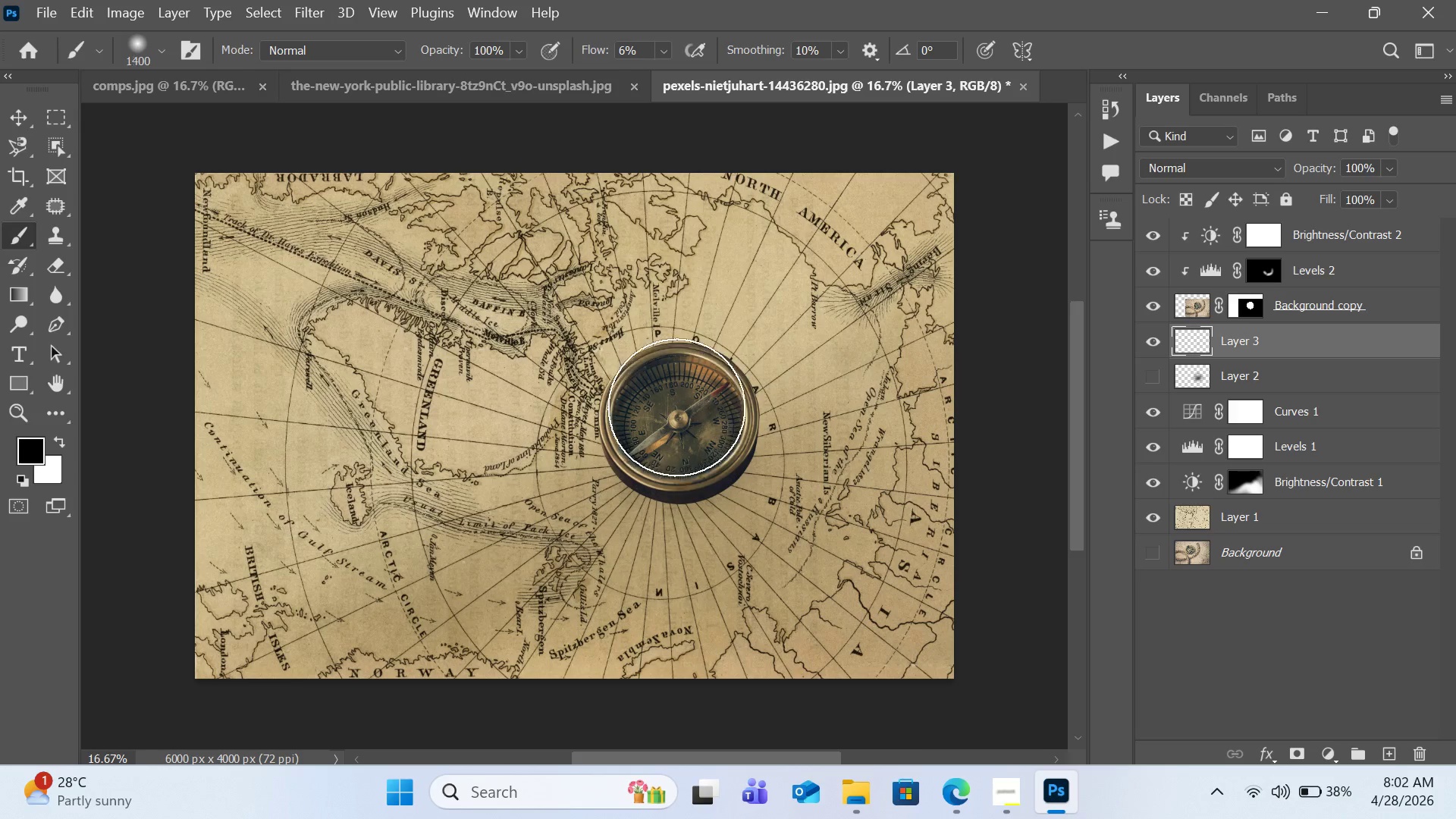 
key(BracketRight)
 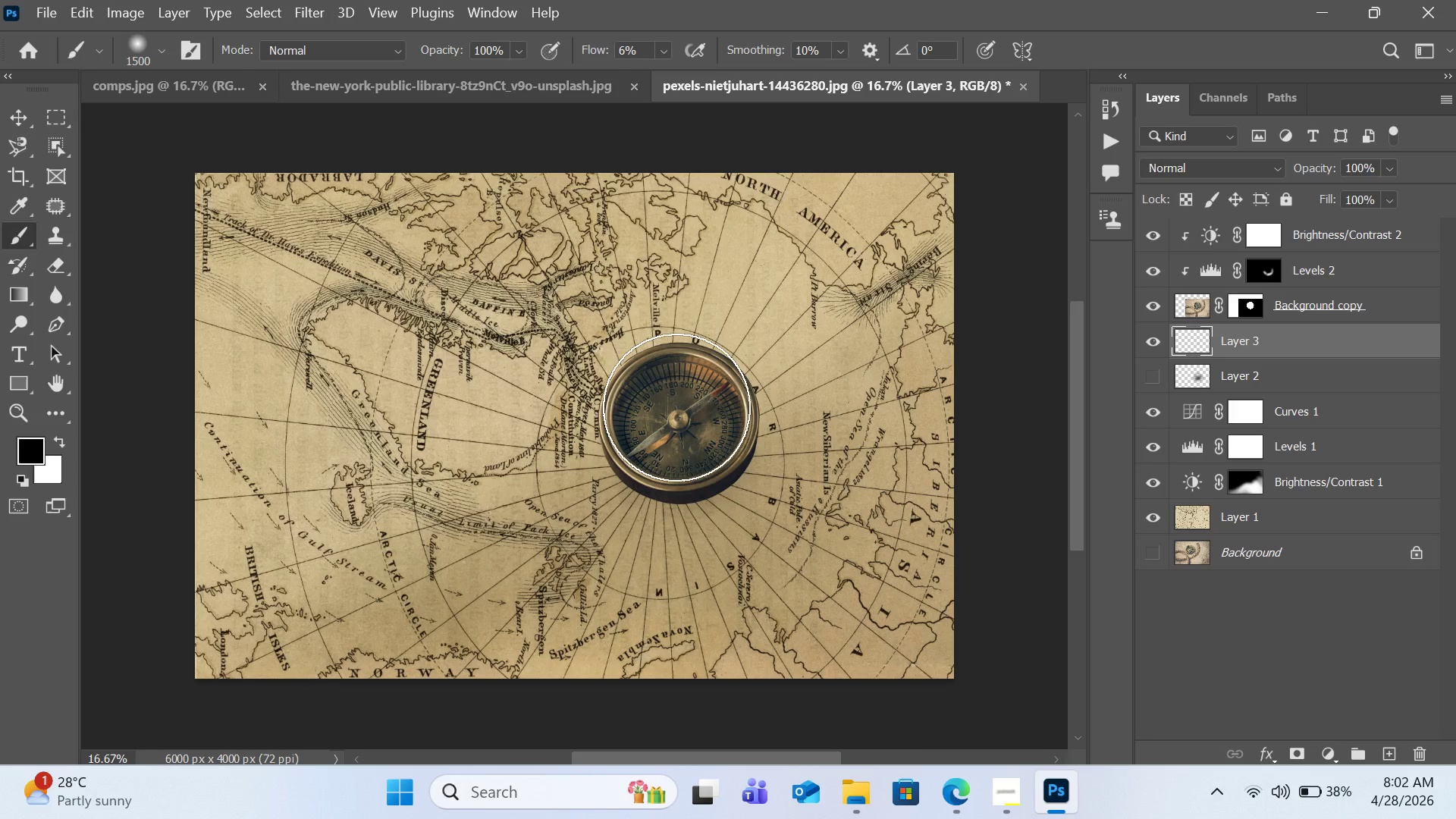 
key(BracketRight)
 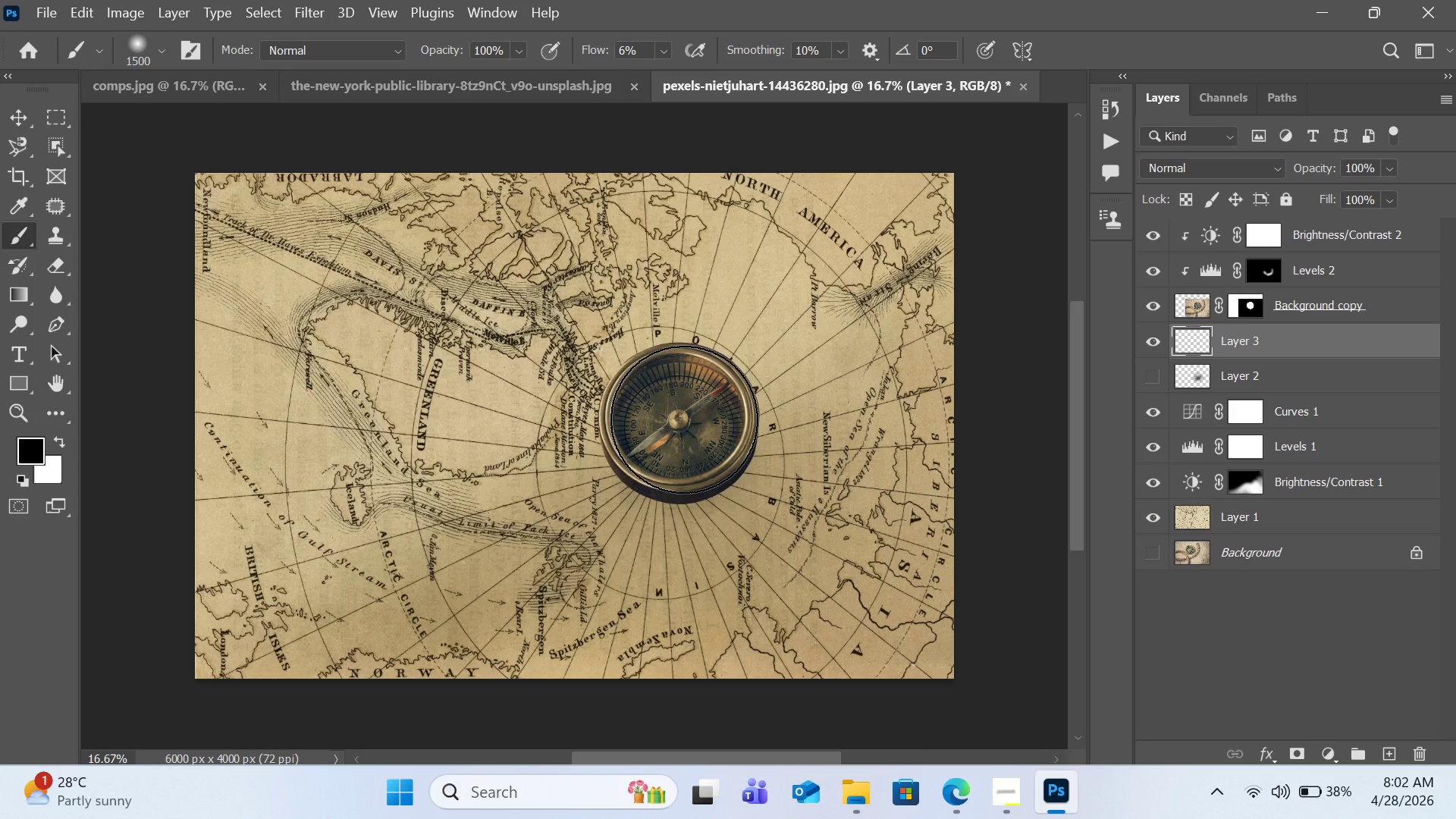 
key(BracketRight)
 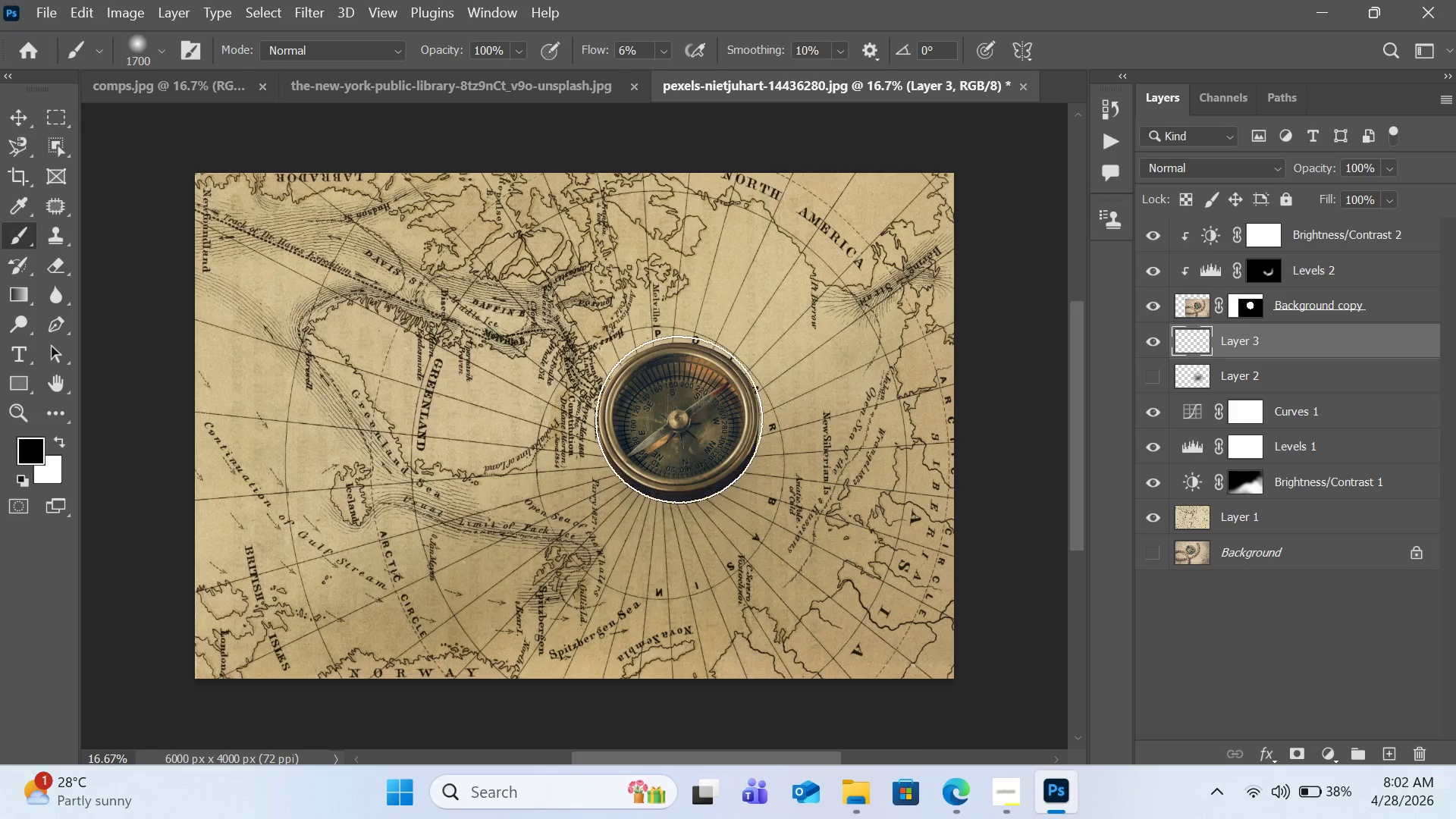 
key(BracketRight)
 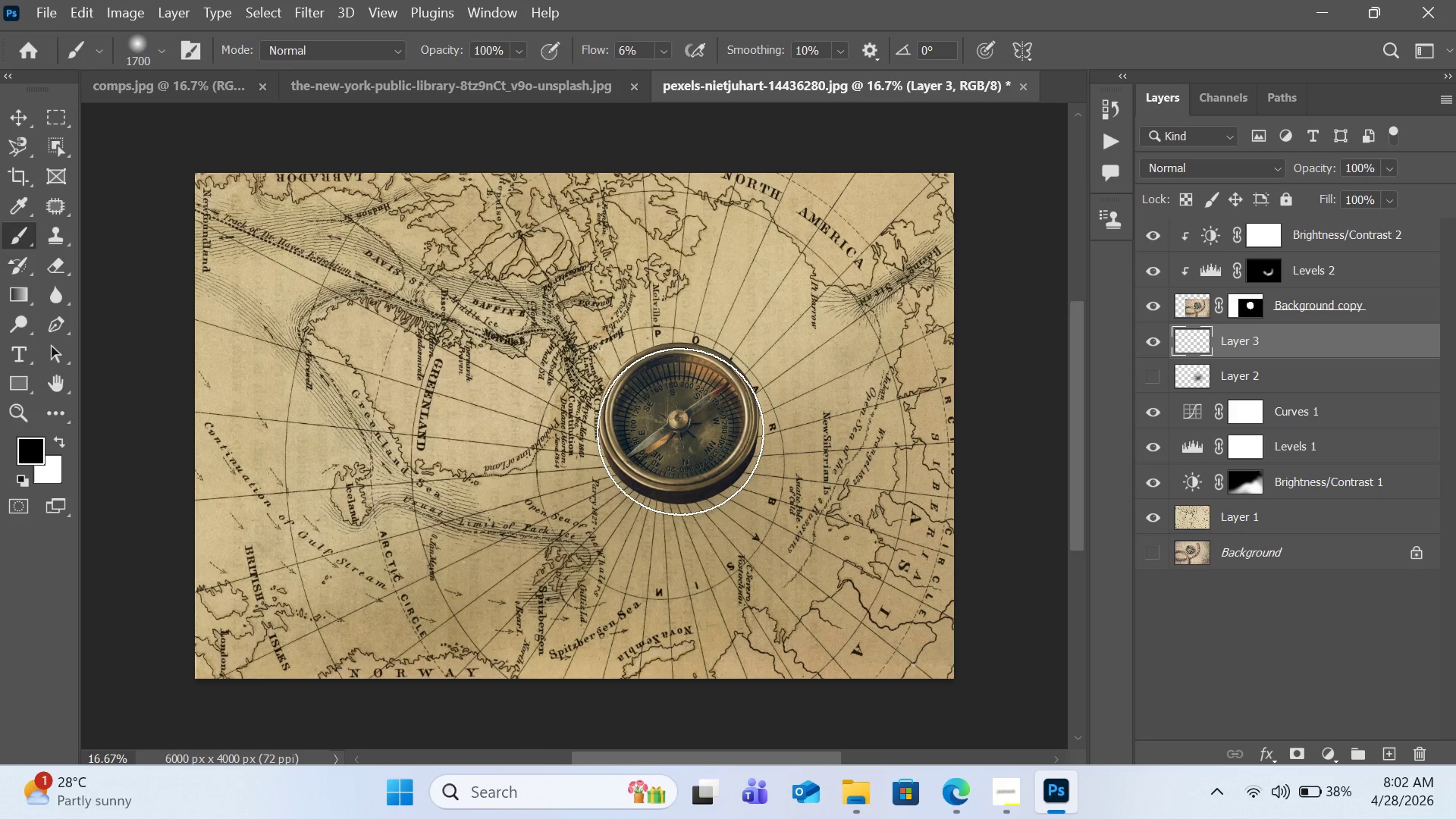 
left_click([680, 431])
 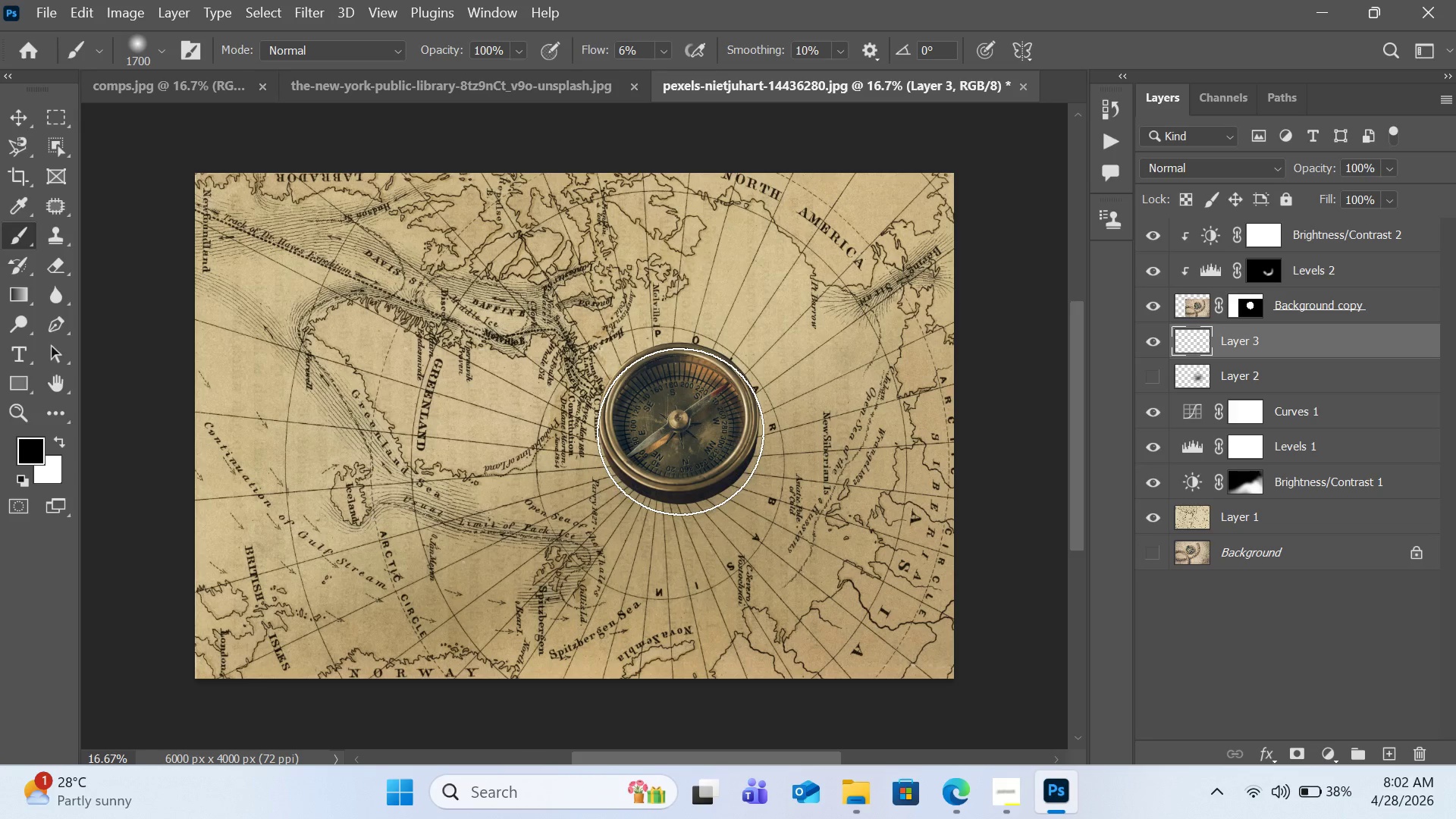 
left_click([680, 431])
 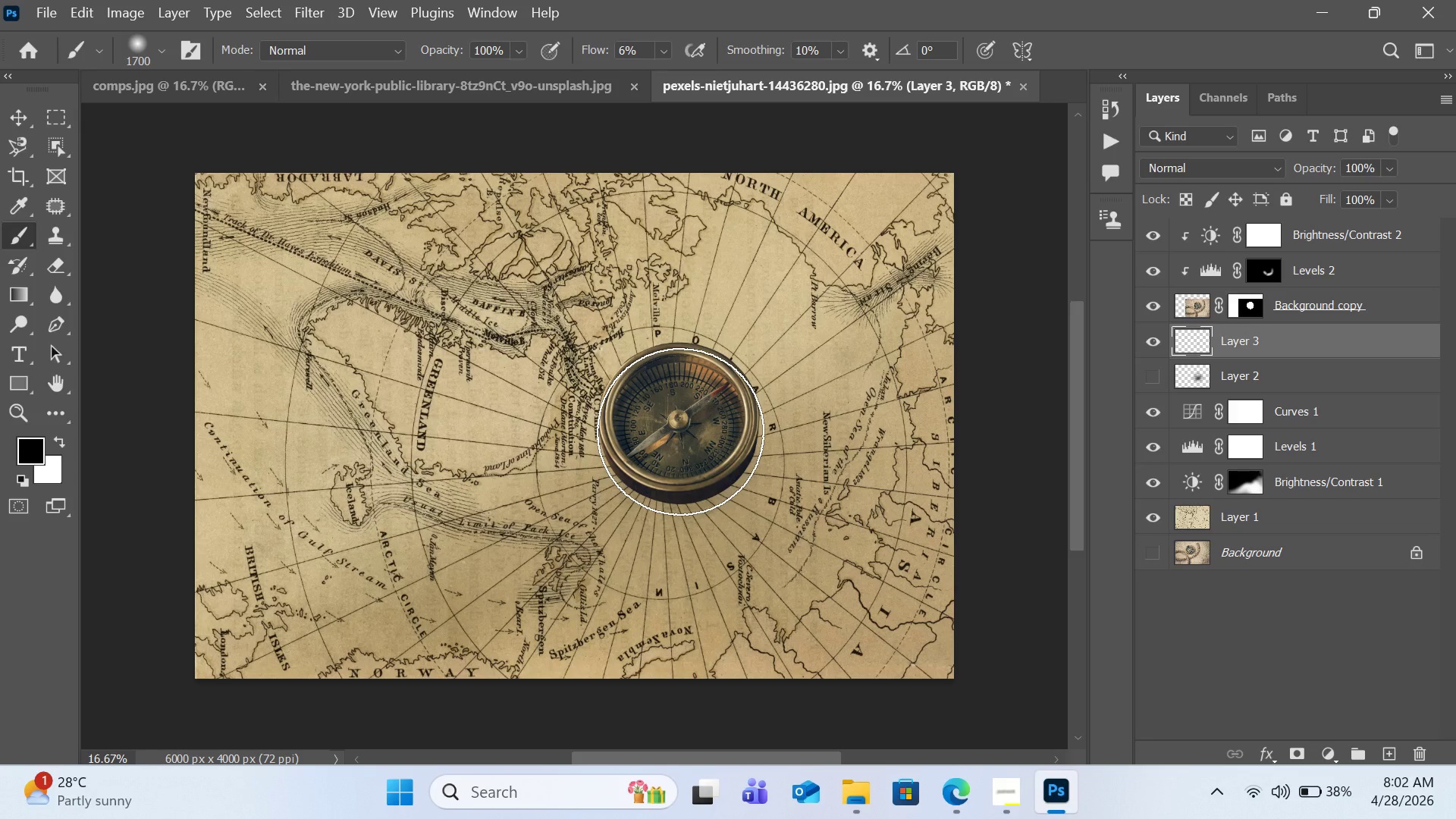 
left_click([680, 431])
 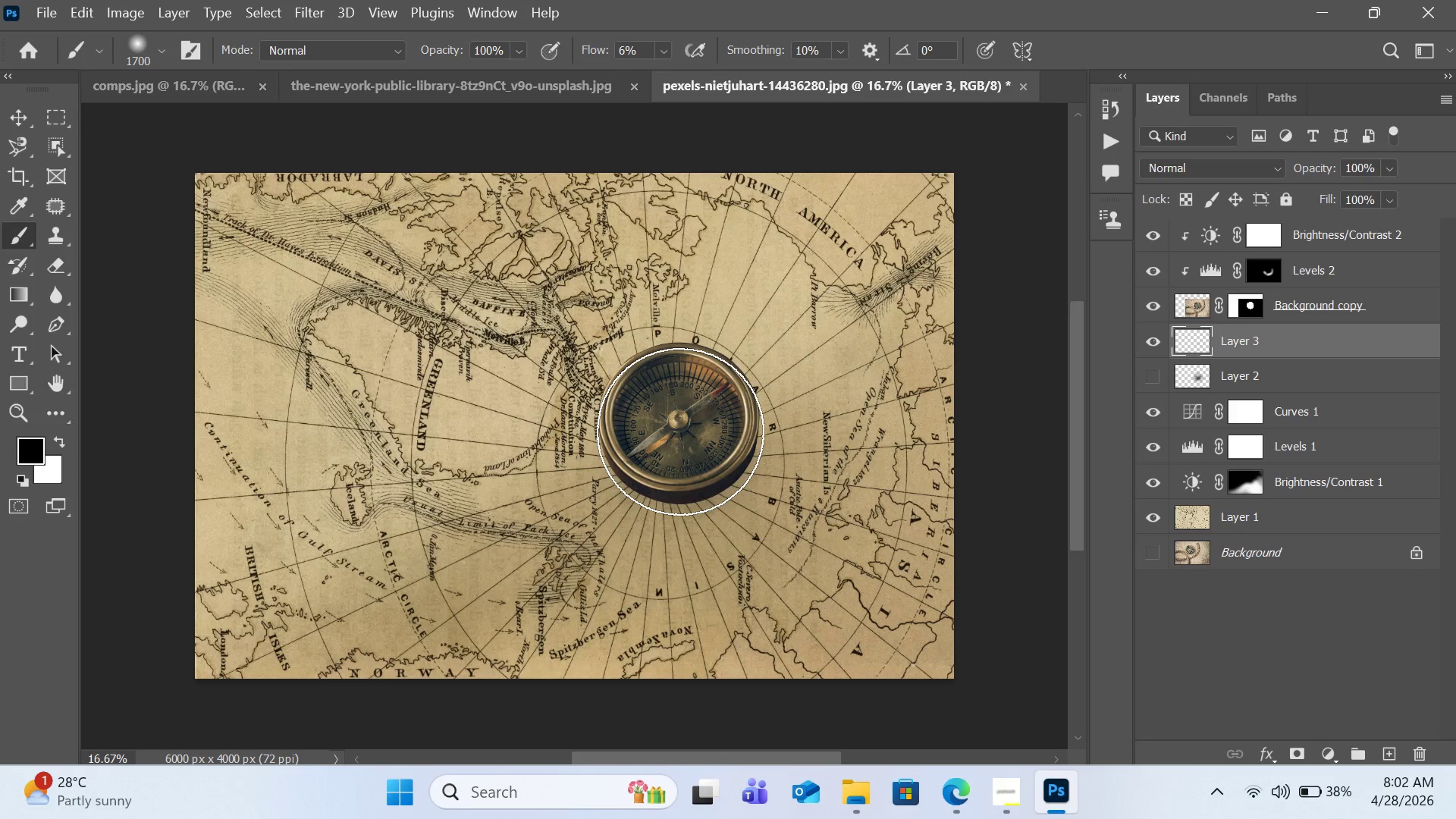 
left_click([680, 431])
 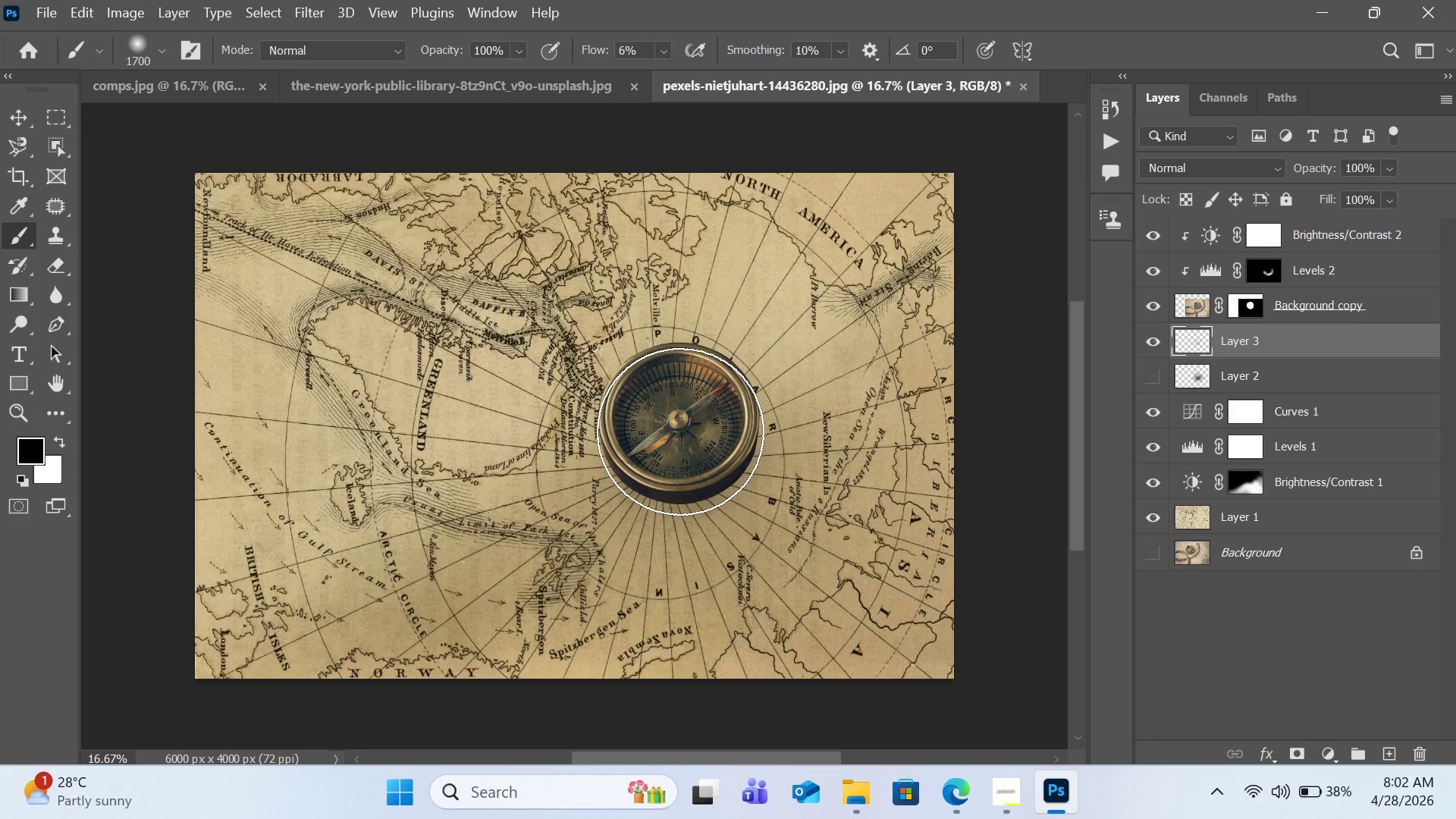 
wait(5.16)
 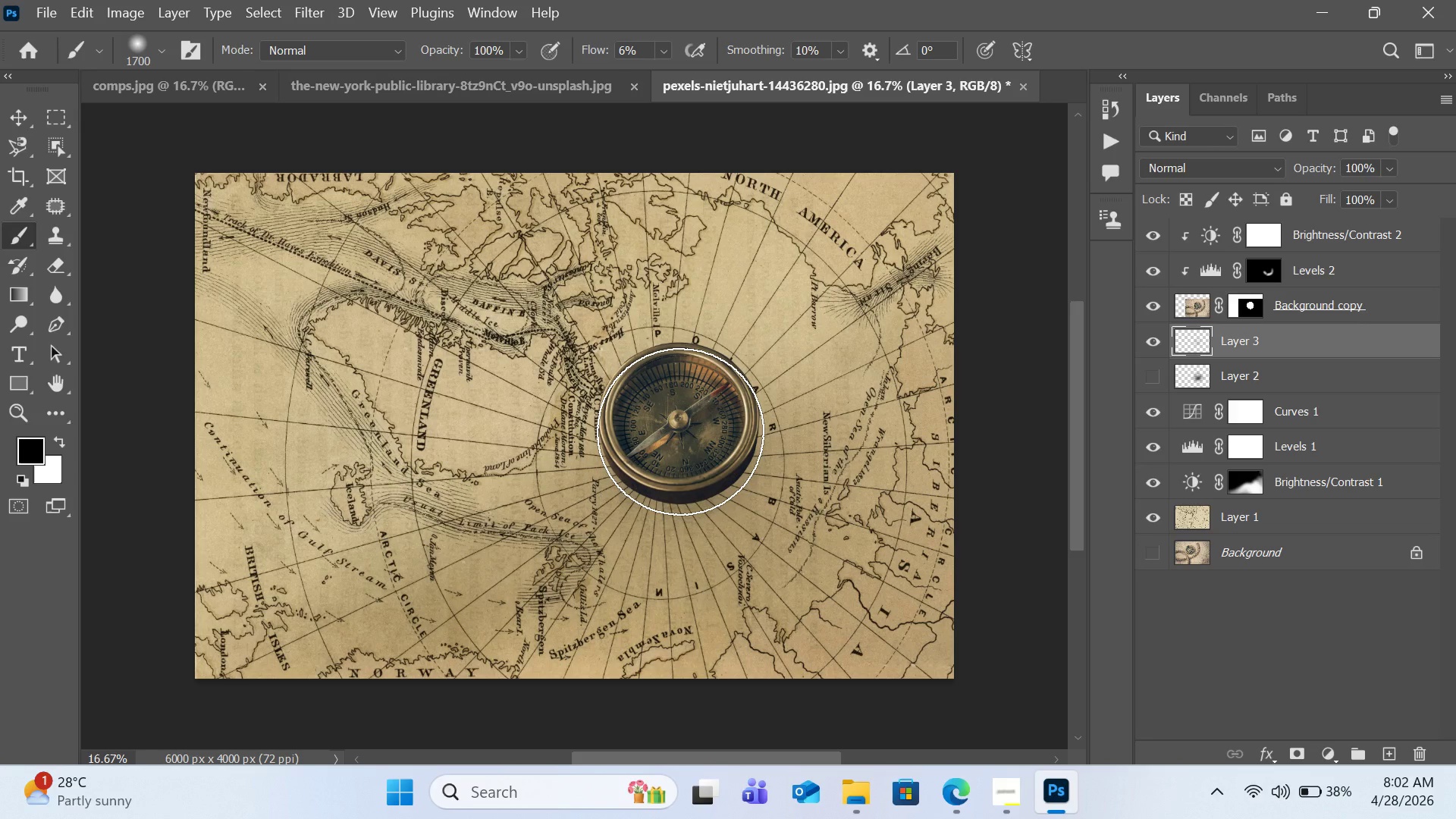 
double_click([680, 445])
 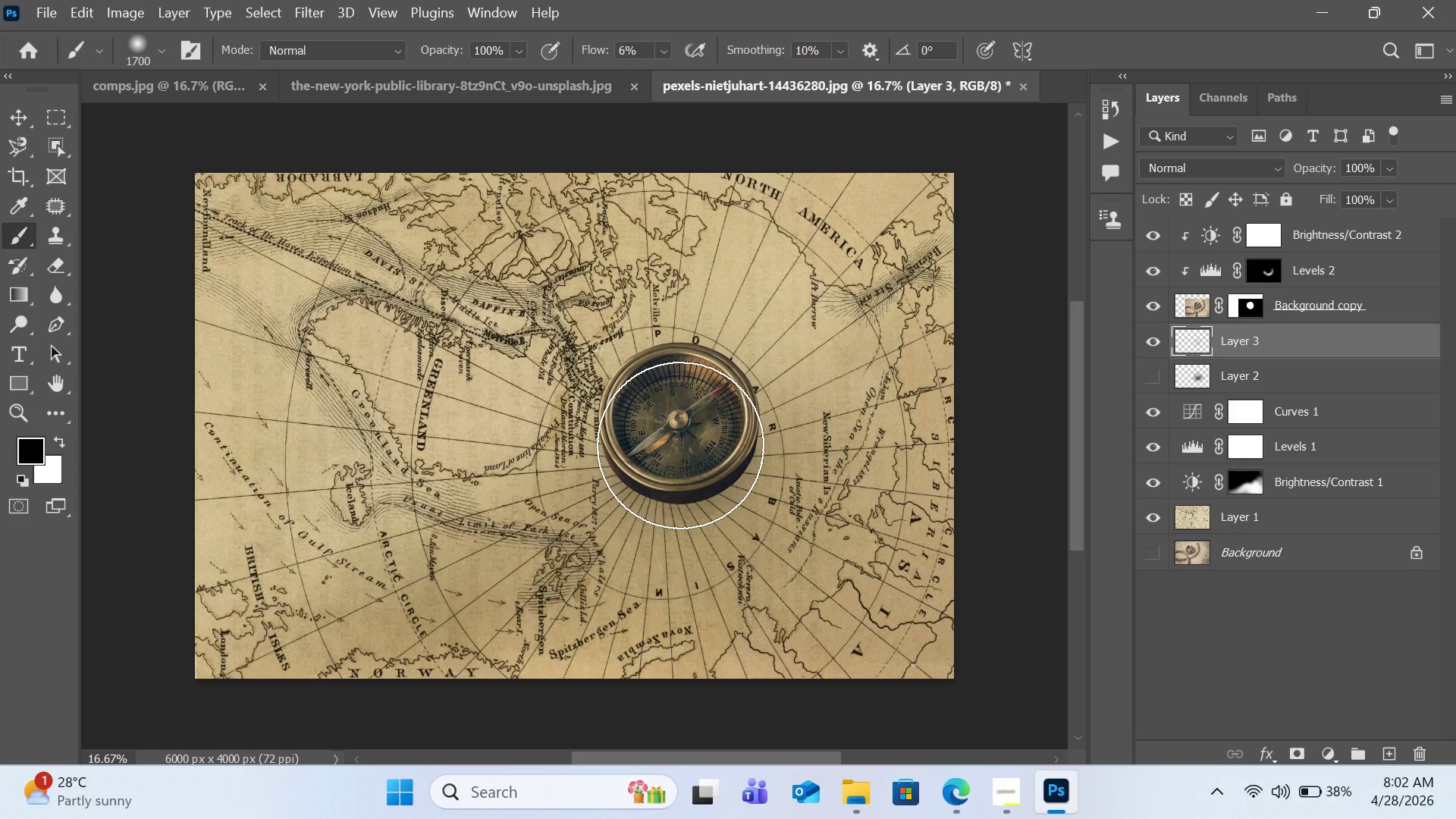 
triple_click([680, 445])
 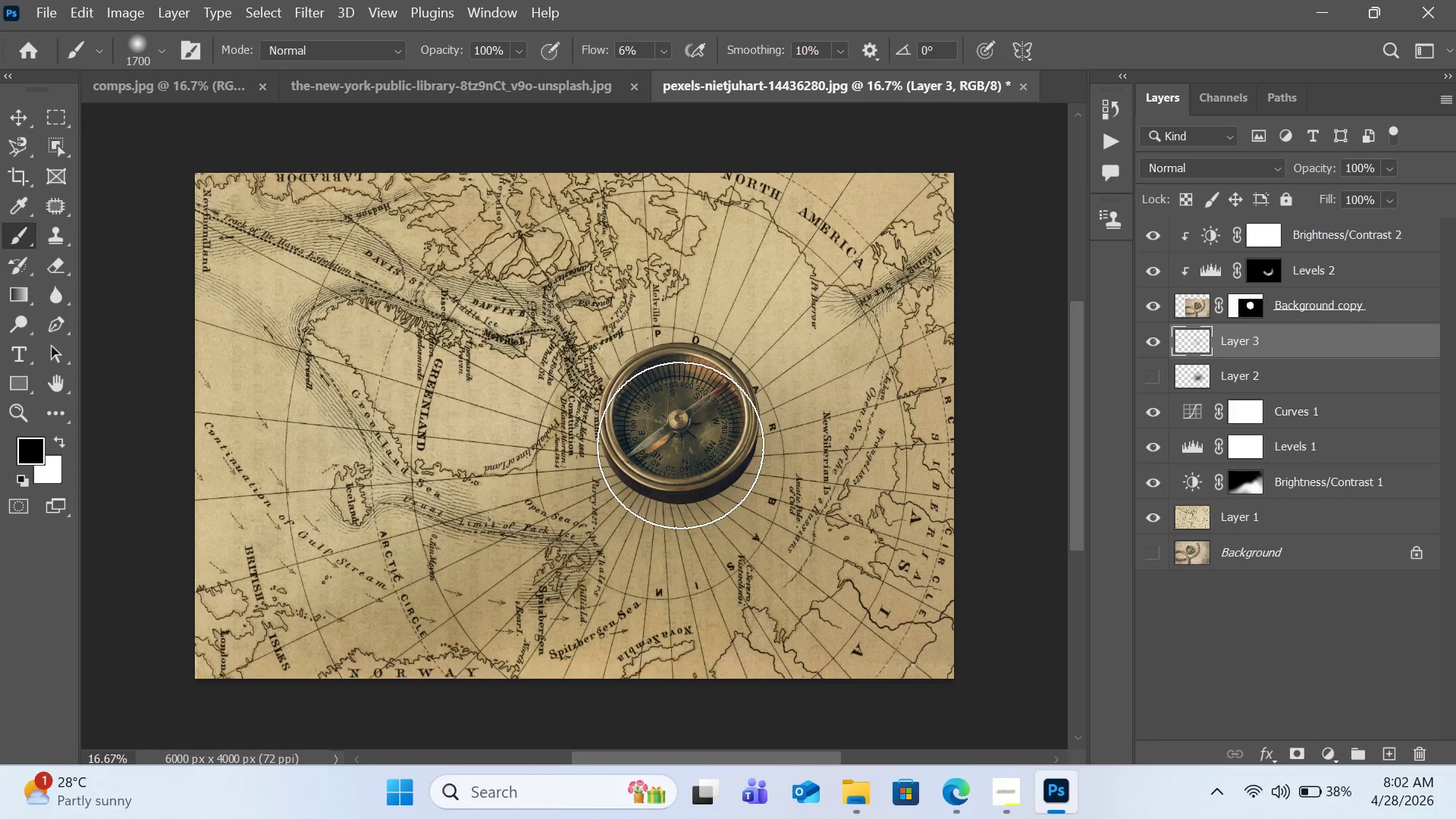 
triple_click([680, 445])
 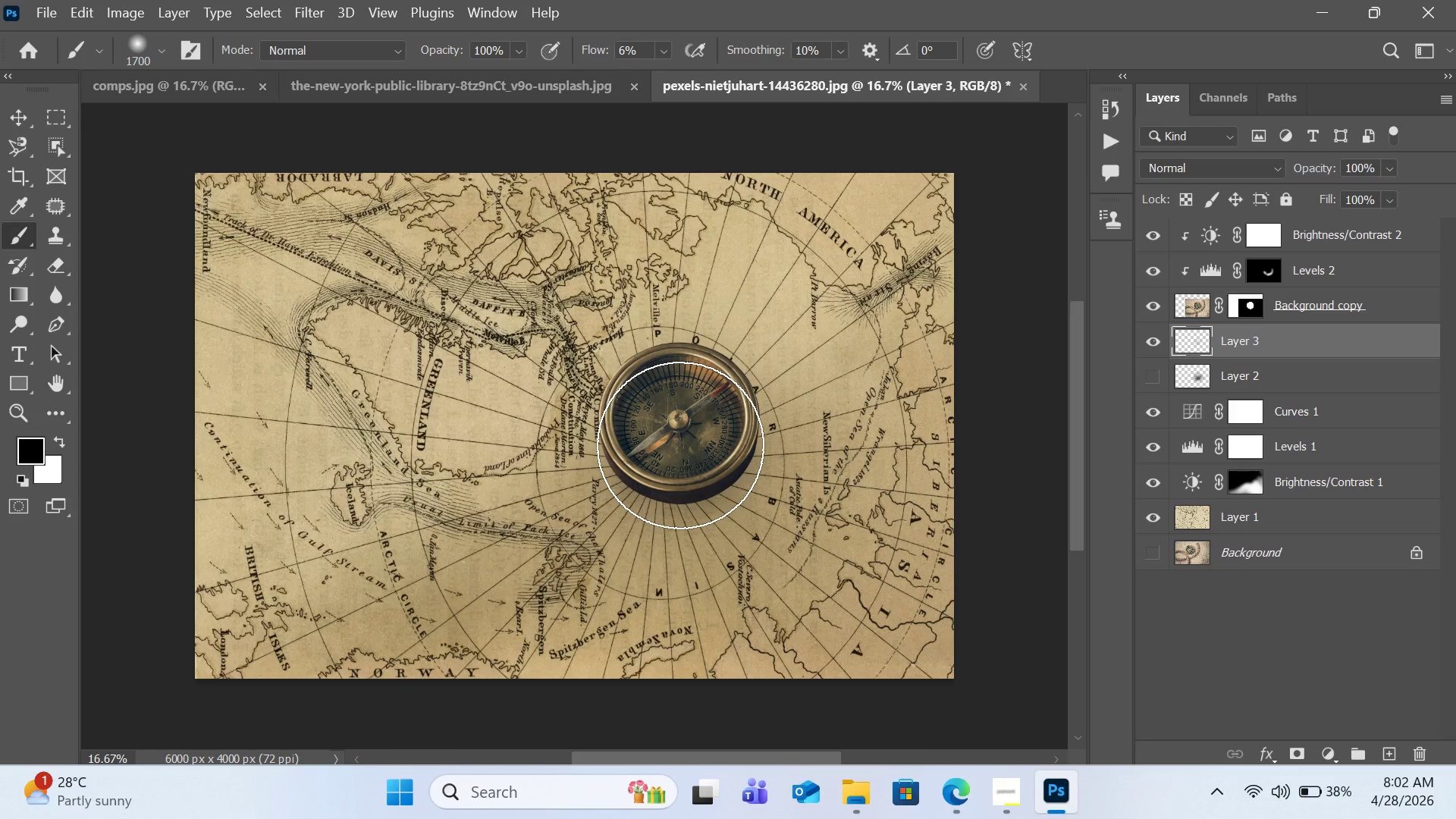 
triple_click([680, 445])
 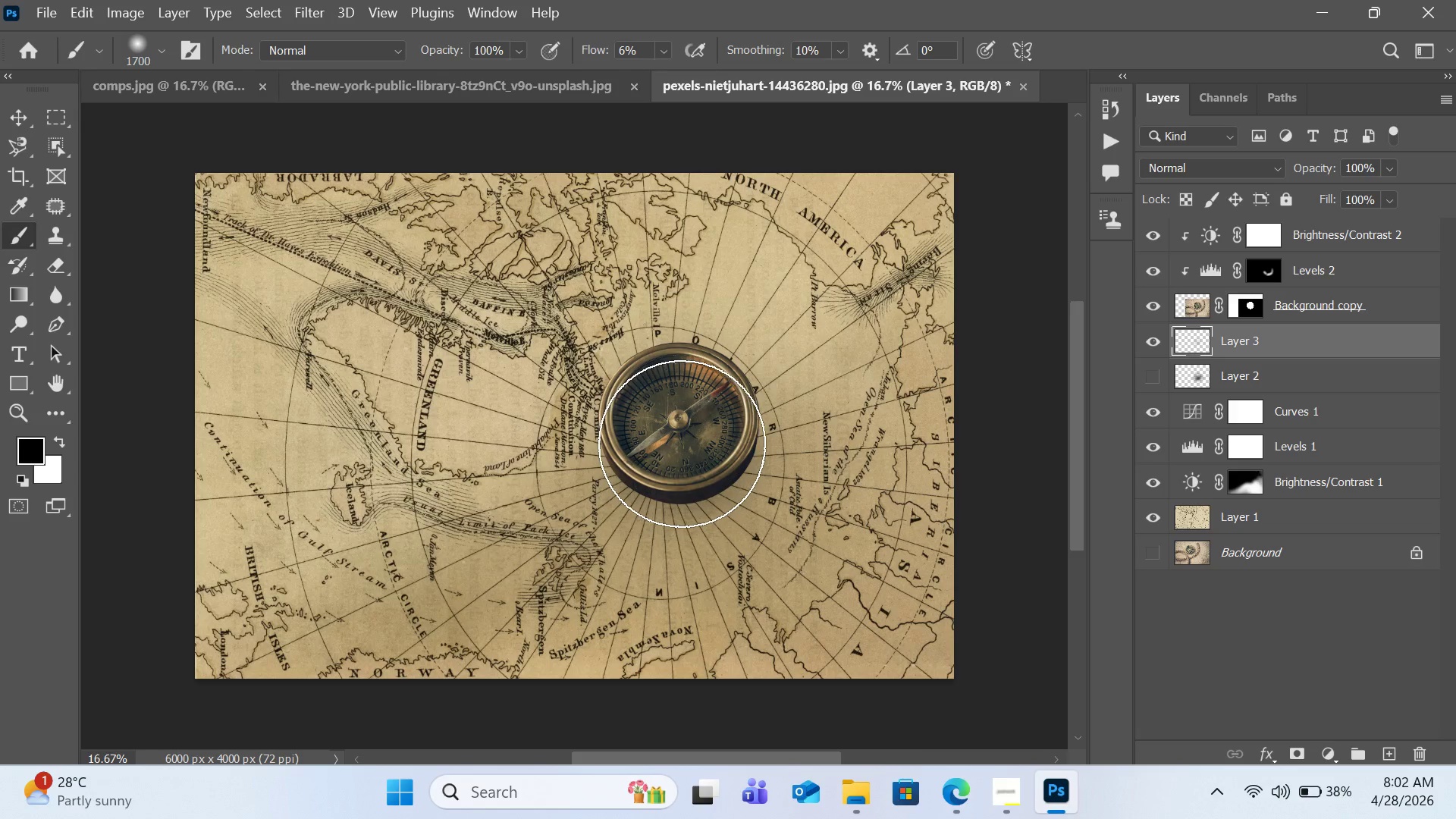 
triple_click([680, 445])
 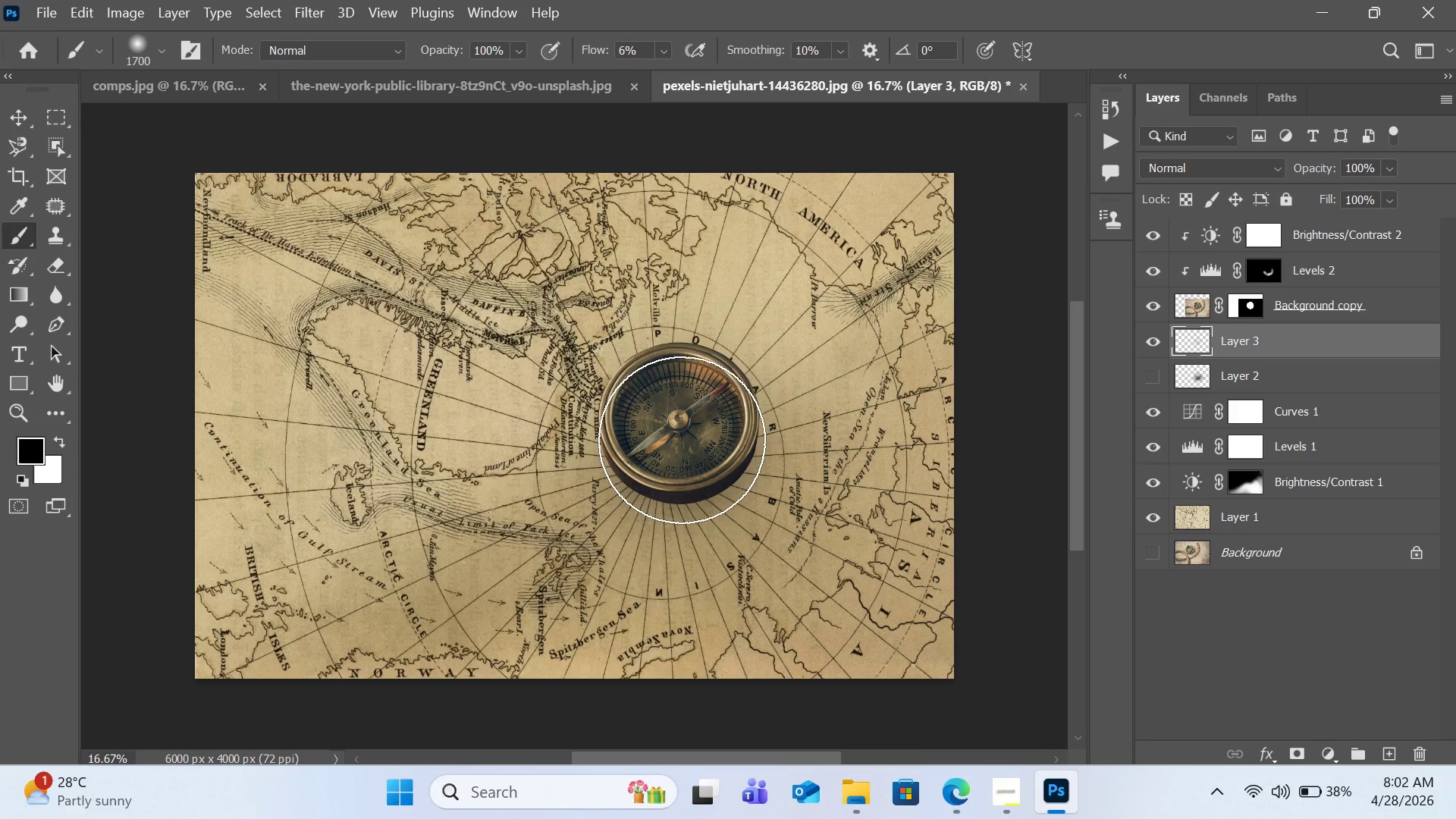 
triple_click([682, 440])
 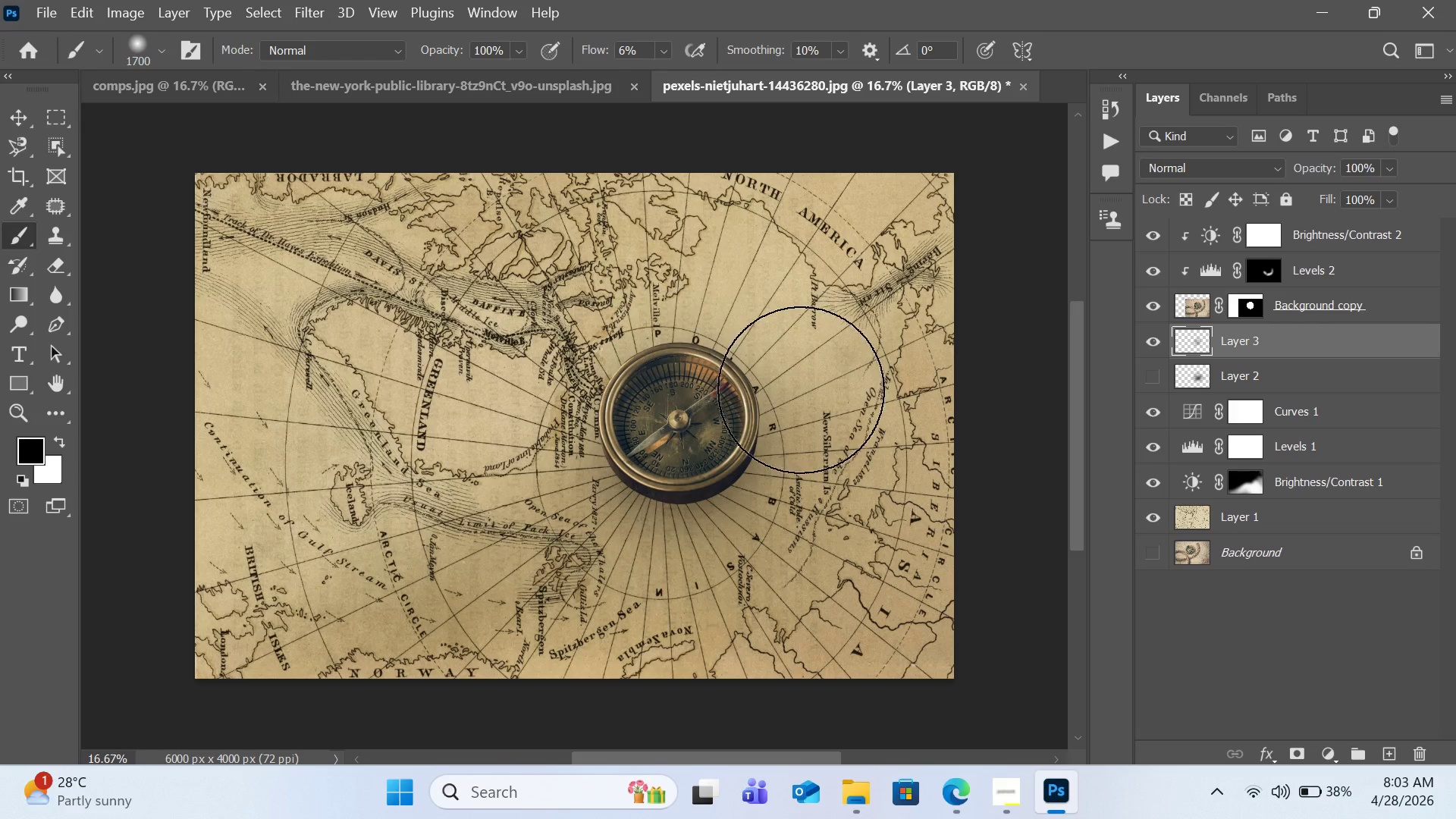 
key(Control+Z)
 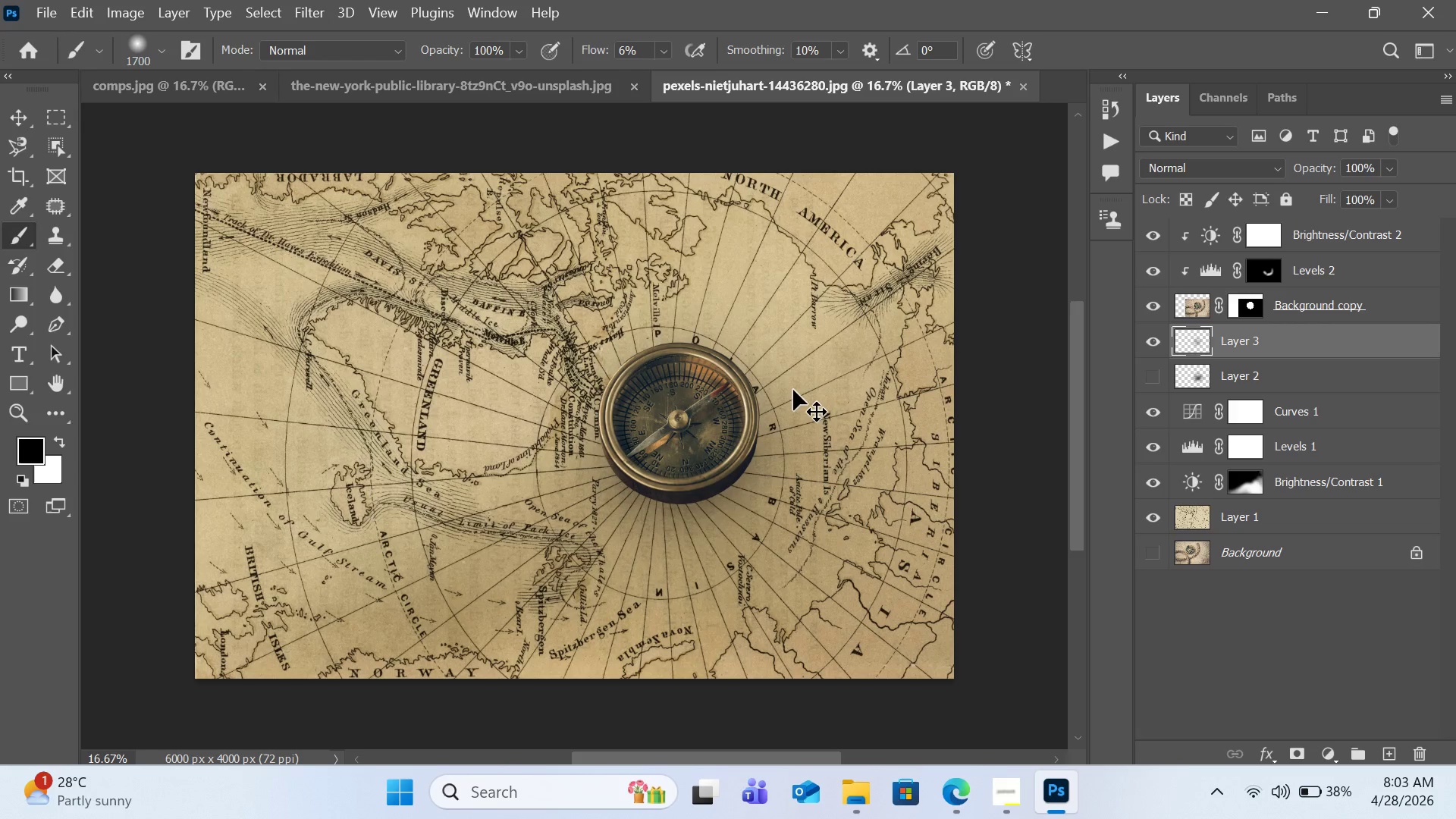 
key(Control+Z)
 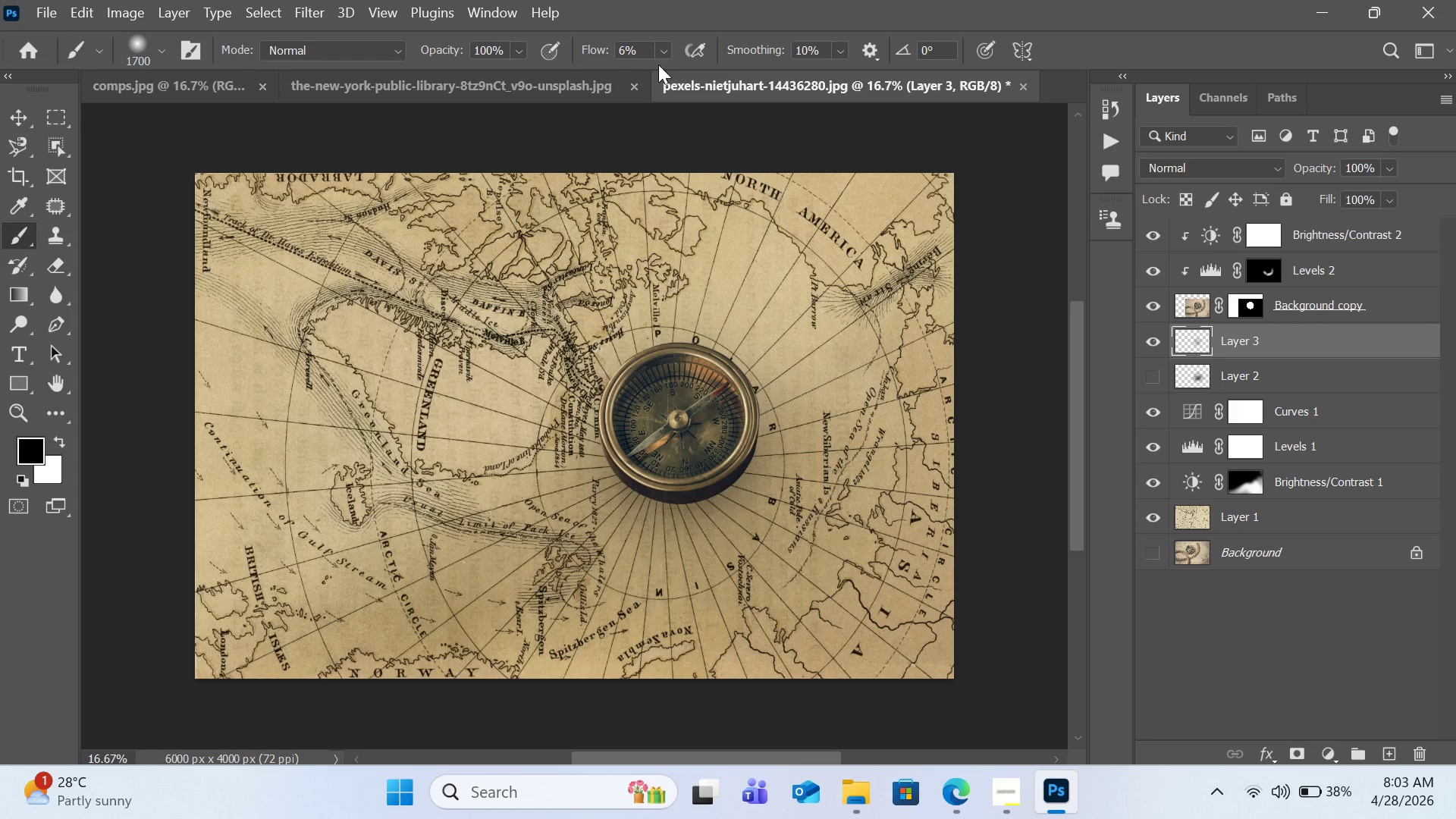 
left_click([663, 55])
 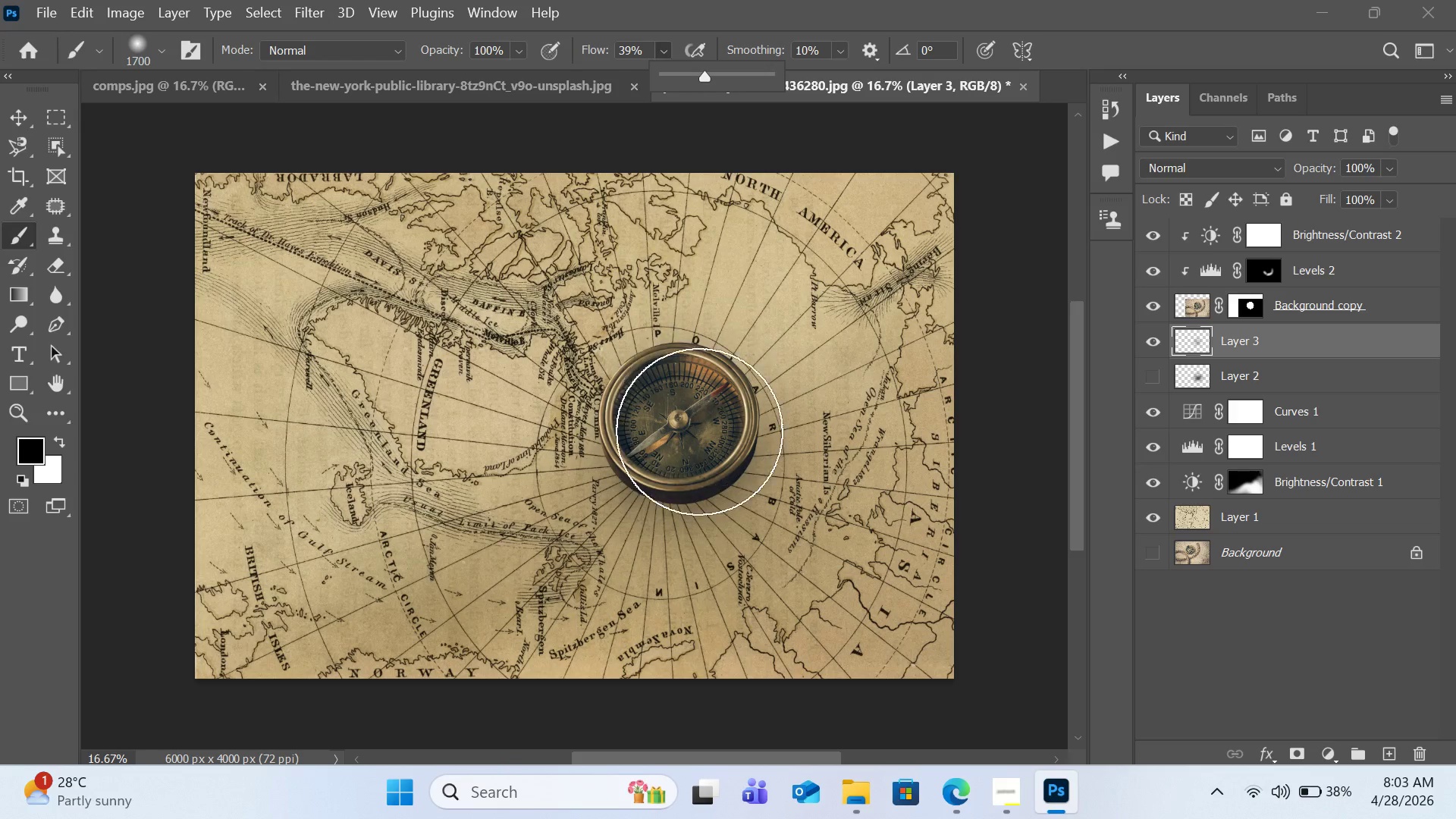 
left_click([697, 457])
 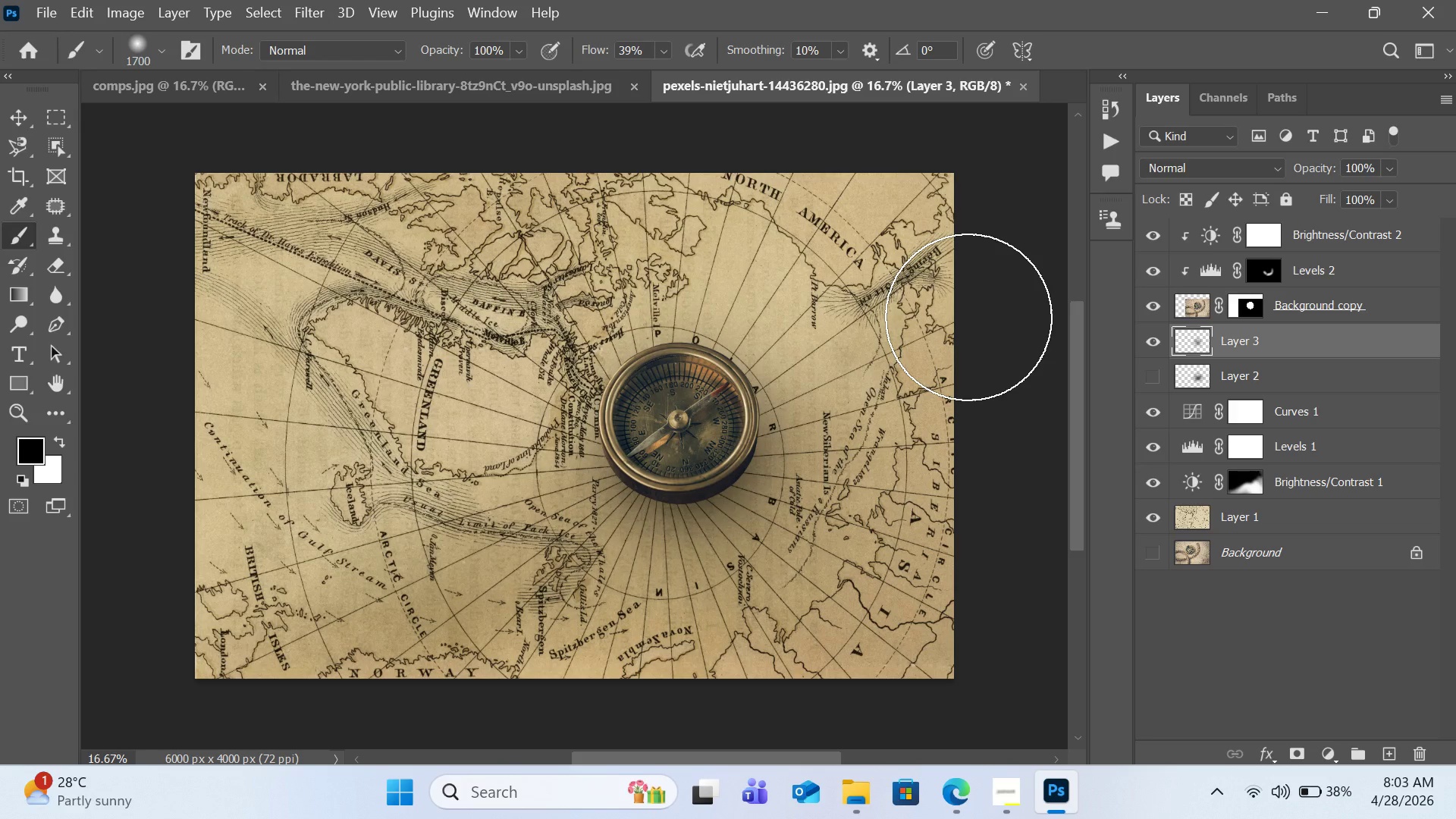 
key(Control+Z)
 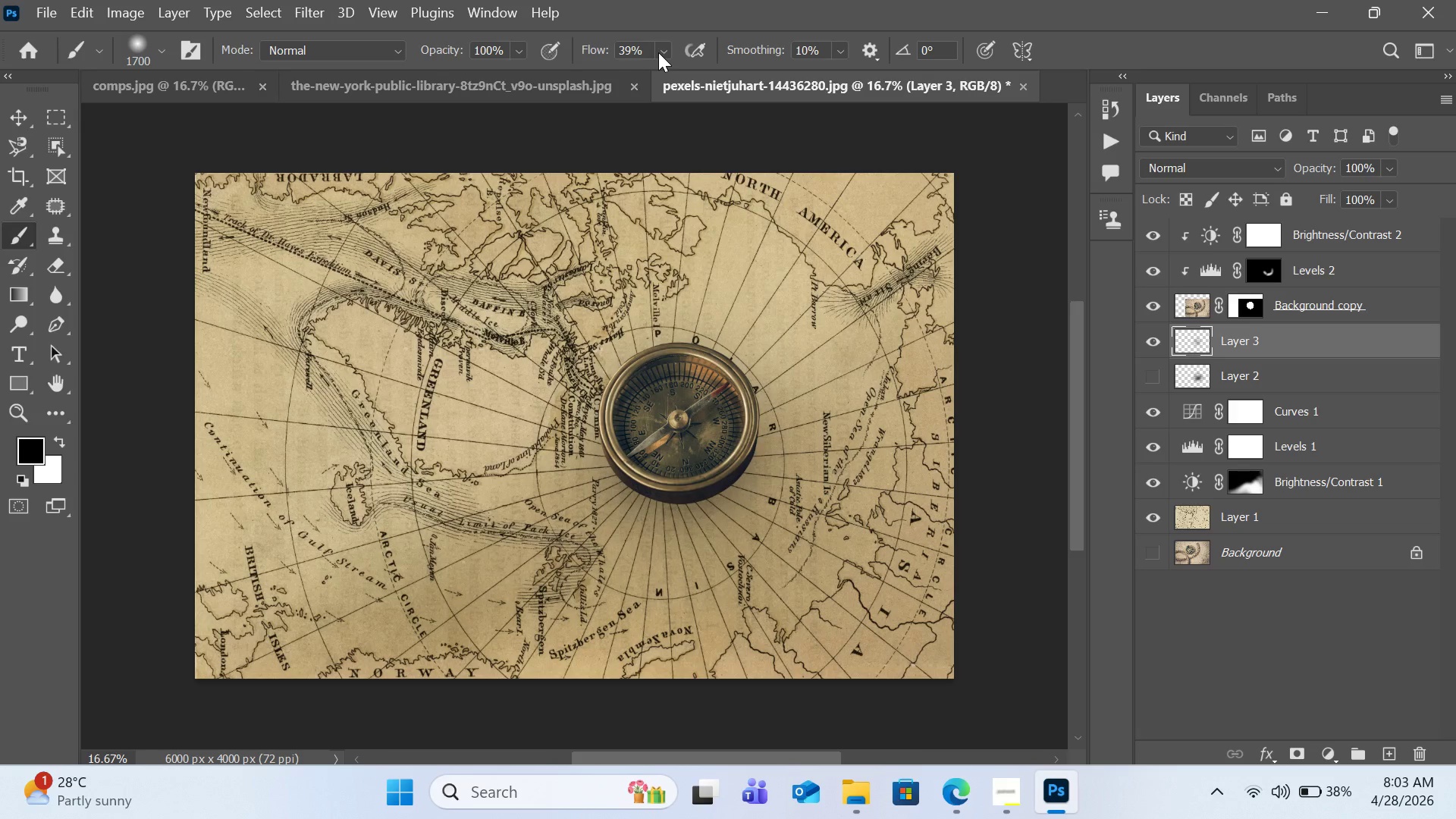 
left_click([658, 52])
 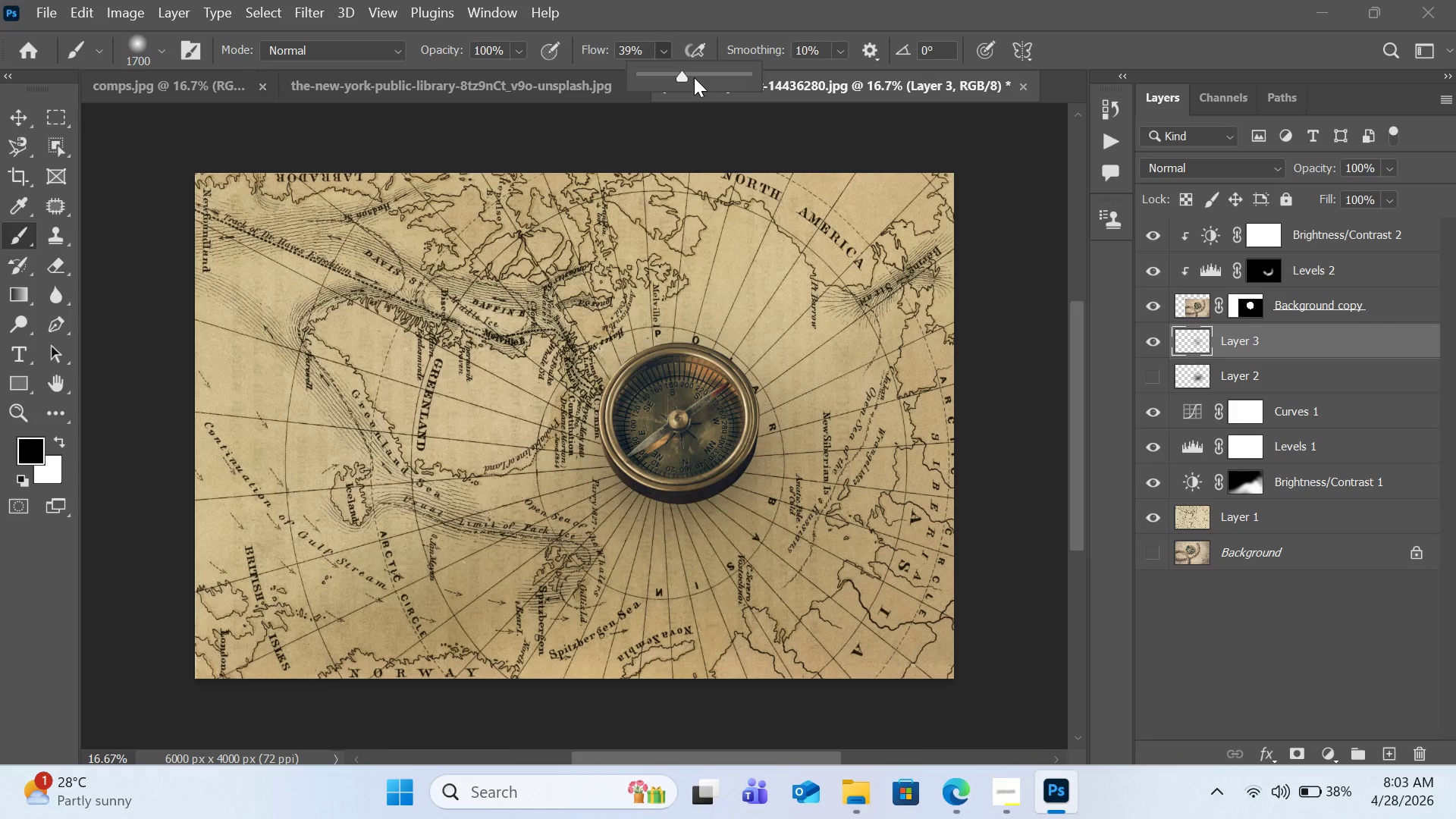 
left_click([696, 77])
 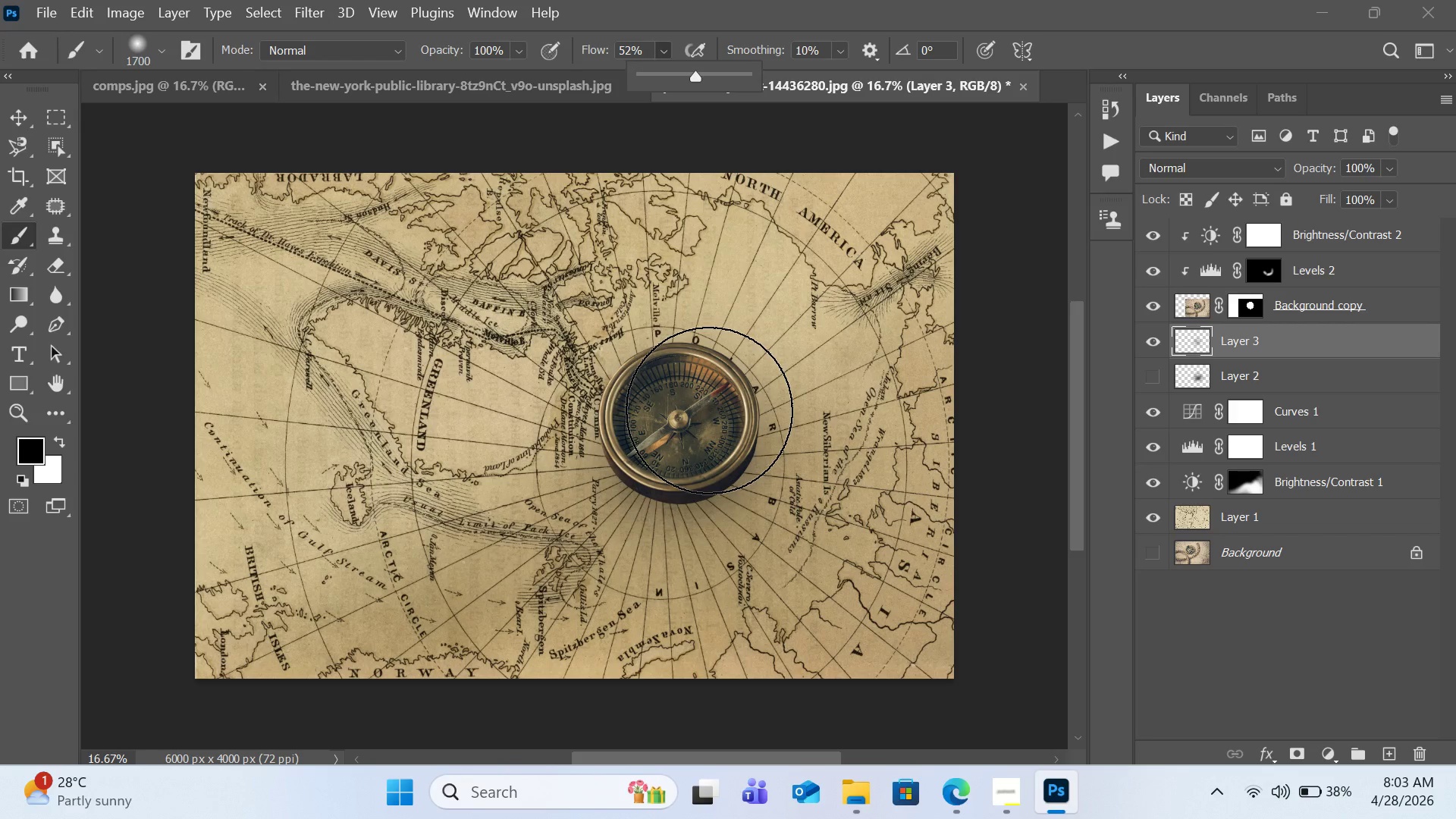 
key(BracketLeft)
 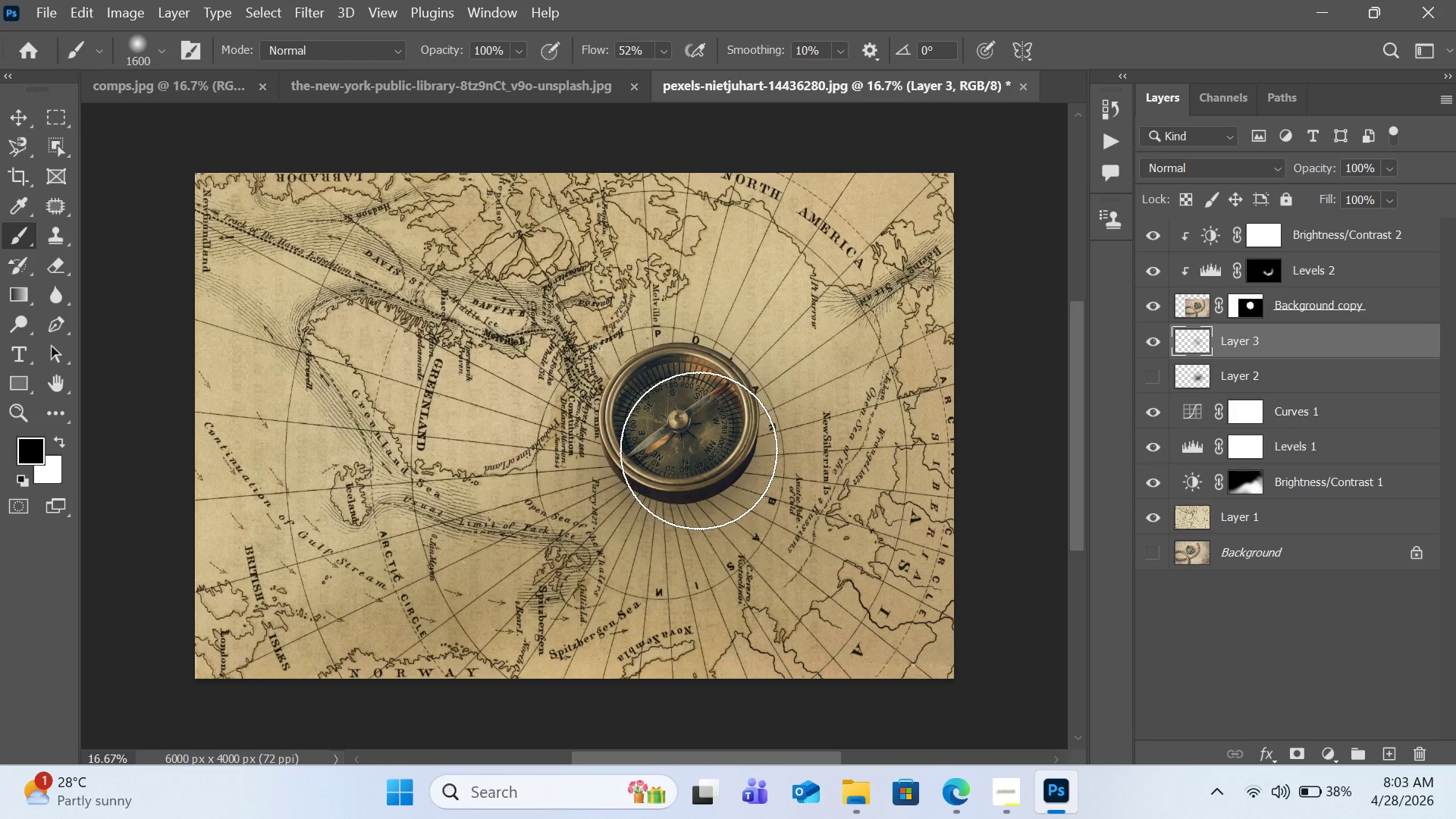 
left_click([698, 450])
 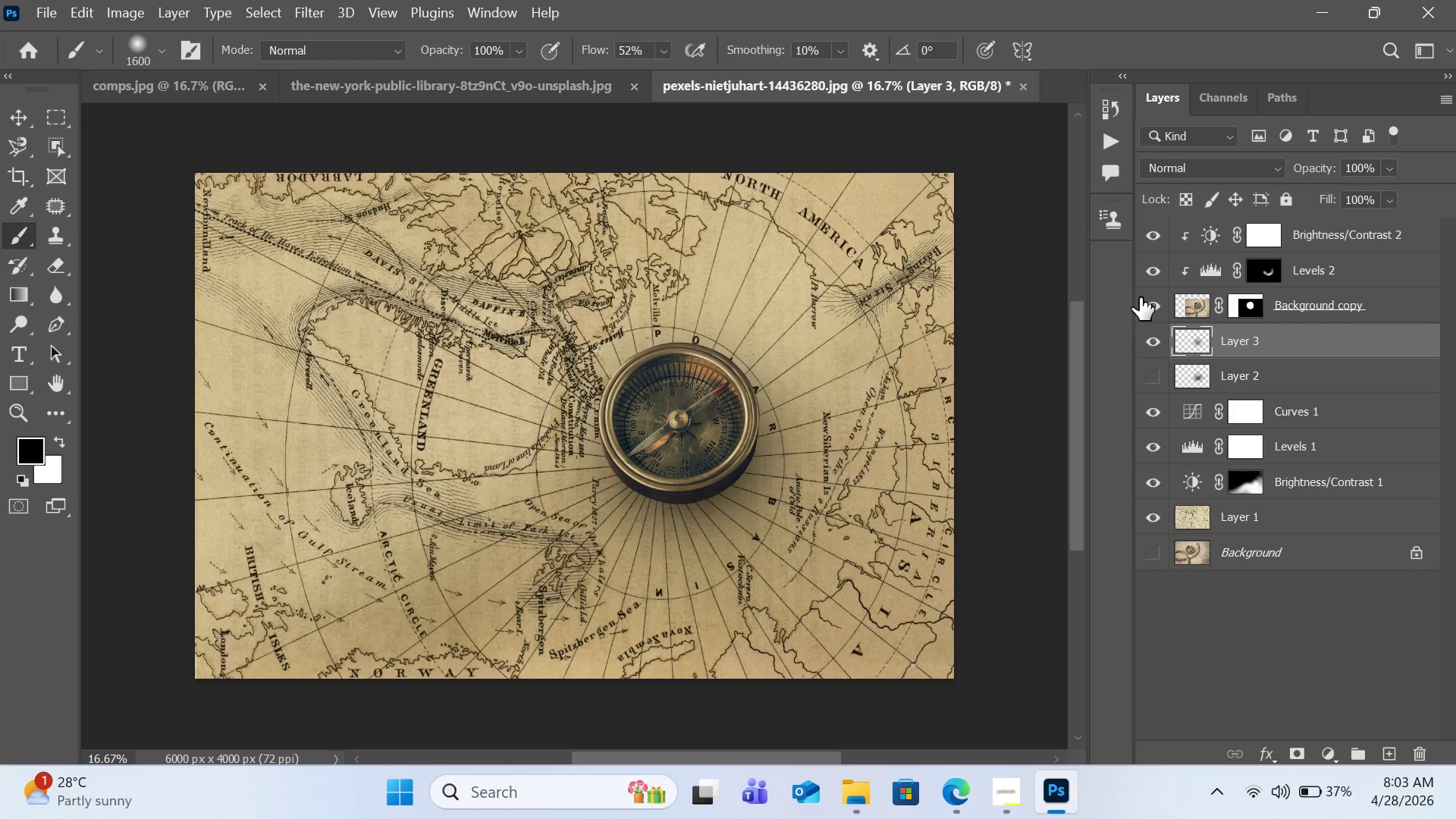 
key(BracketLeft)
 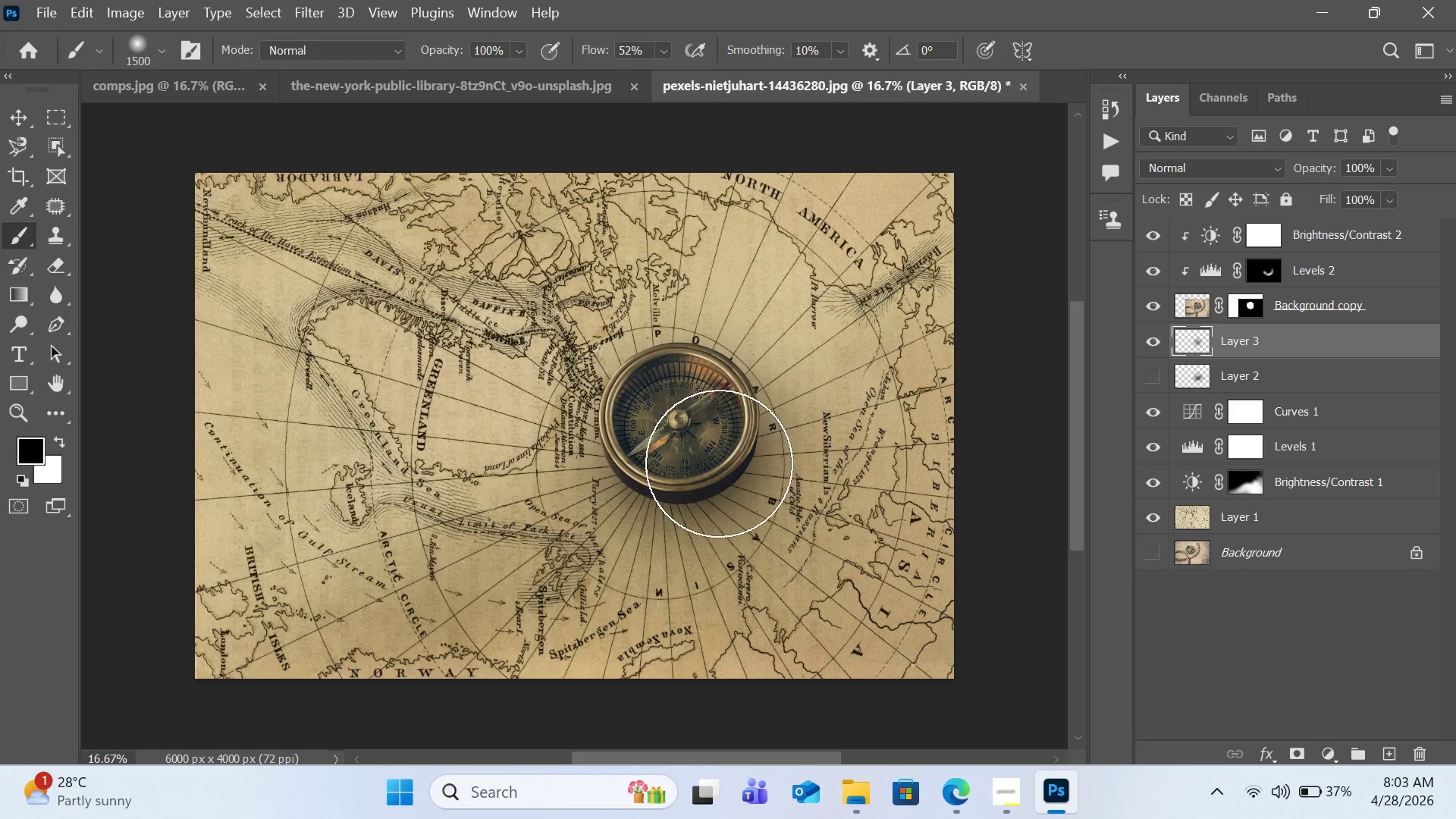 
left_click([719, 463])
 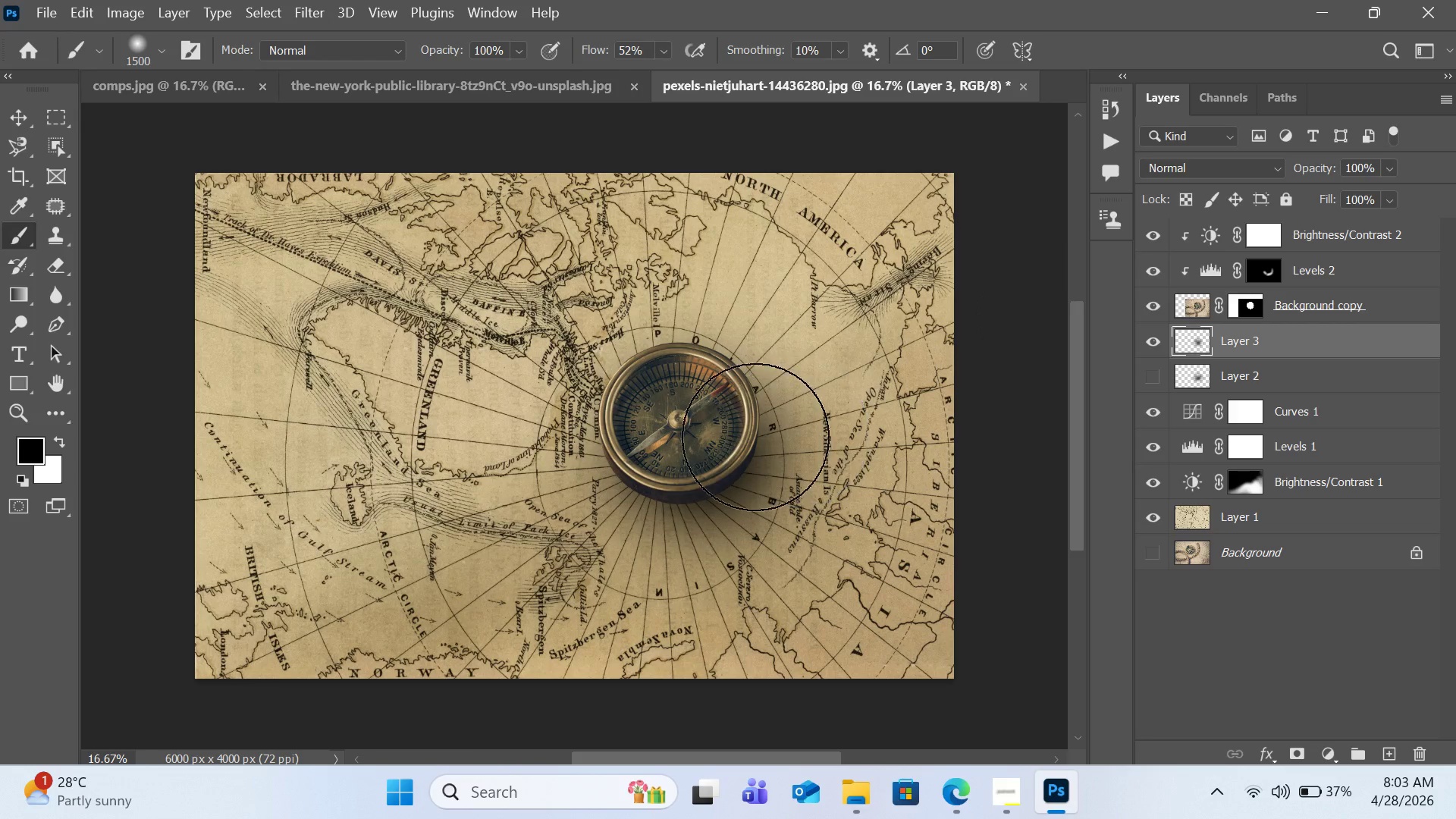 
left_click([669, 457])
 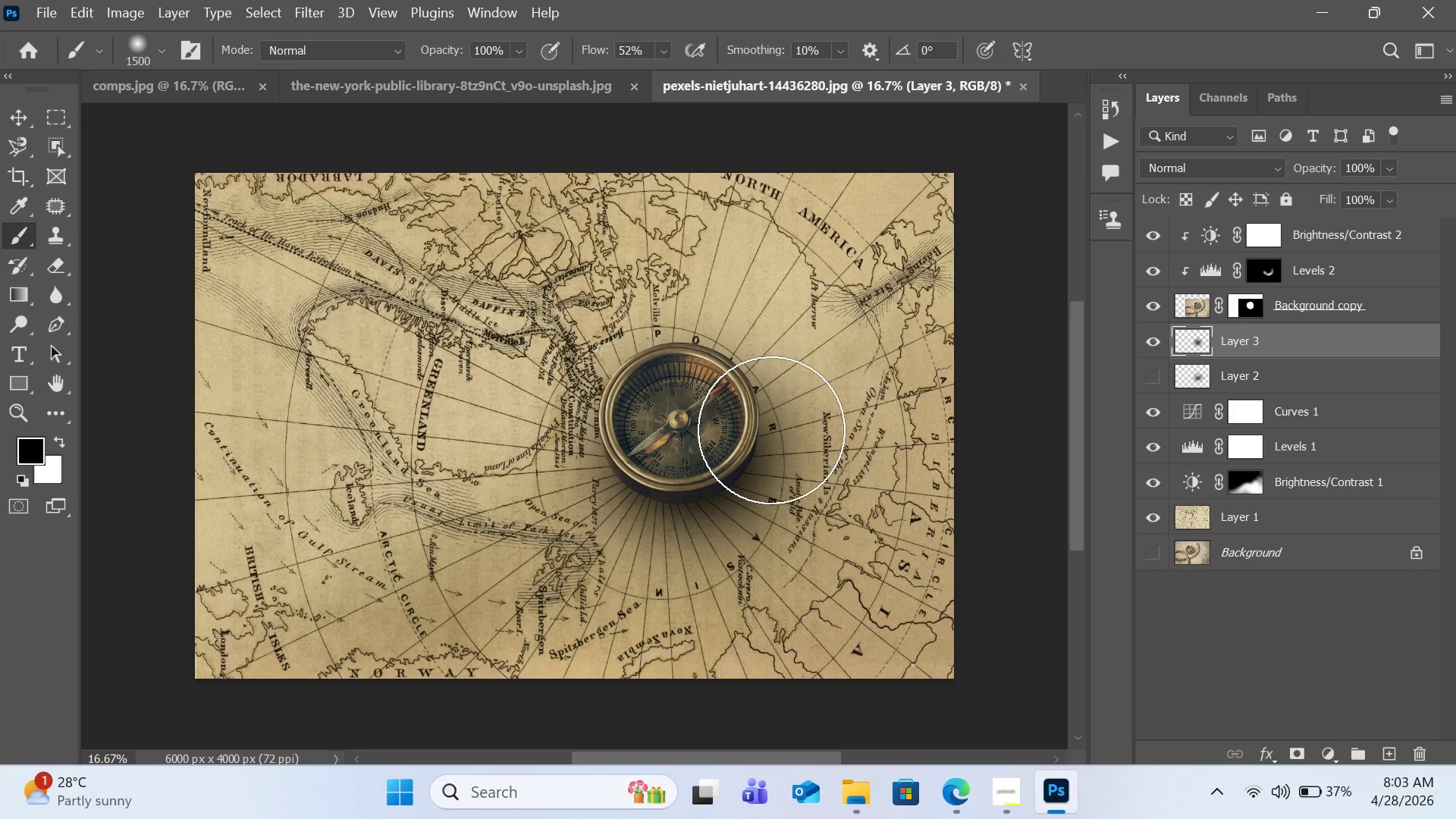 
key(BracketRight)
 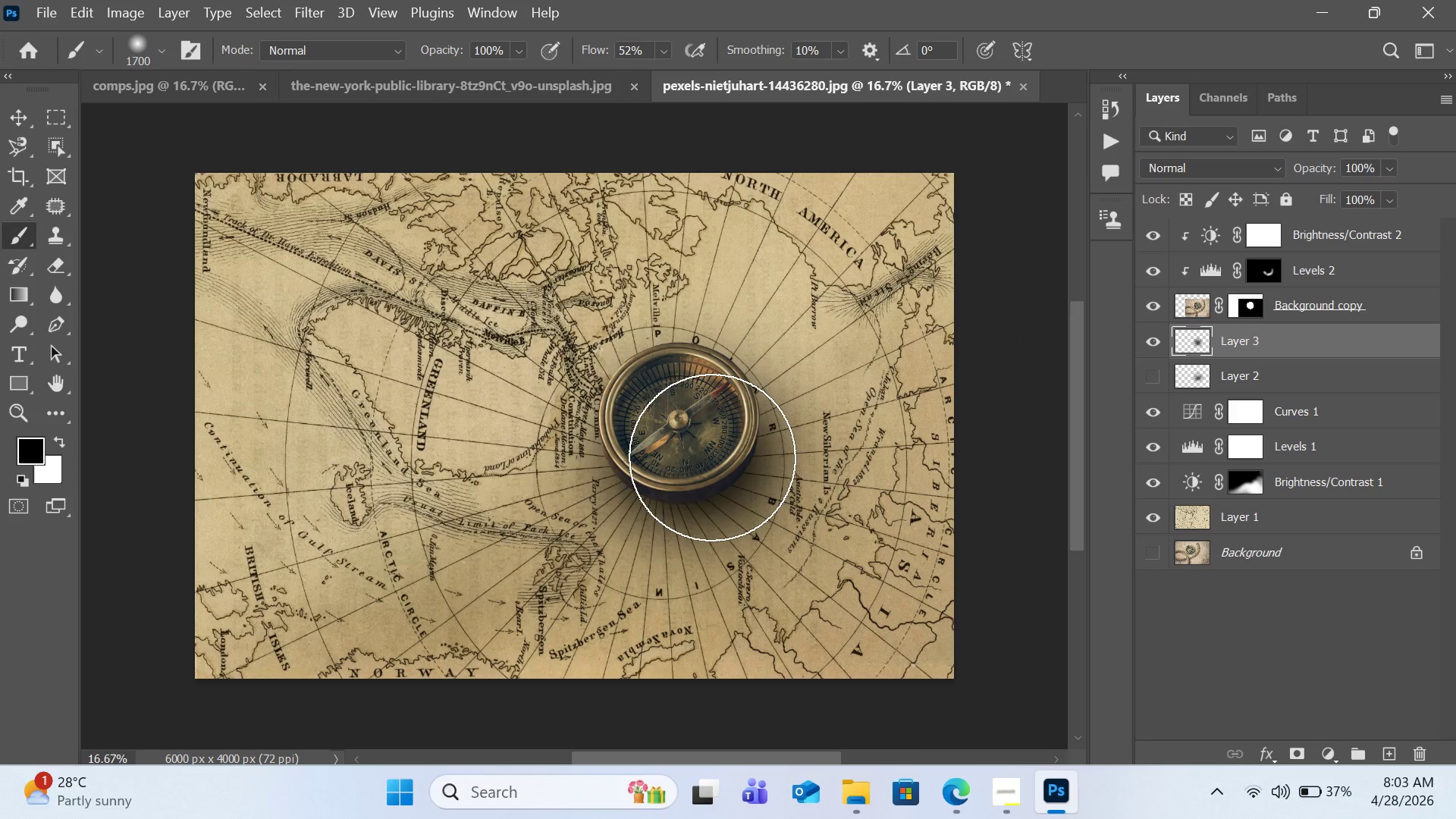 
key(BracketRight)
 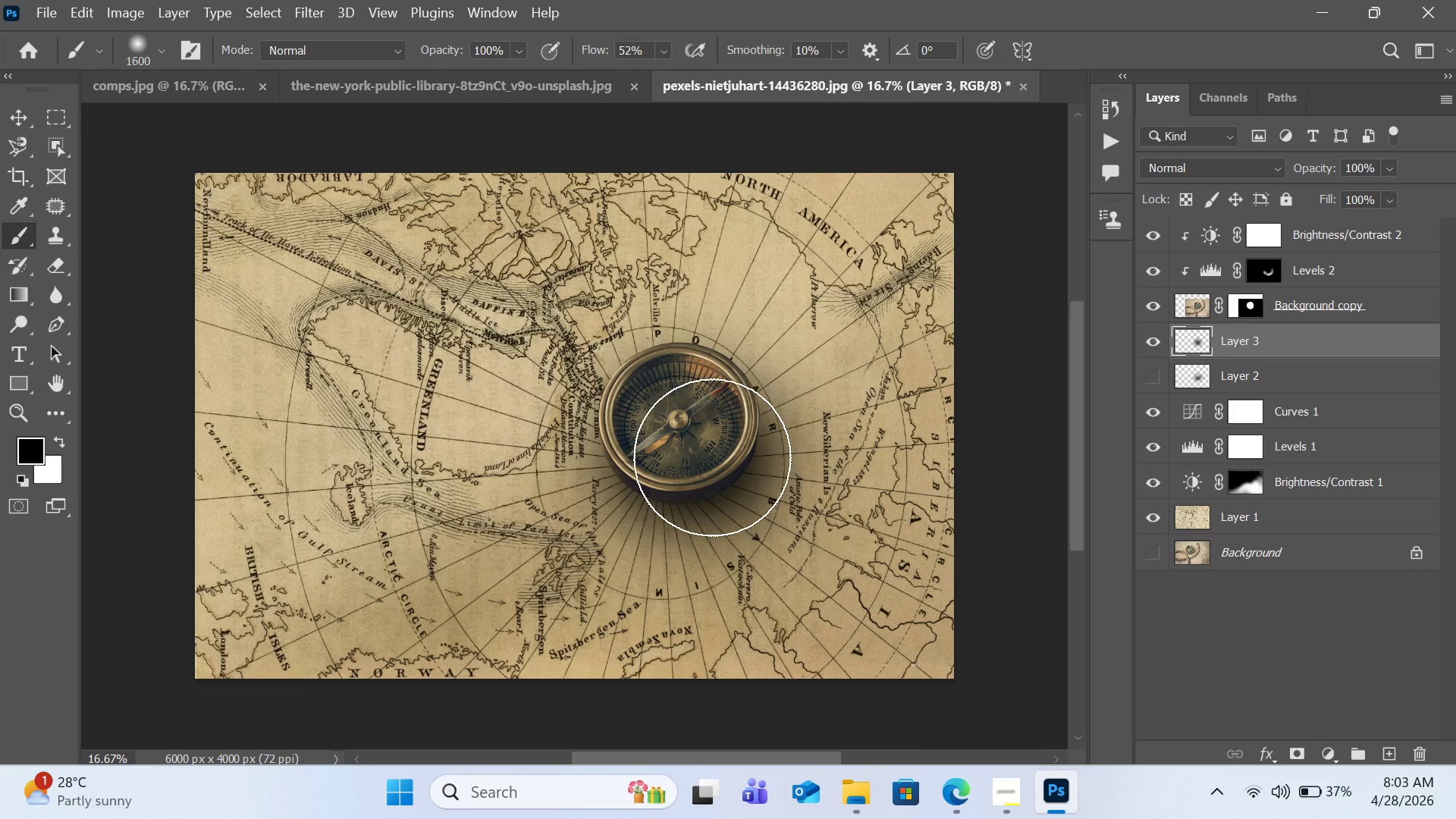 
key(BracketLeft)
 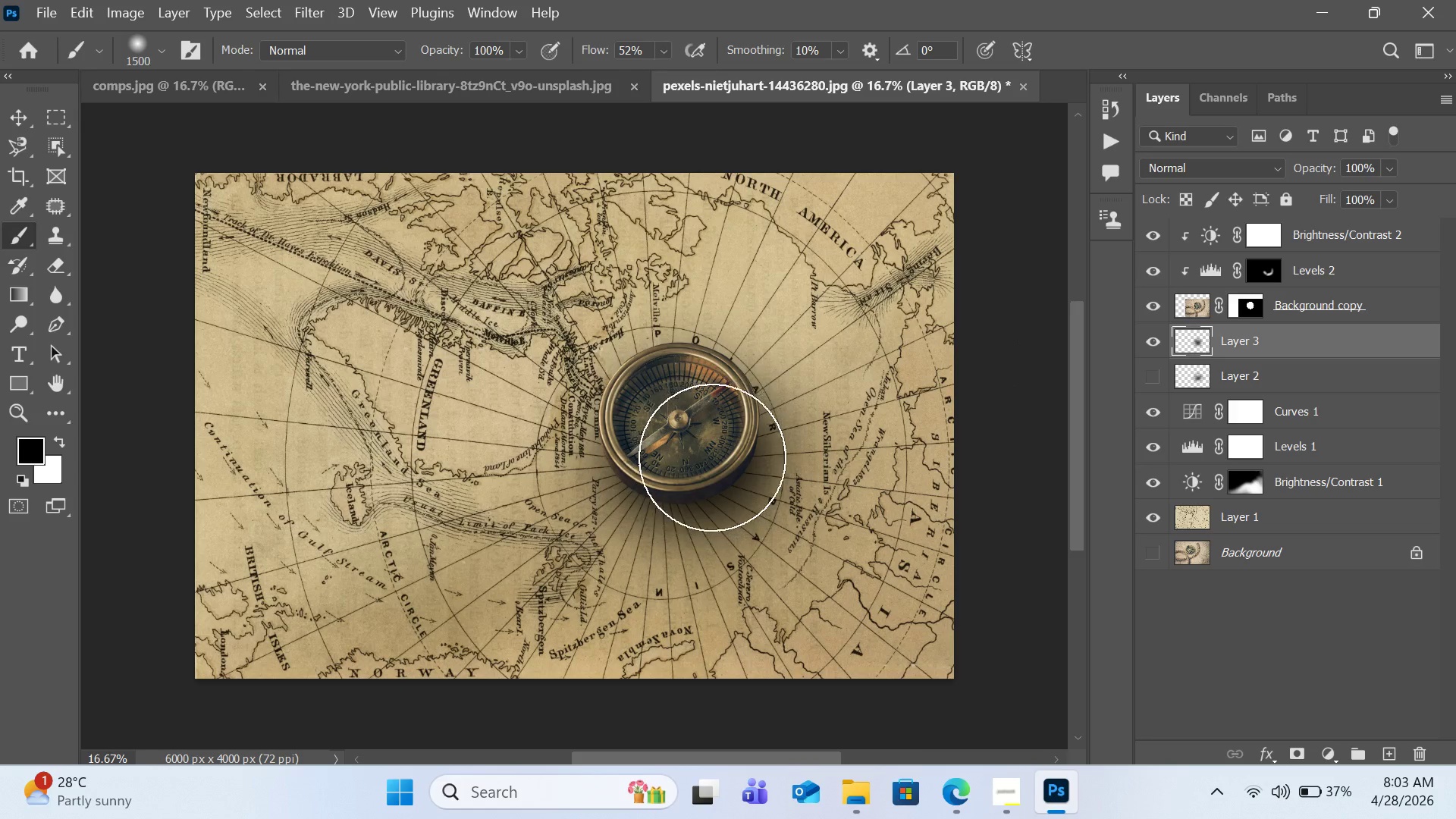 
key(BracketLeft)
 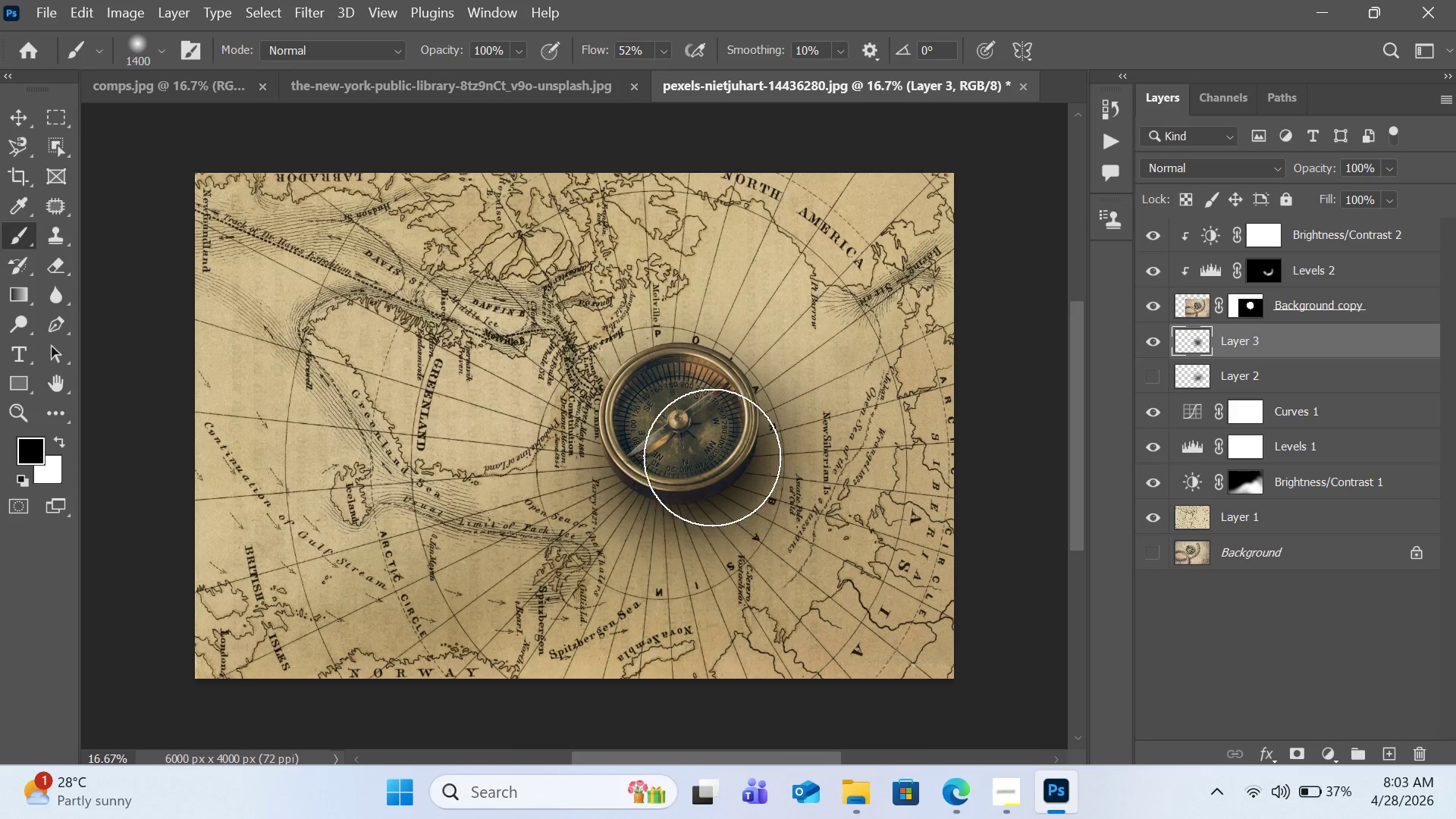 
key(BracketLeft)
 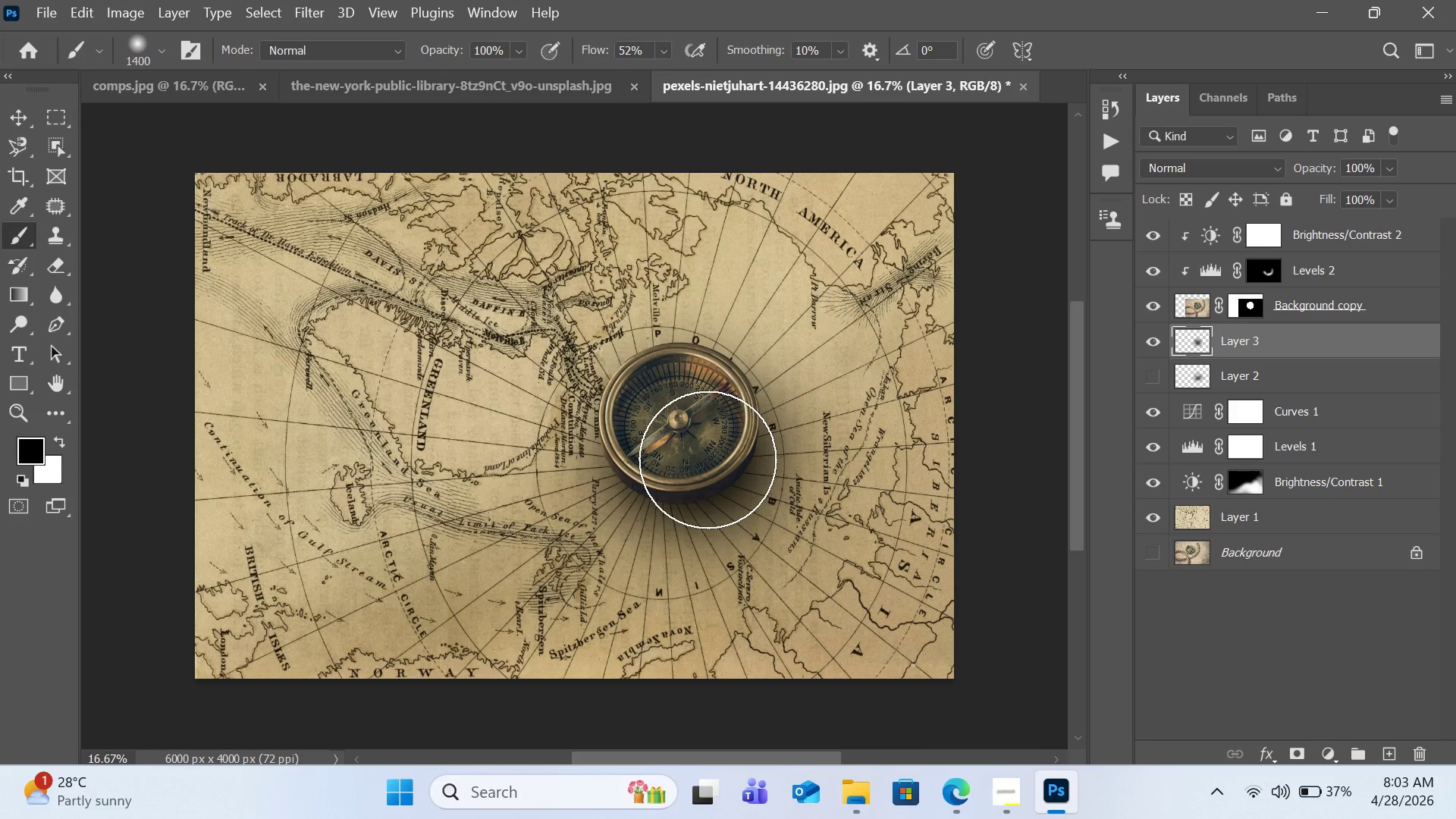 
left_click([708, 460])
 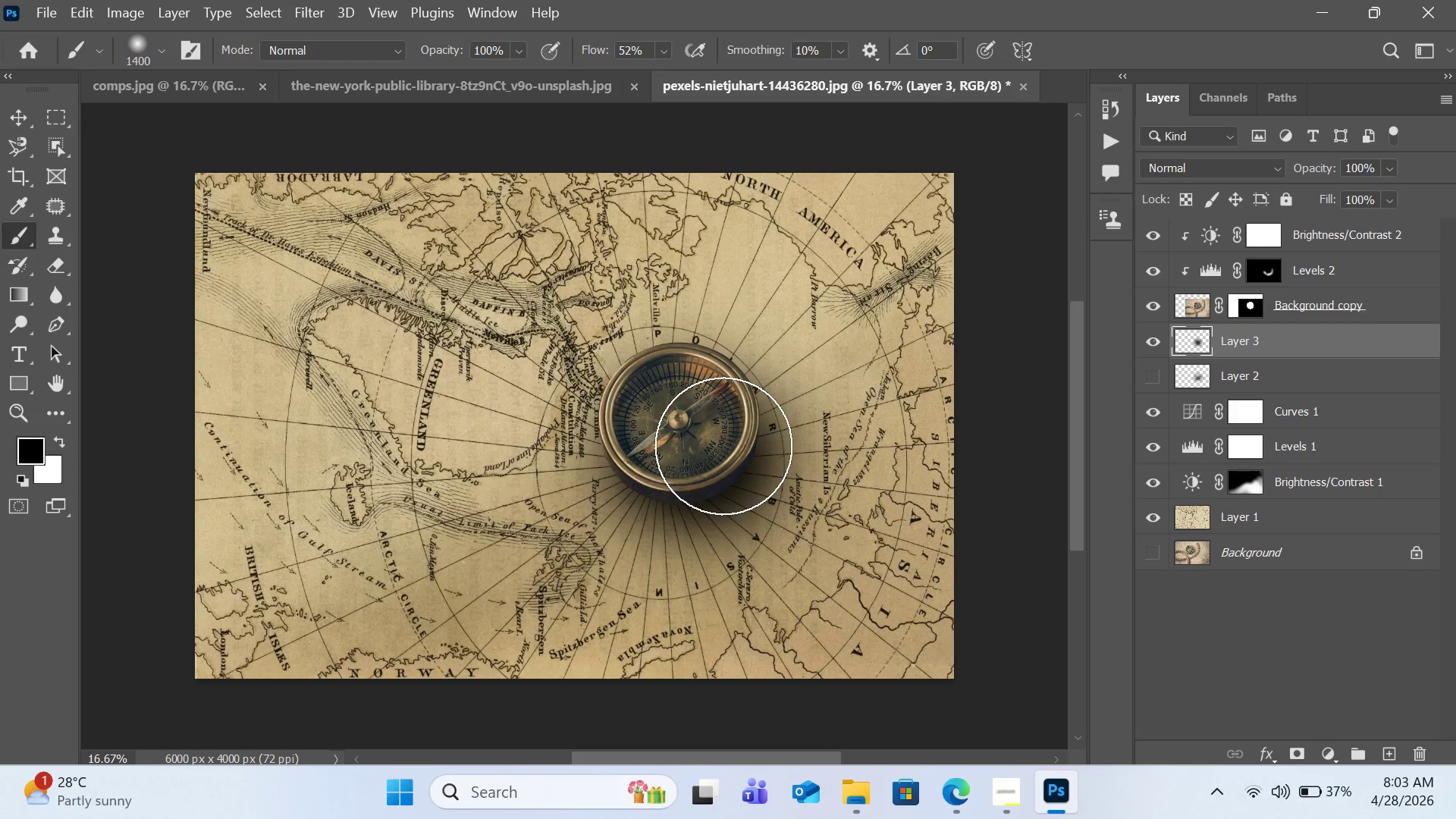 
left_click([670, 455])
 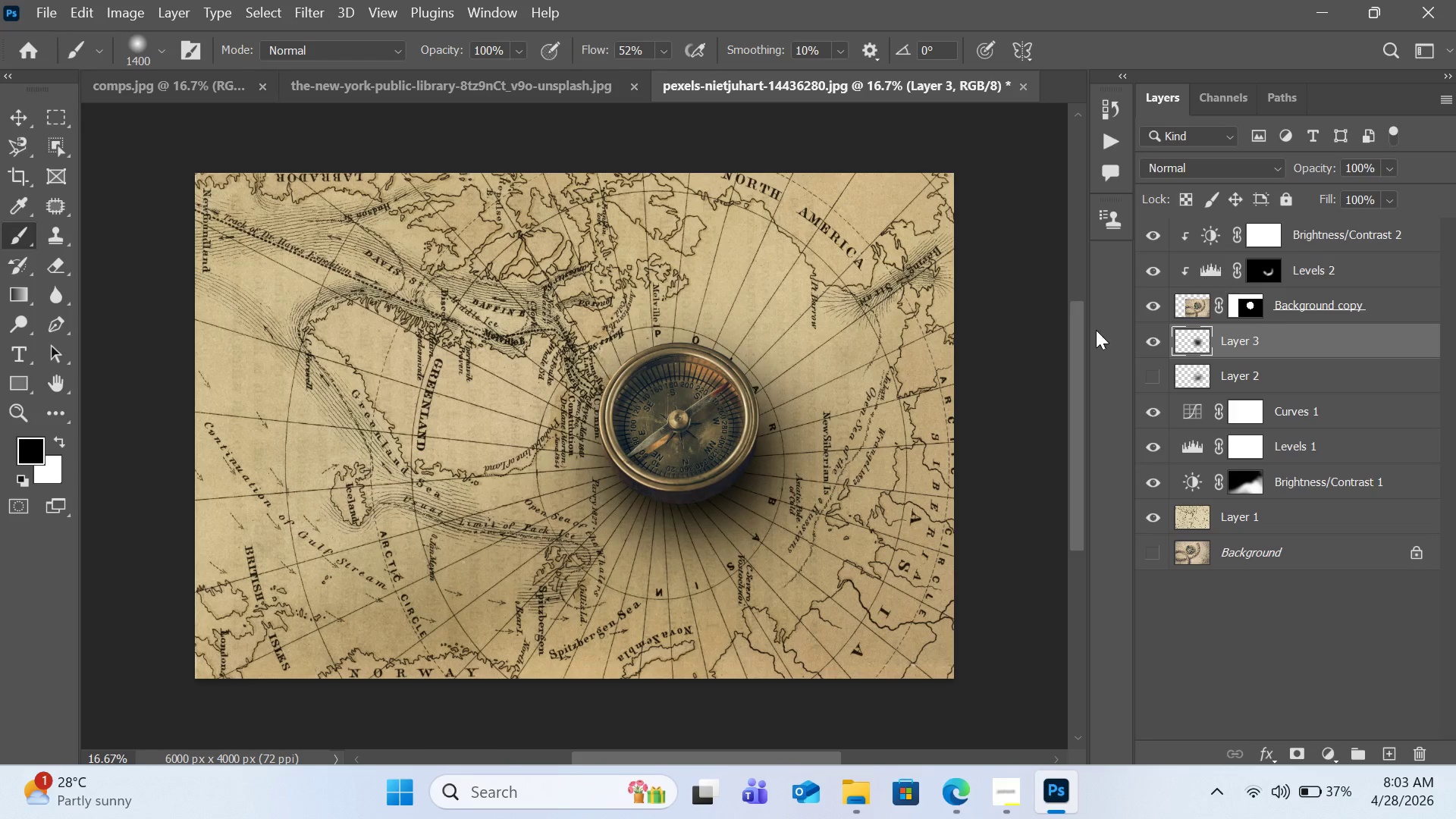 
key(BracketLeft)
 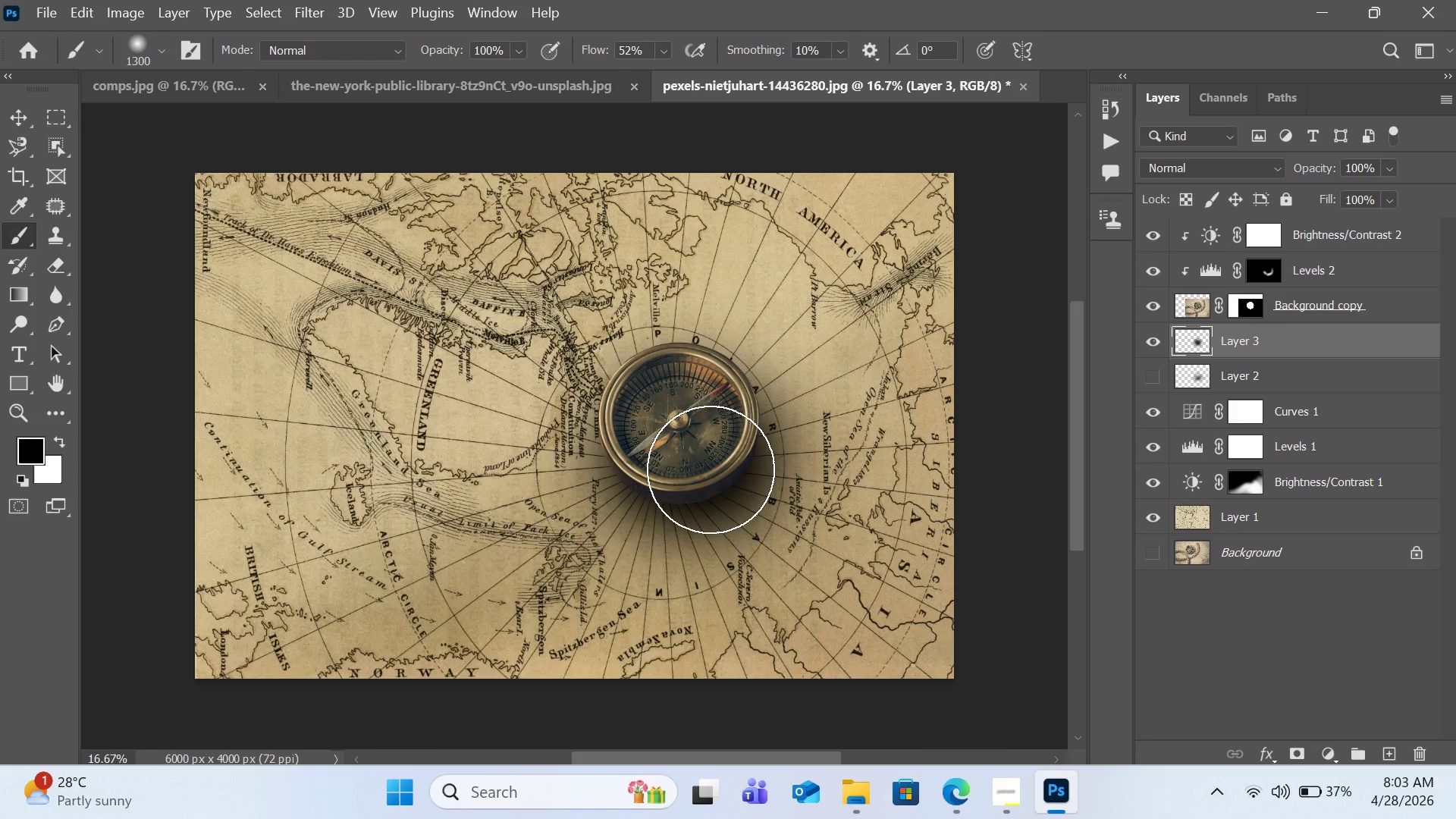 
key(BracketRight)
 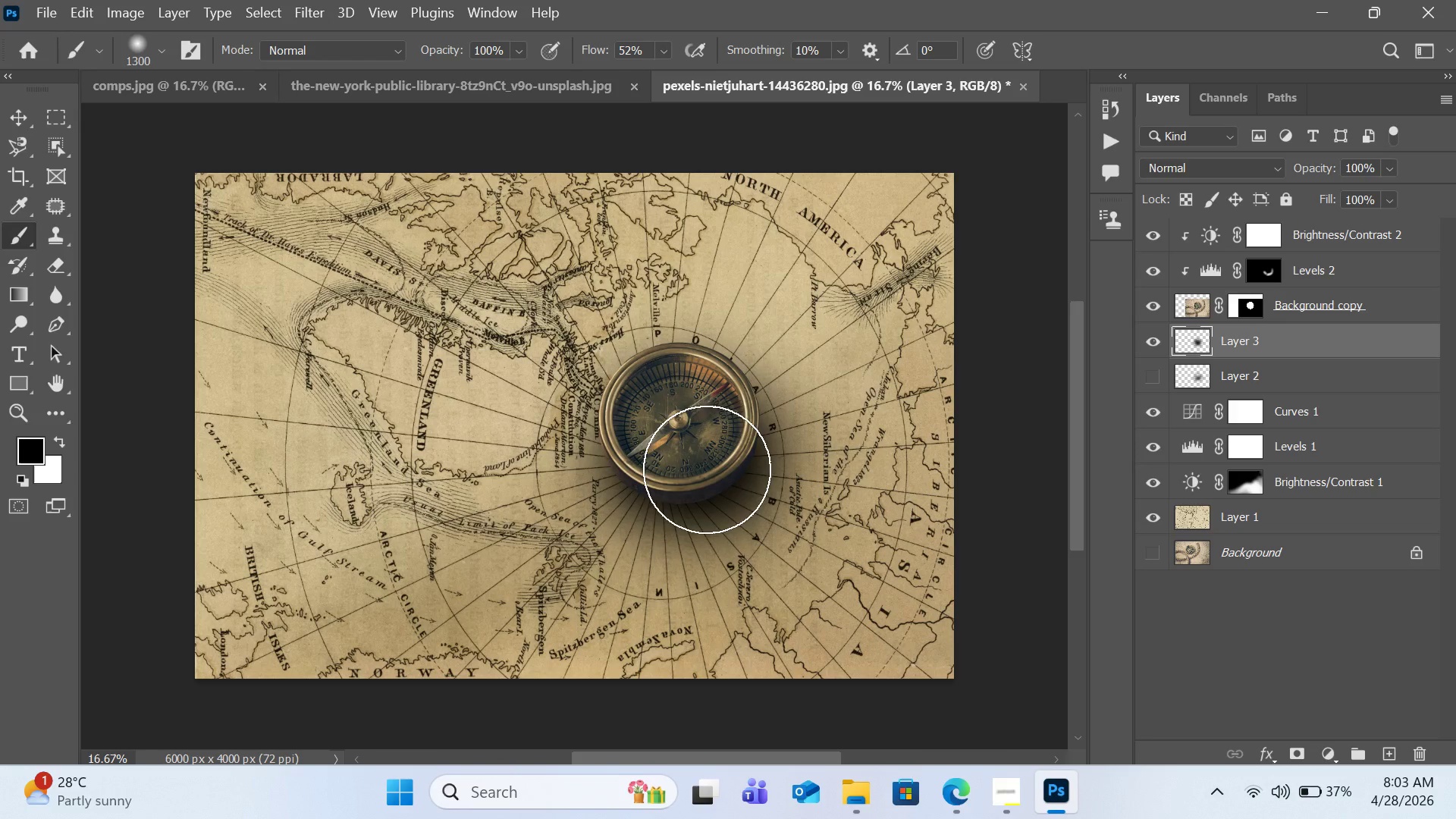 
key(BracketLeft)
 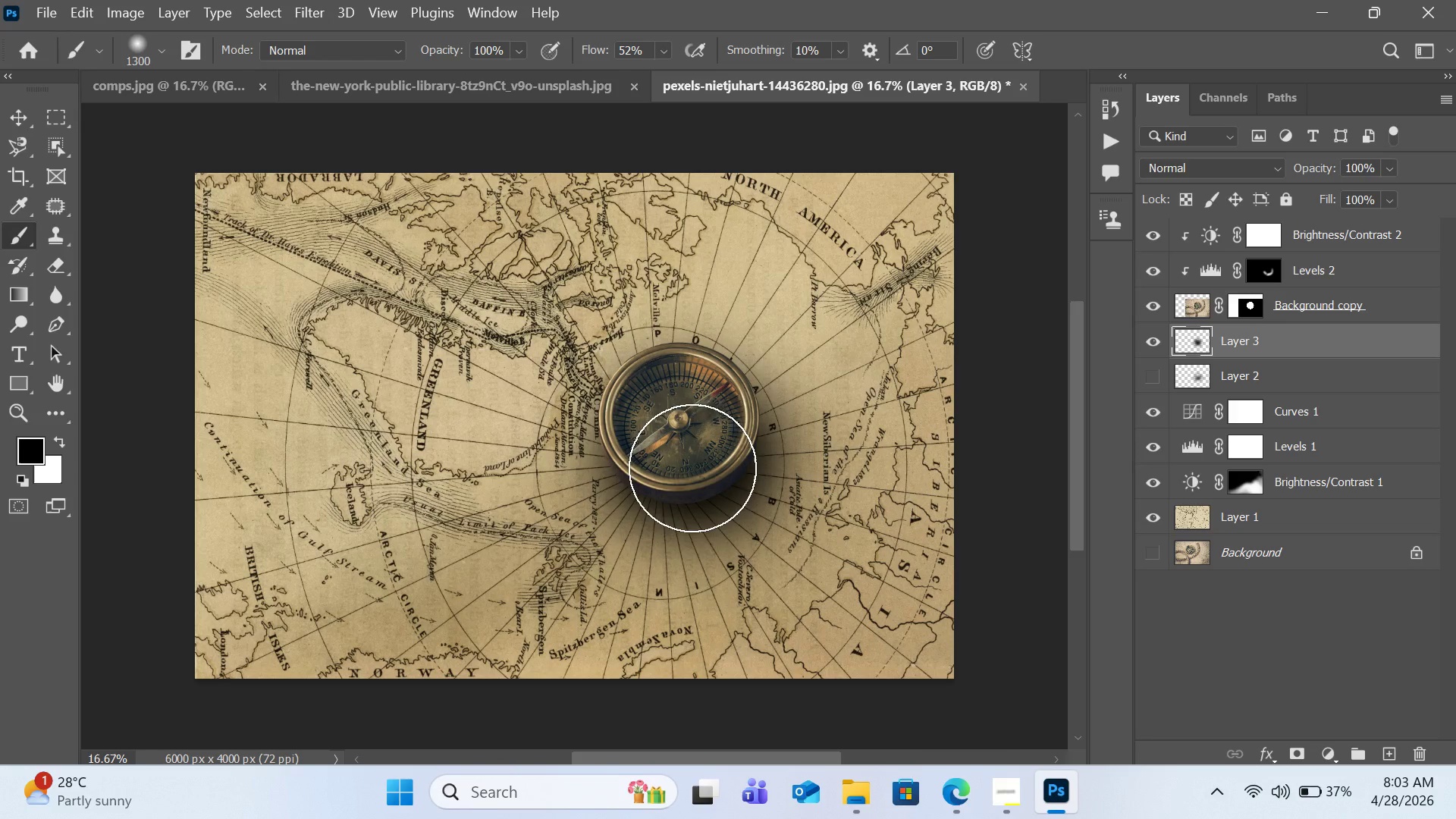 
key(BracketLeft)
 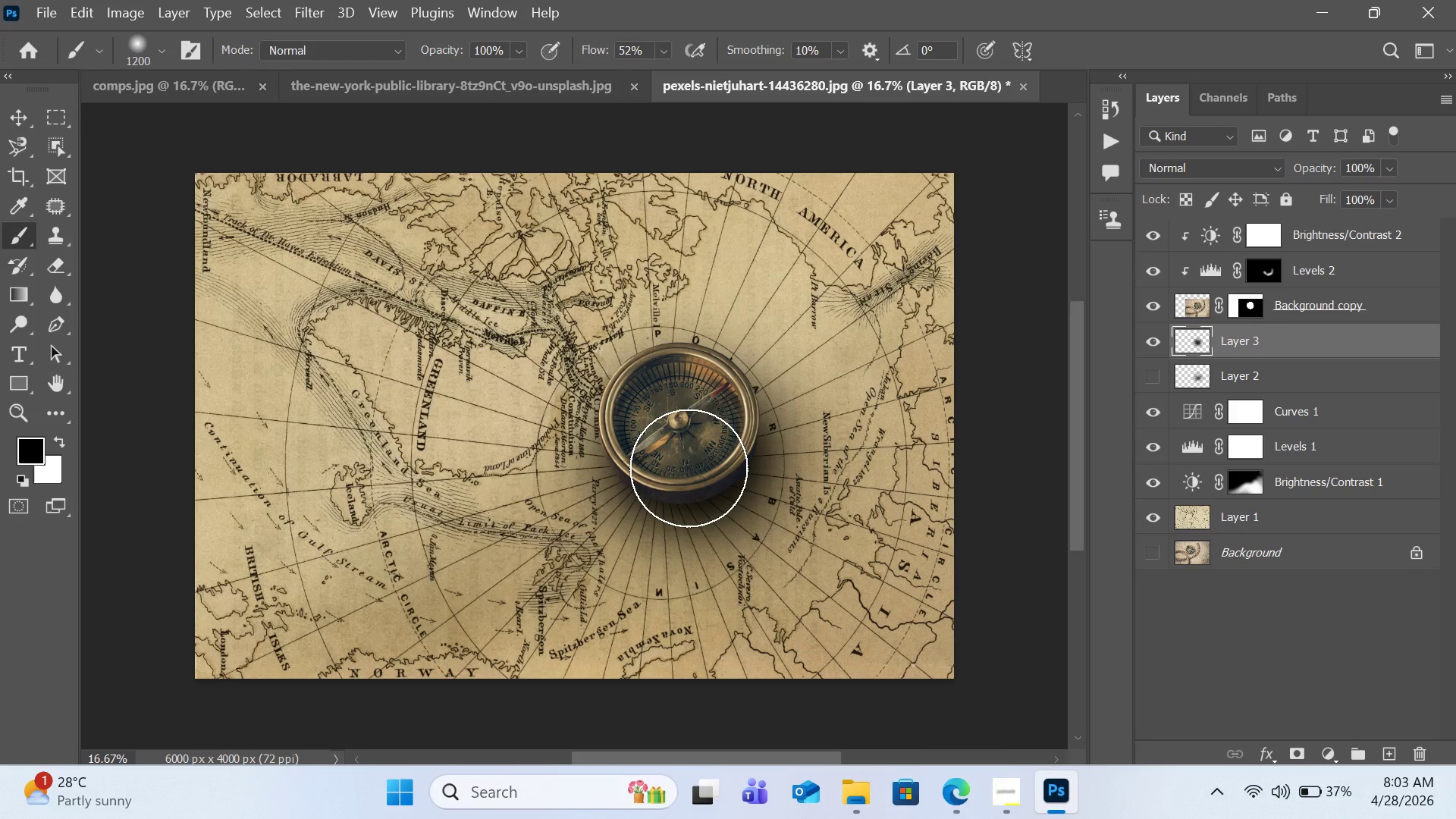 
left_click([689, 468])
 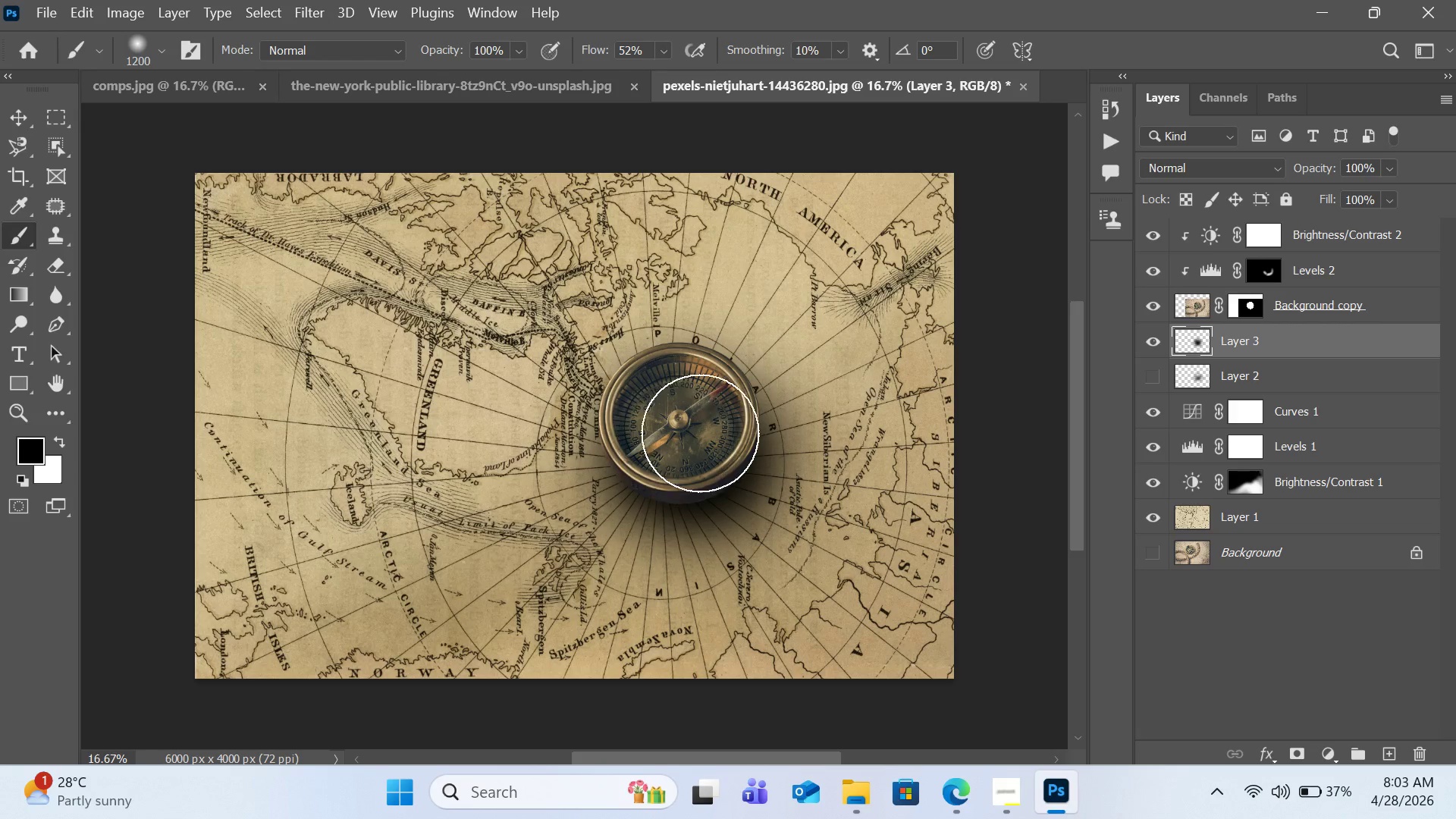 
left_click([716, 423])
 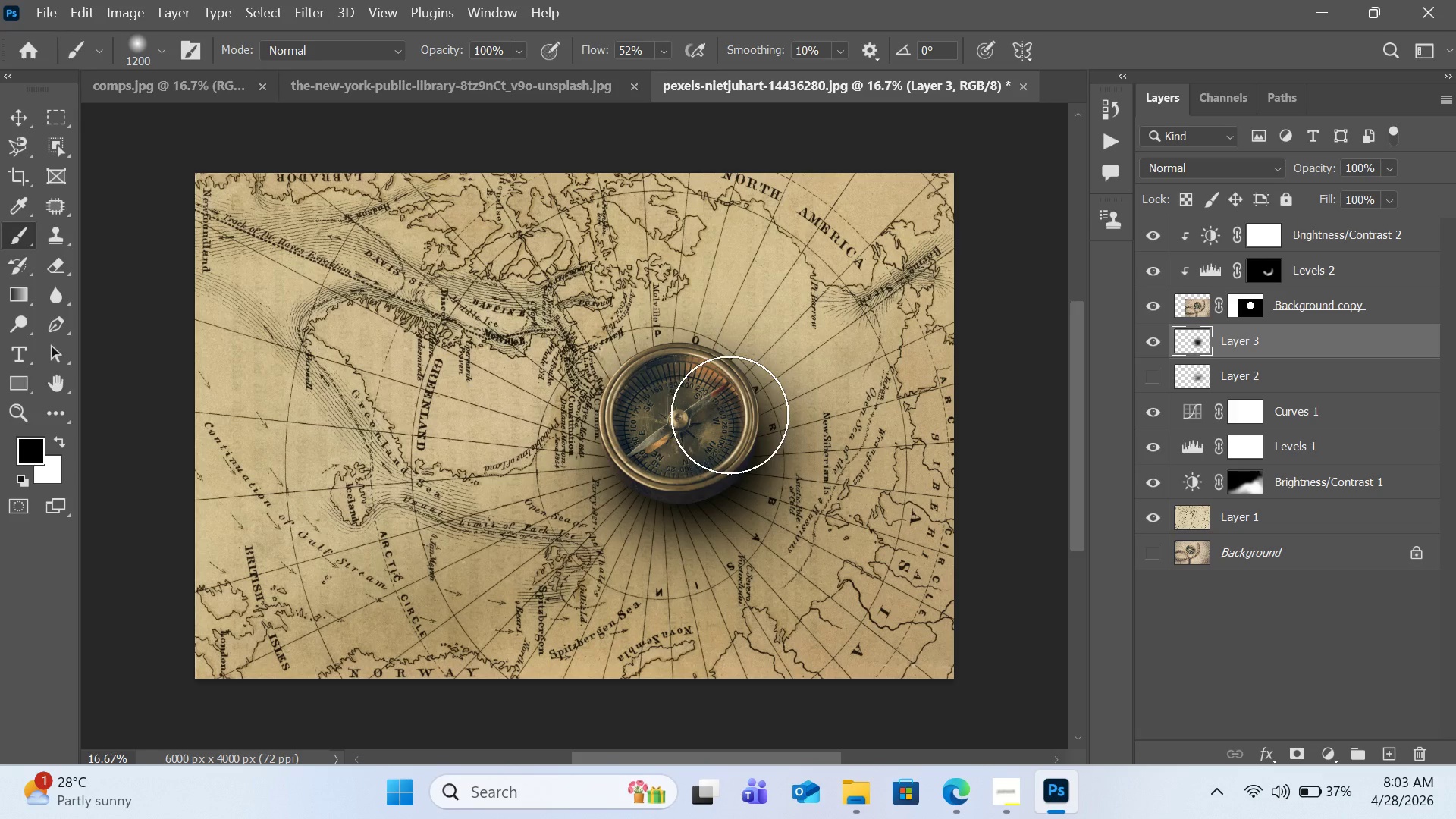 
left_click([720, 413])
 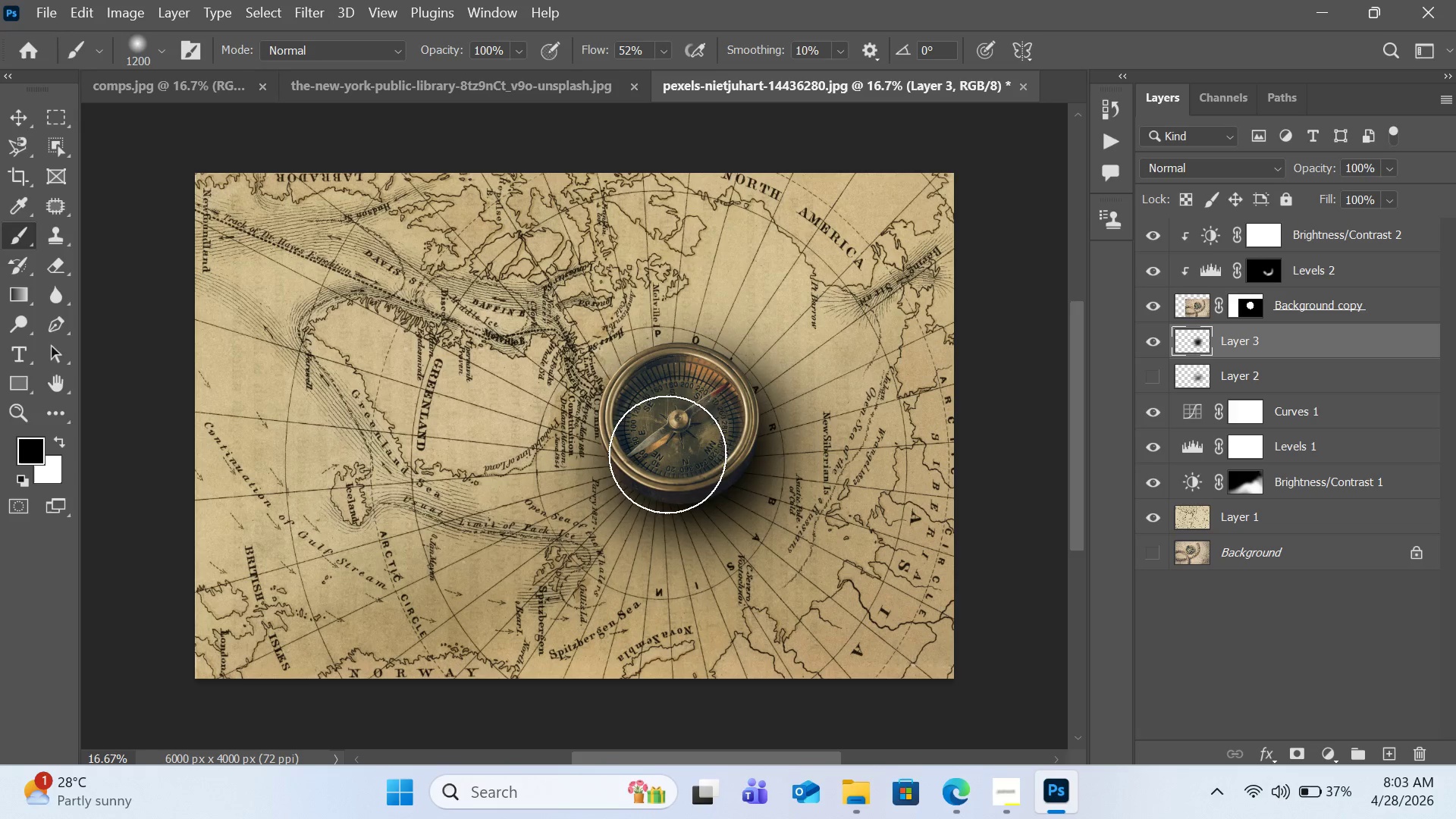 
left_click([658, 453])
 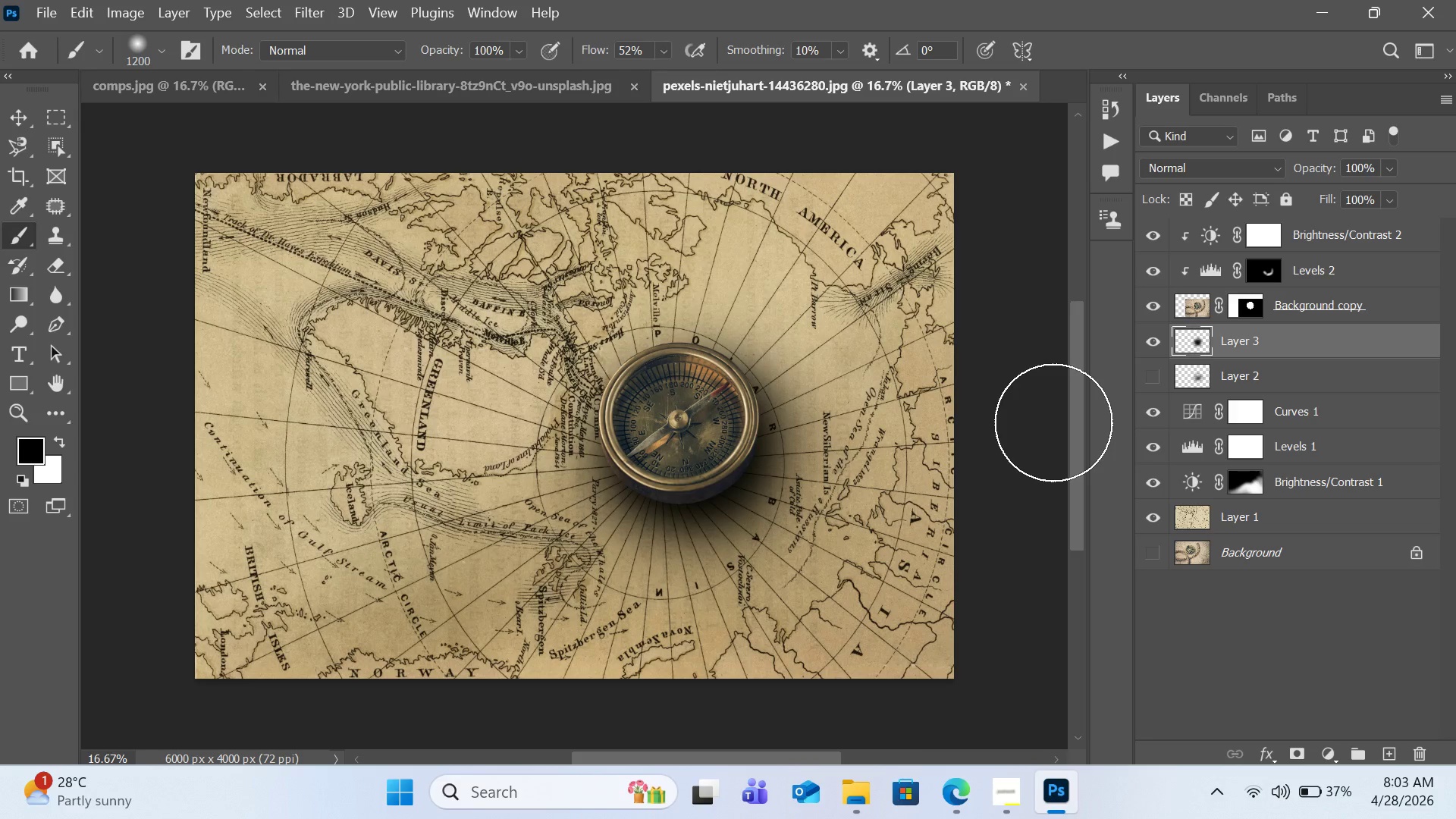 
wait(11.25)
 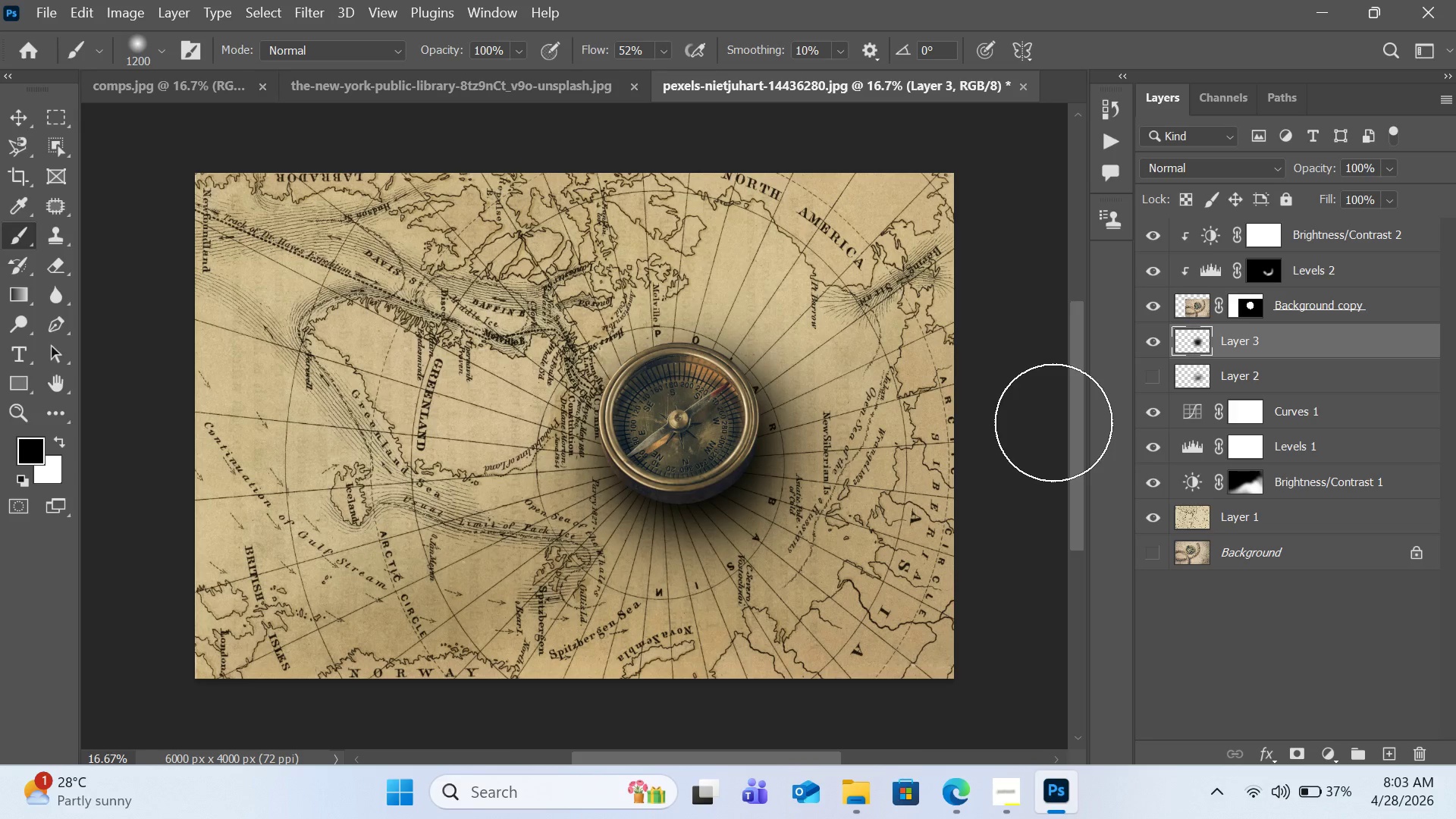 
left_click([310, 16])
 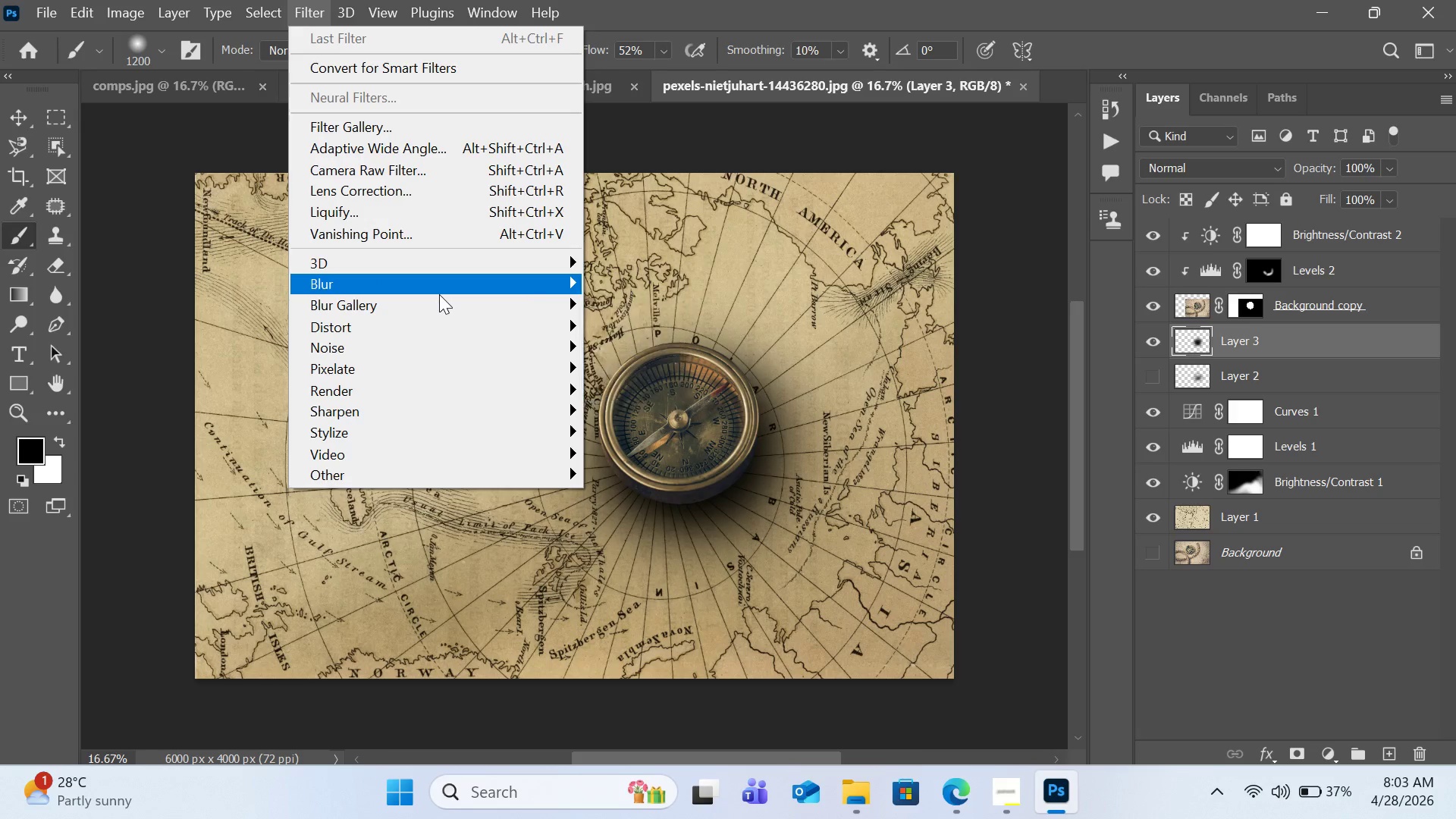 
wait(5.08)
 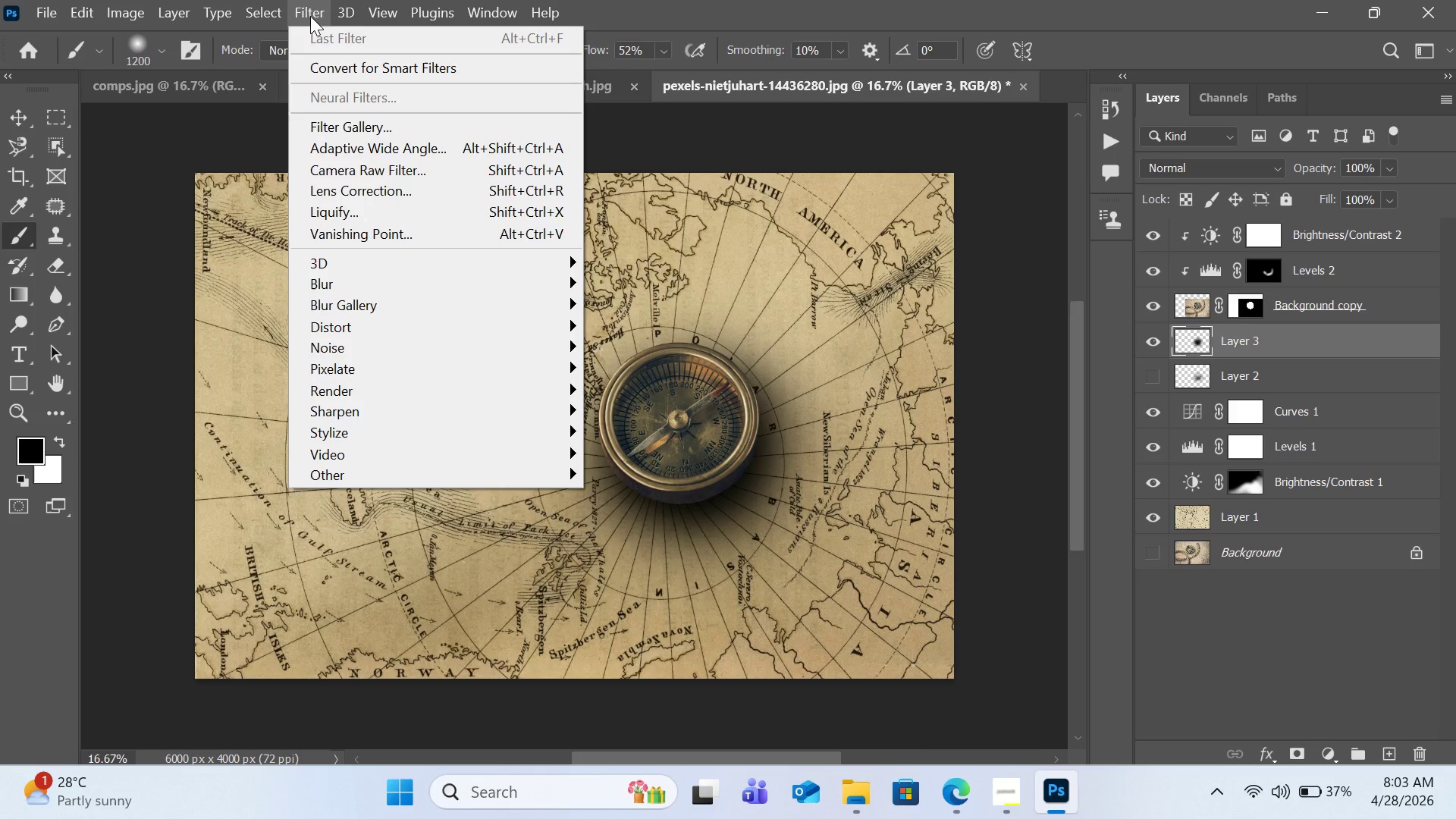 
left_click([649, 370])
 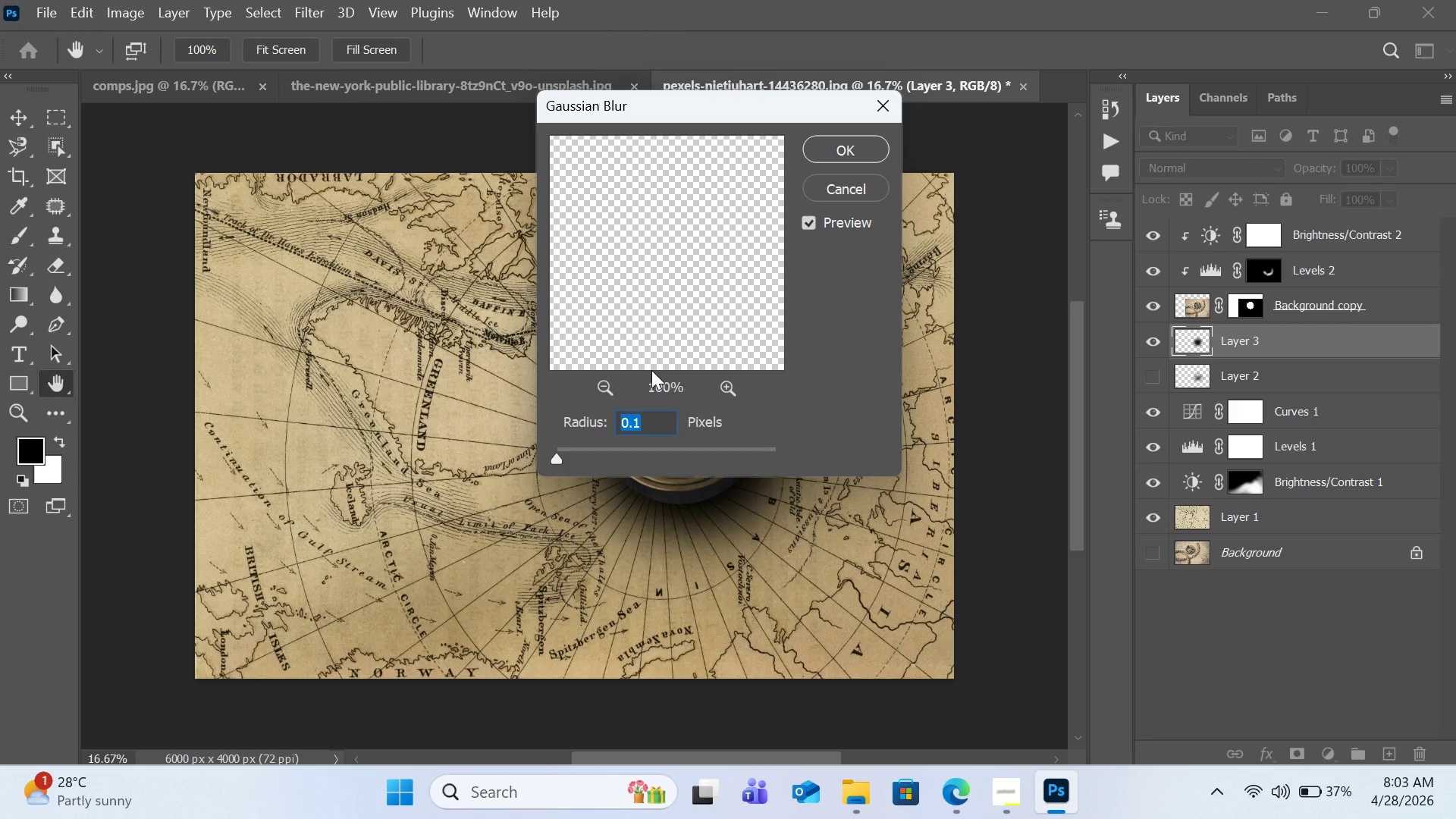 
wait(5.3)
 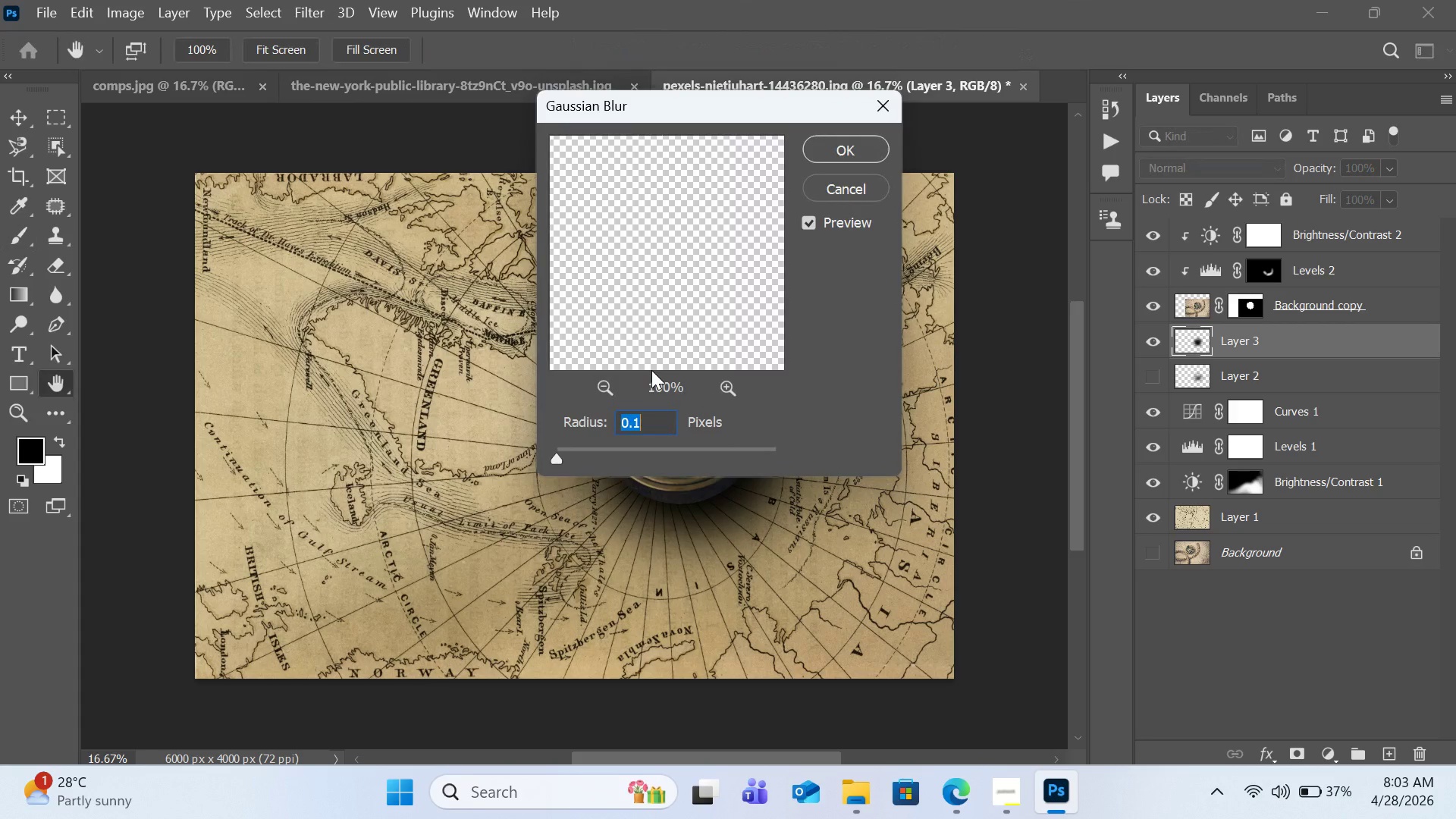 
key(7)
 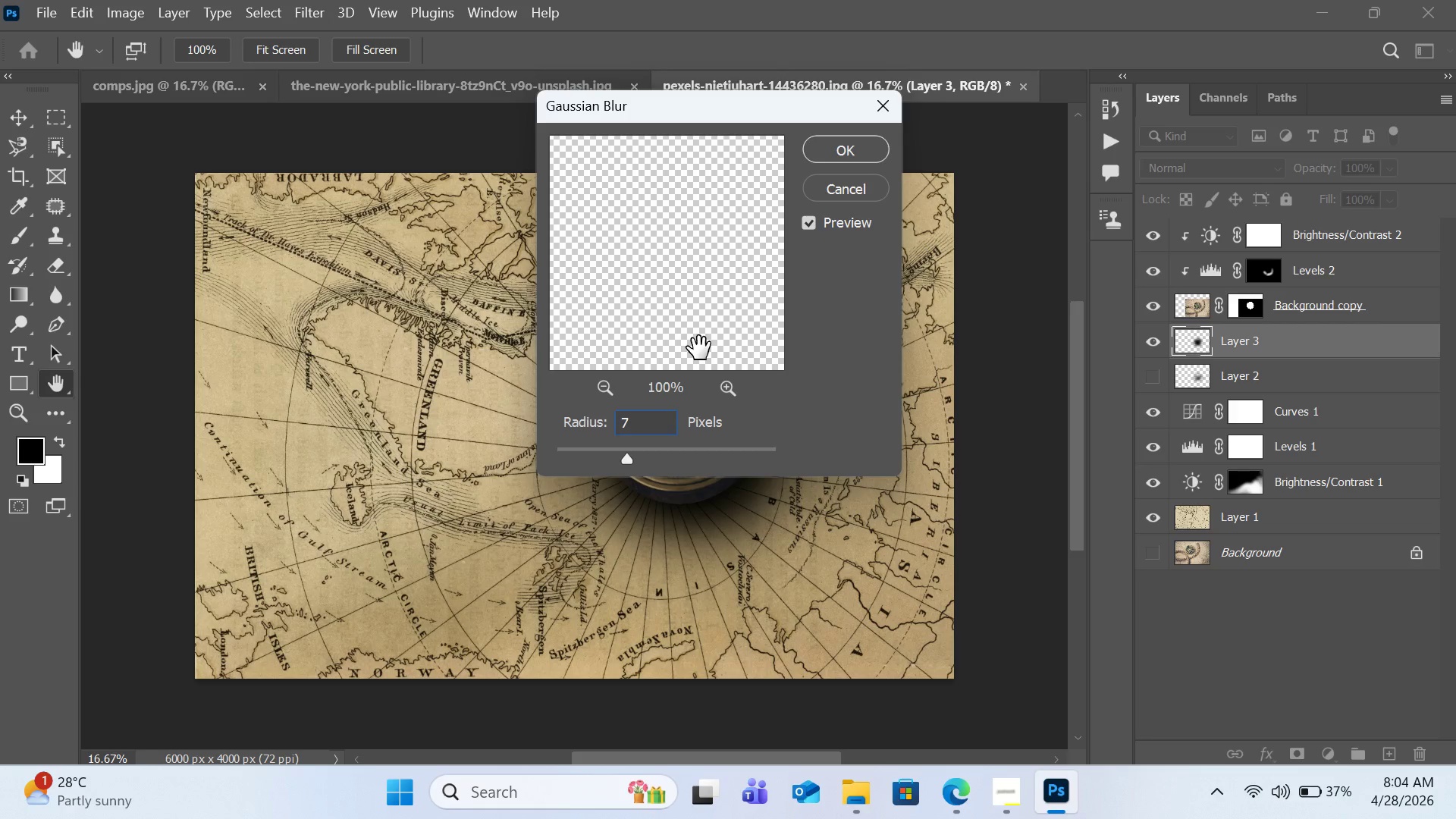 
key(Backspace)
type(20)
 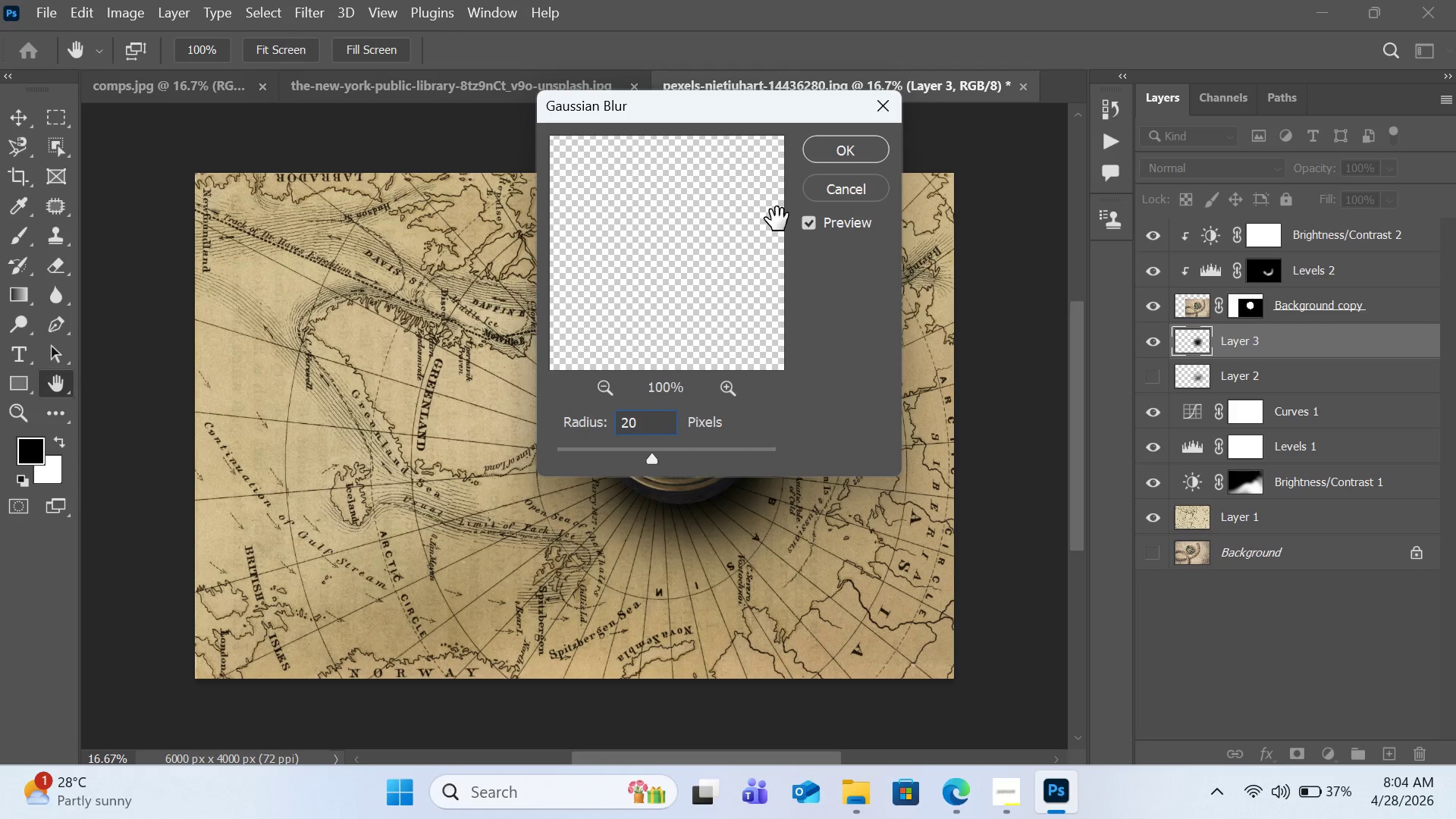 
left_click_drag(start_coordinate=[735, 115], to_coordinate=[1143, 109])
 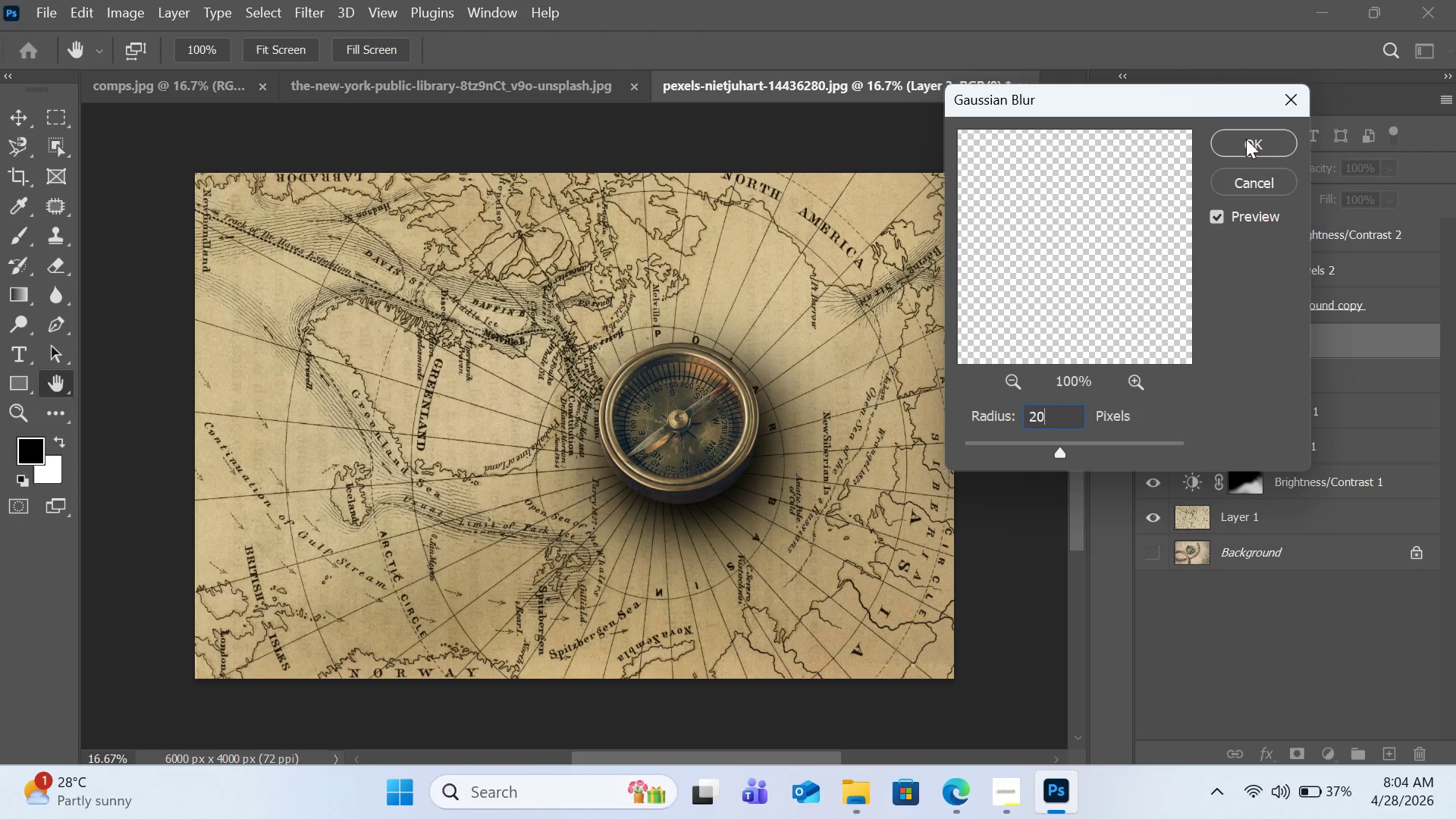 
left_click([1246, 139])
 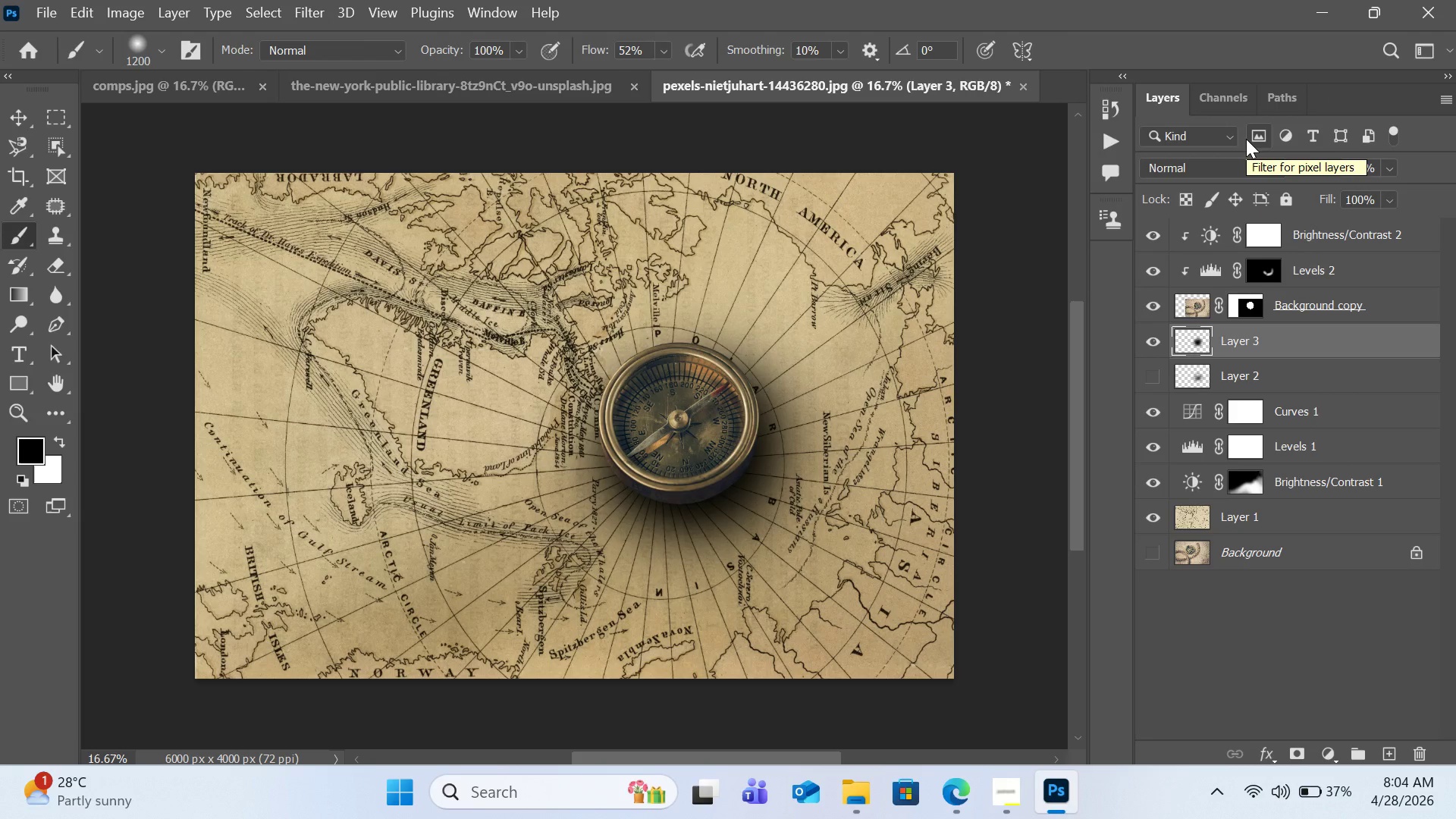 
wait(5.56)
 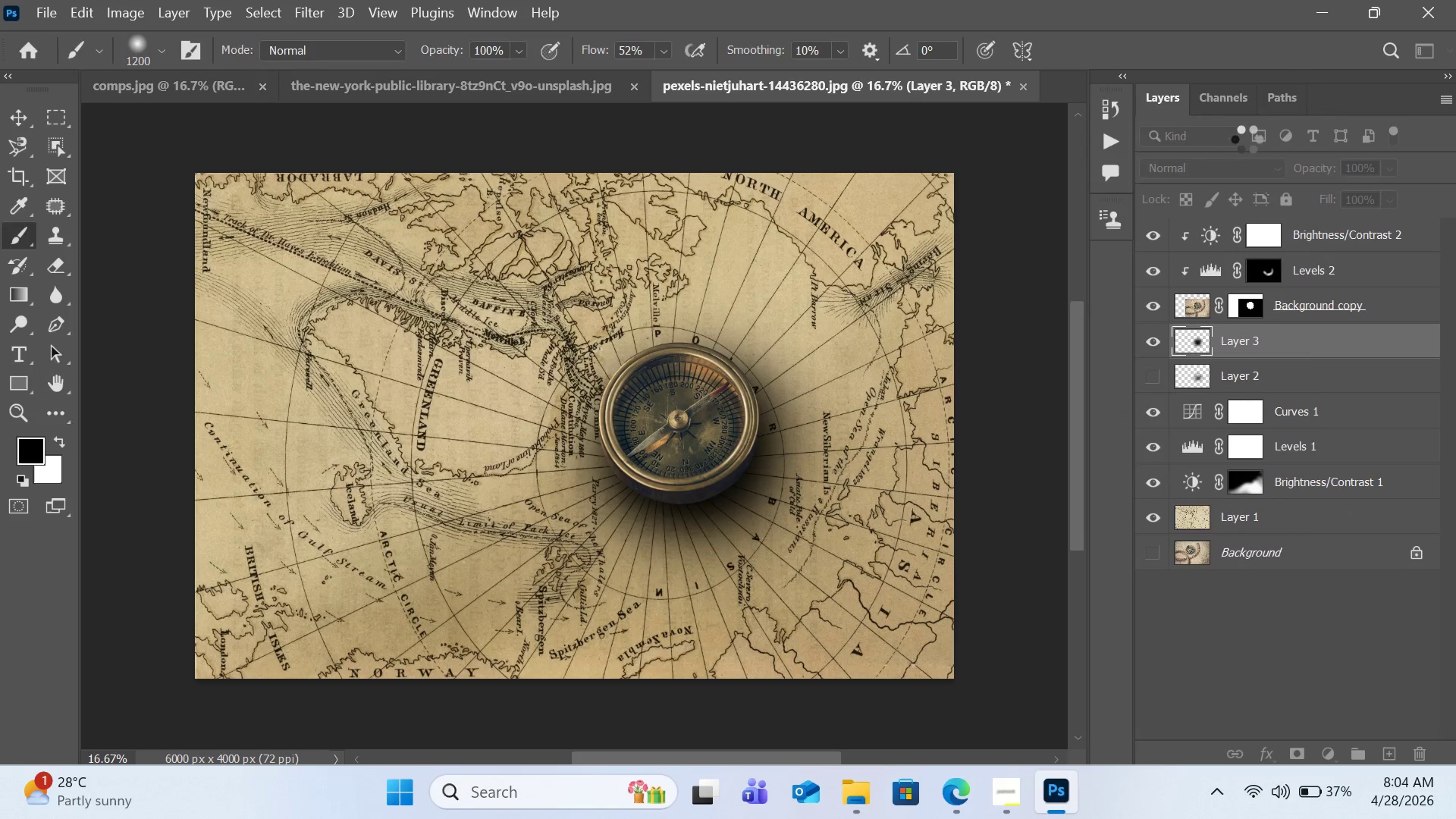 
left_click([1152, 377])
 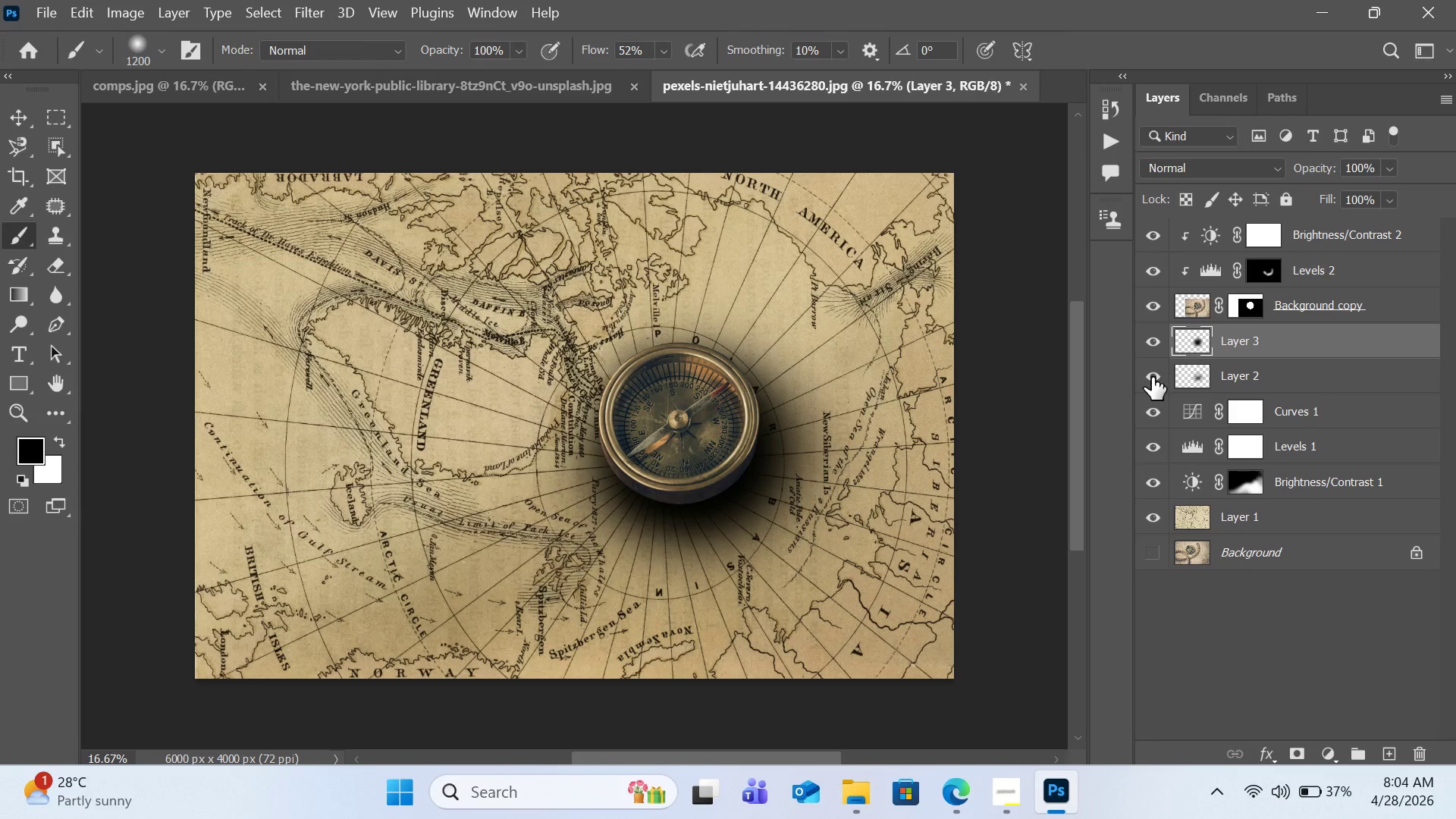 
left_click([1152, 377])
 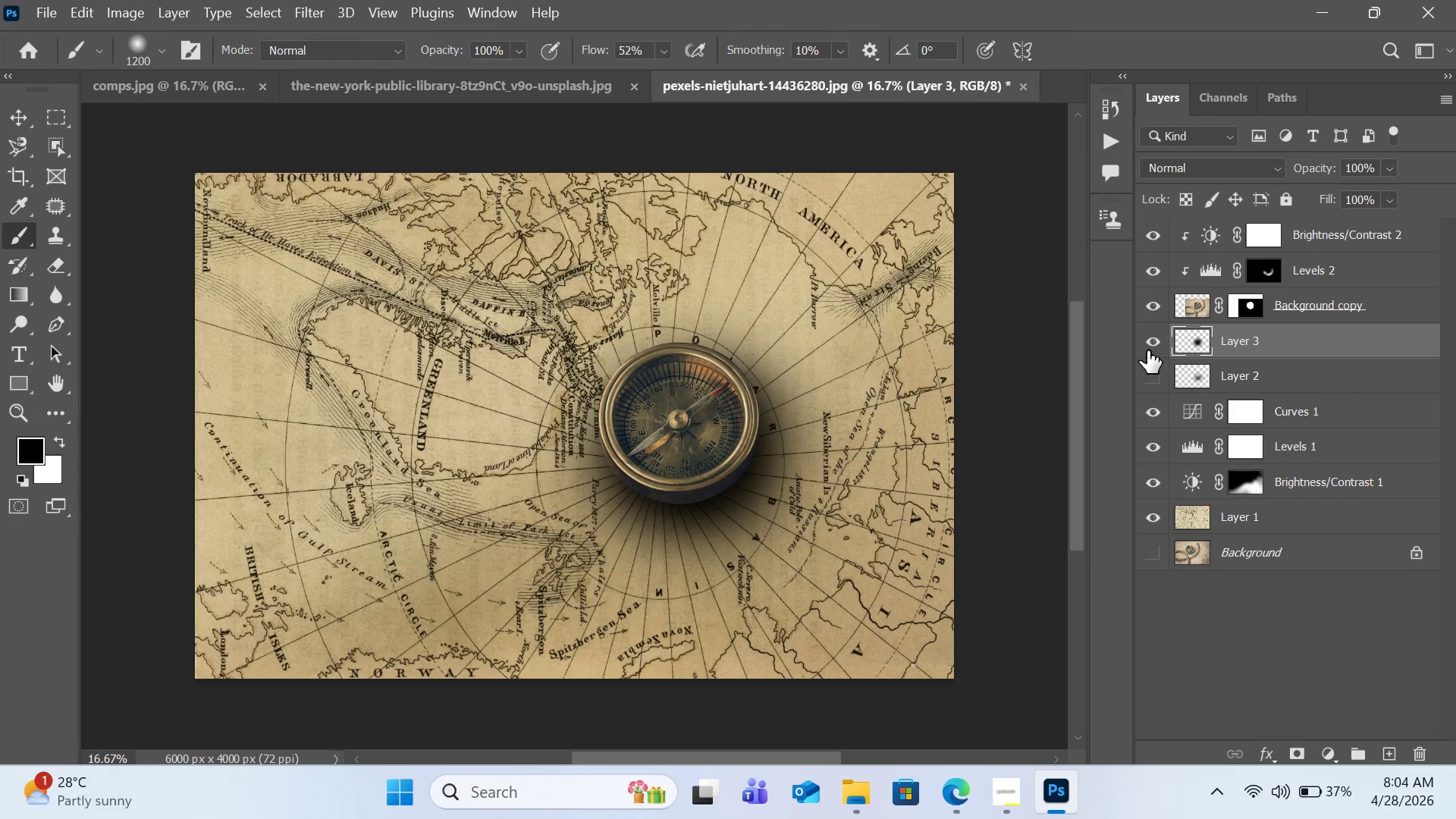 
left_click([1147, 349])
 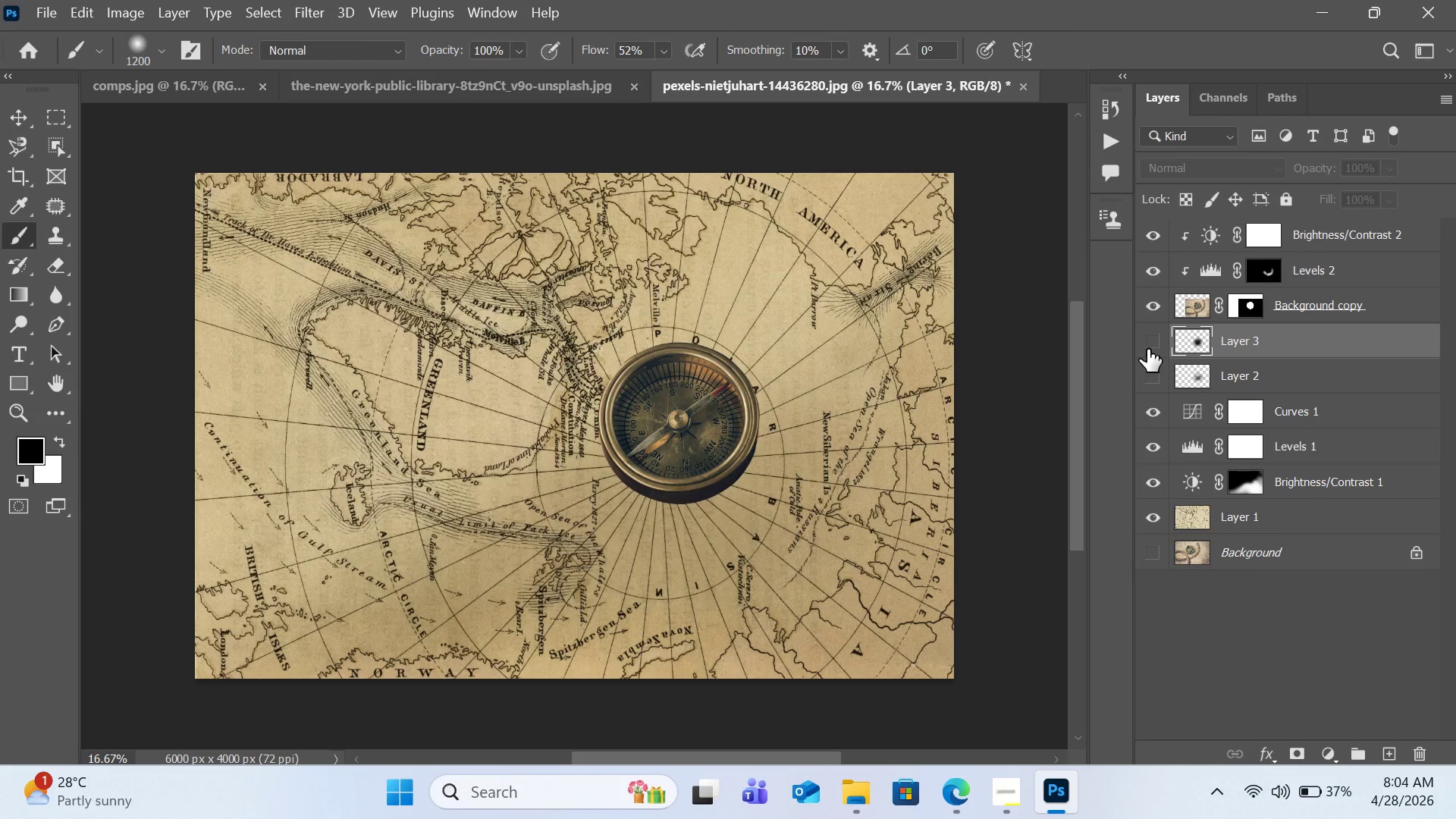 
left_click([1147, 349])
 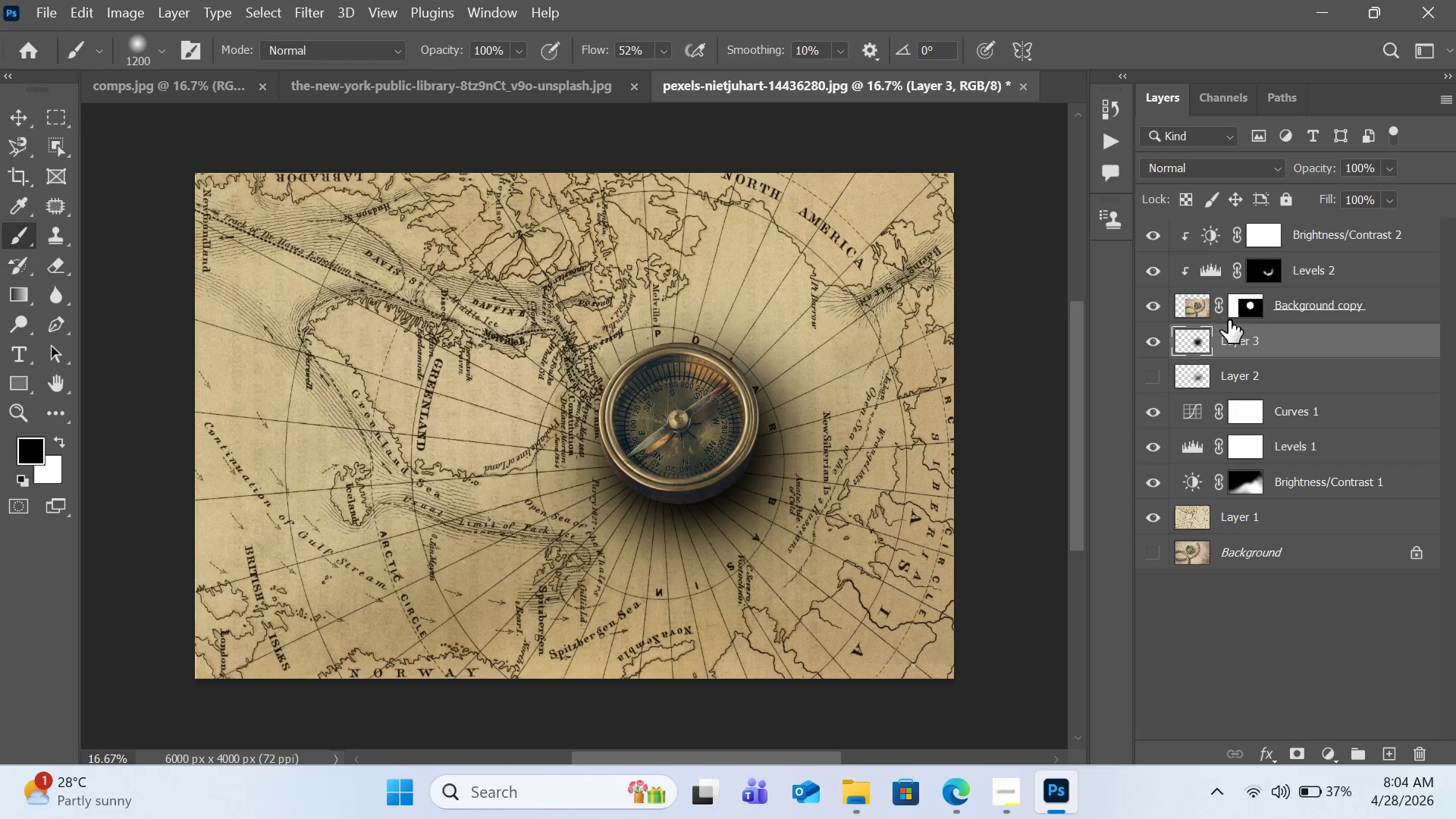 
wait(5.17)
 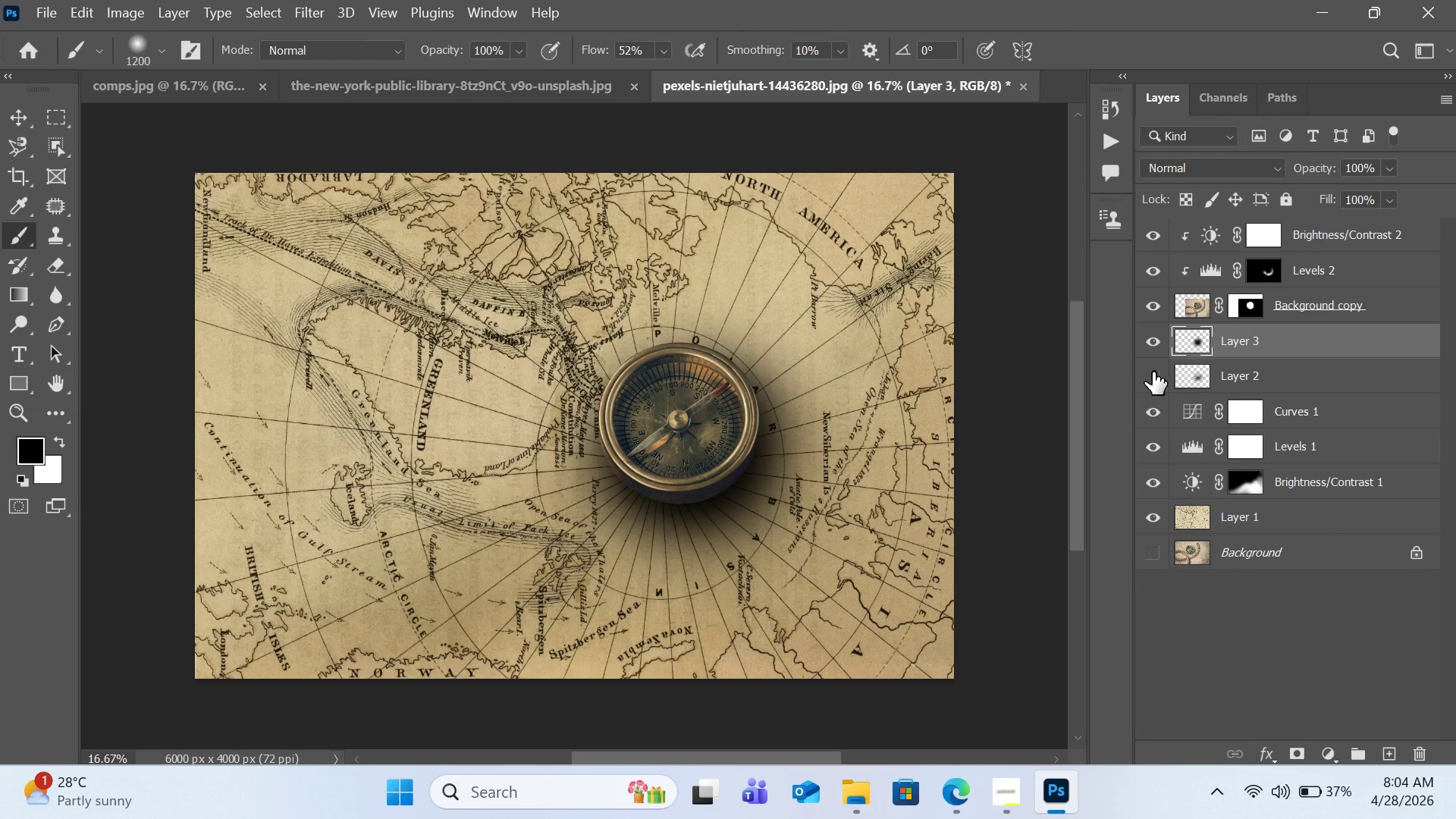 
left_click([1264, 278])
 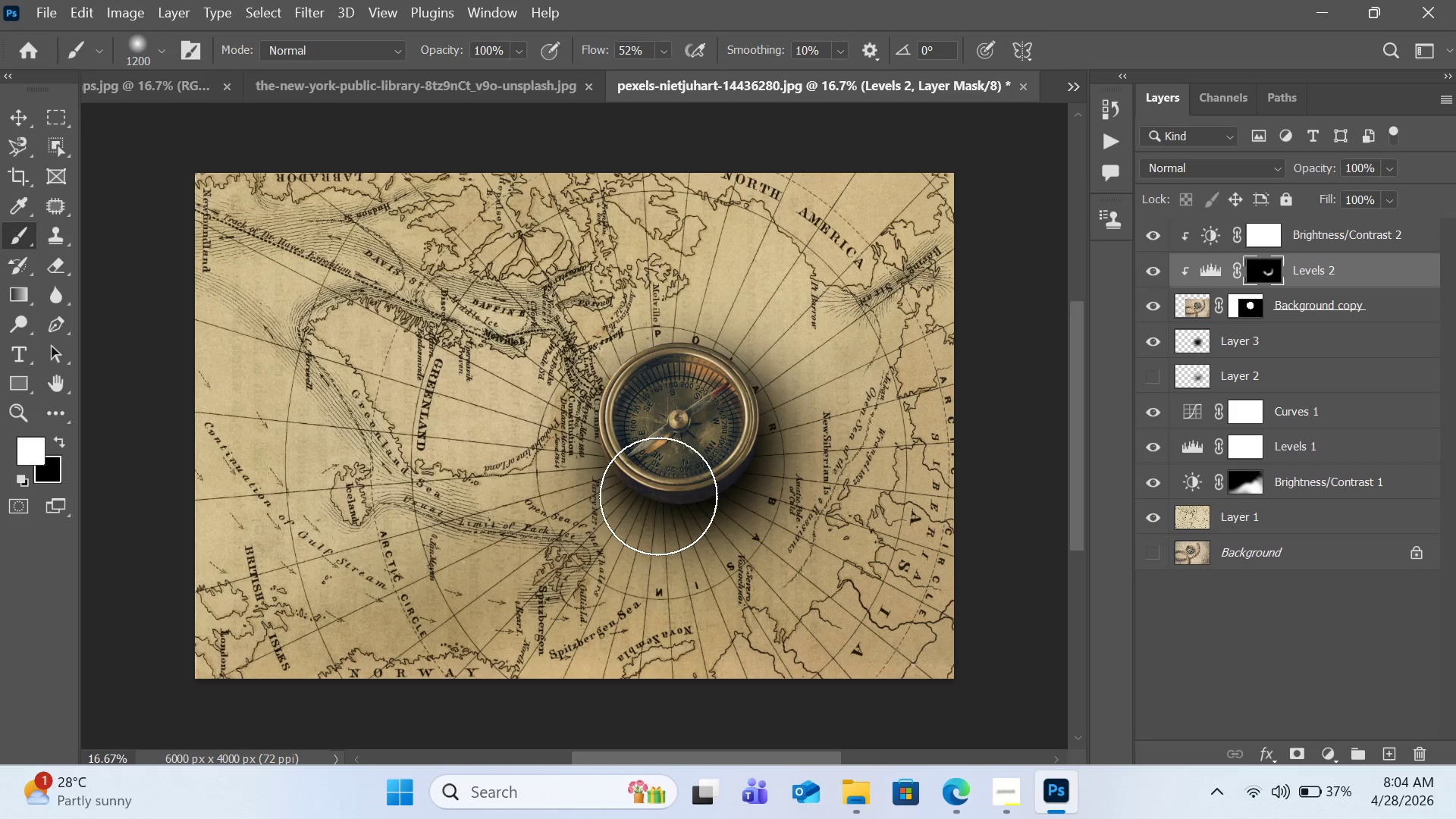 
key(BracketLeft)
 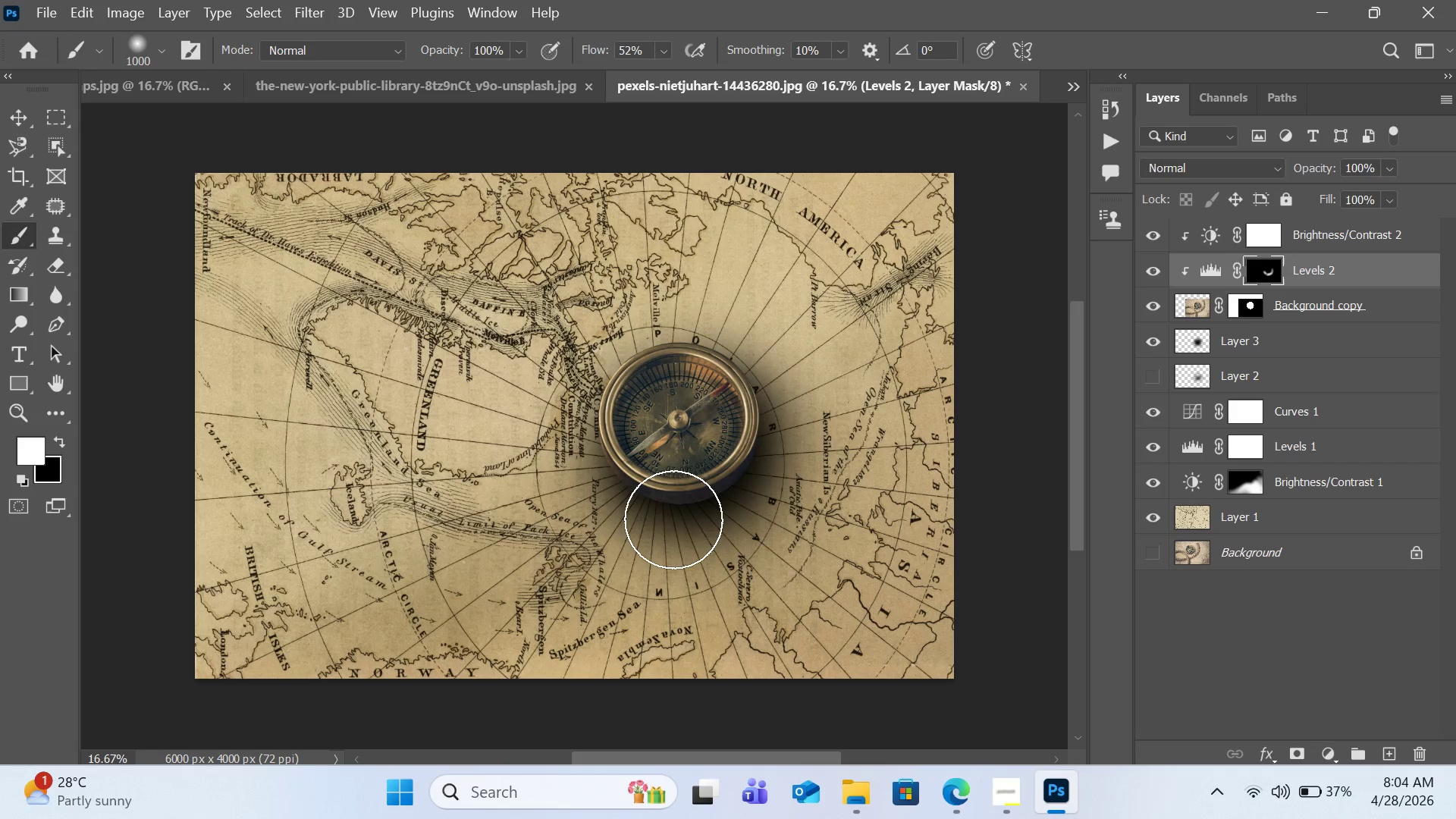 
key(BracketLeft)
 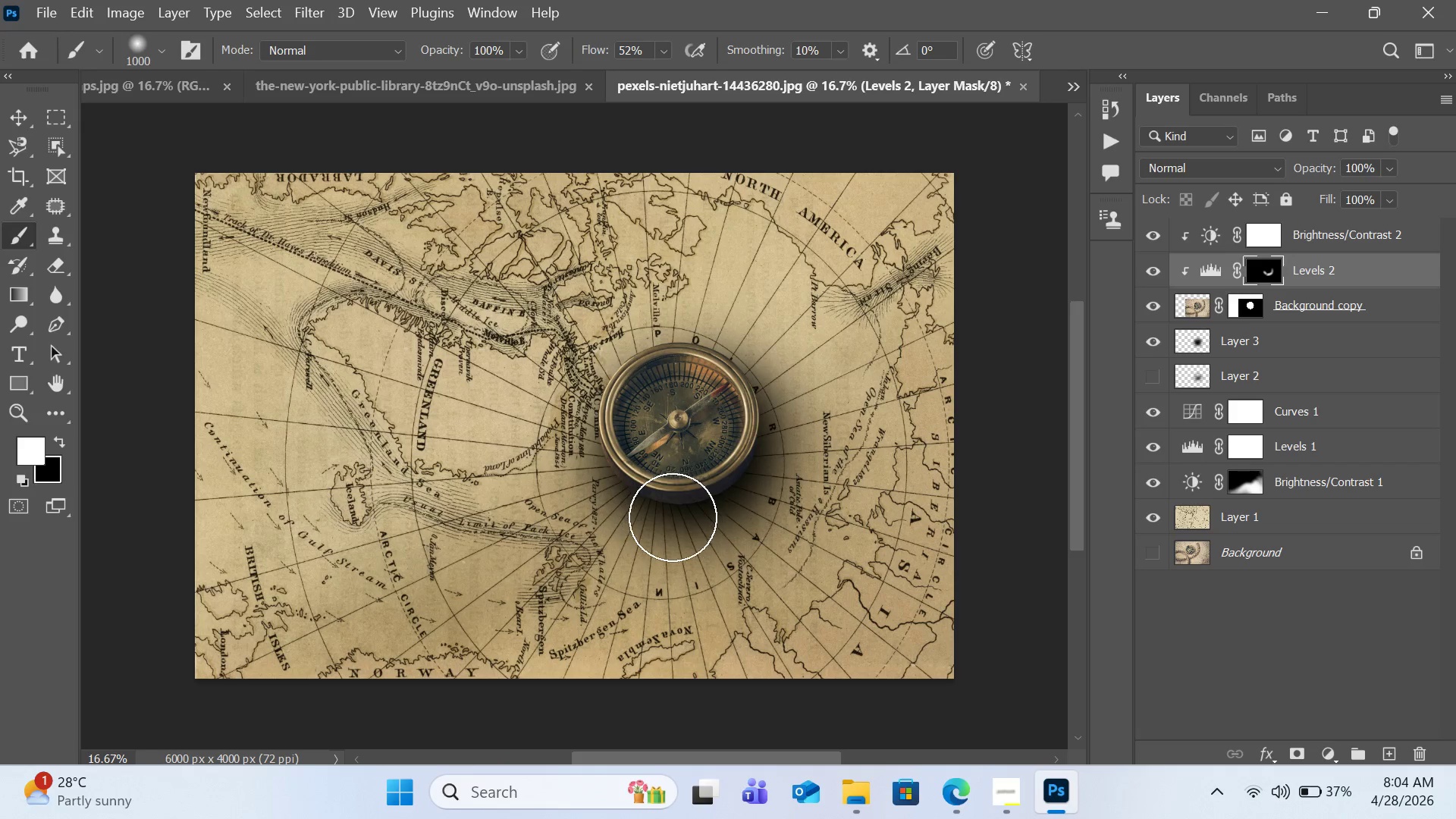 
key(BracketLeft)
 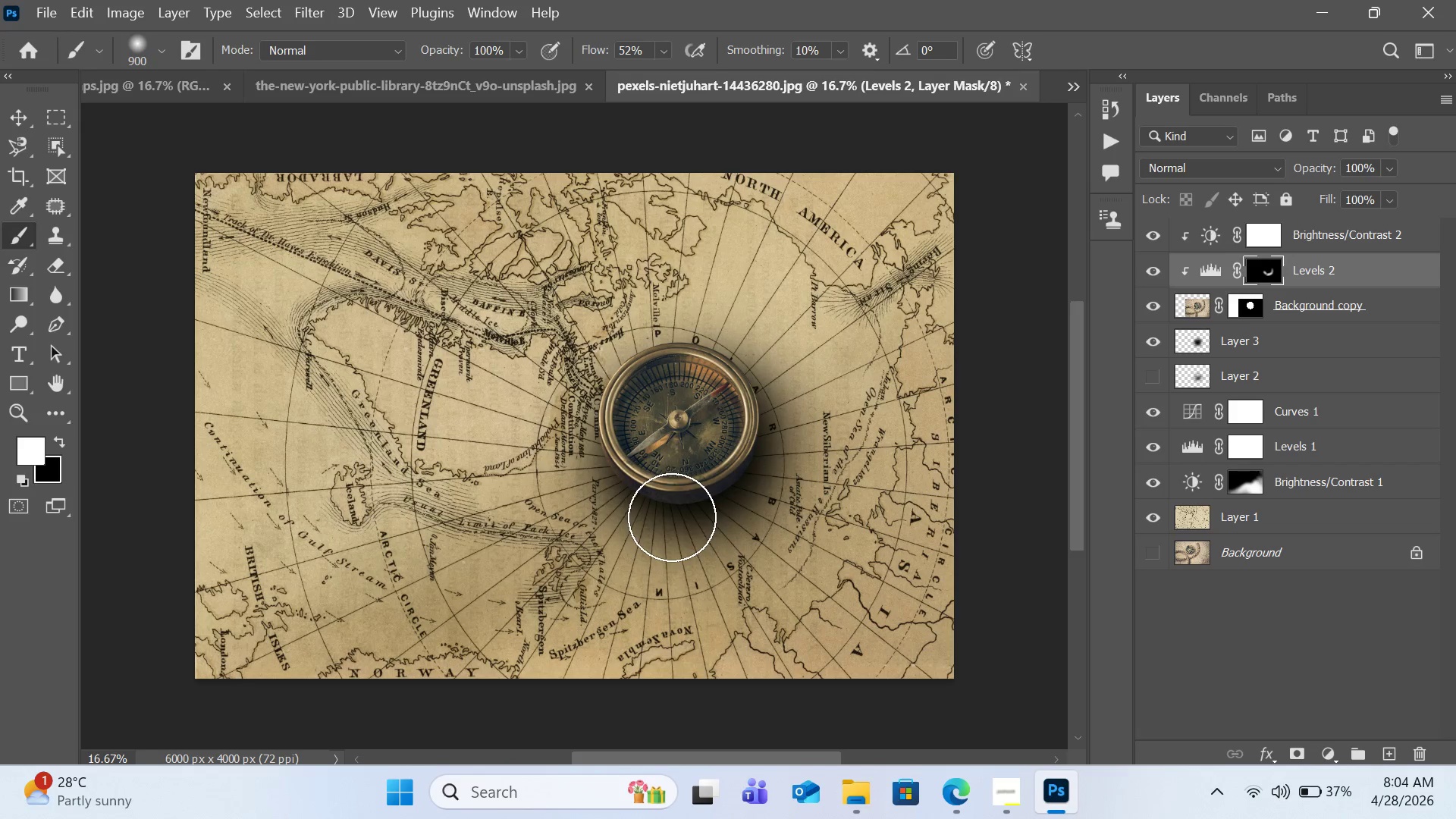 
key(BracketLeft)
 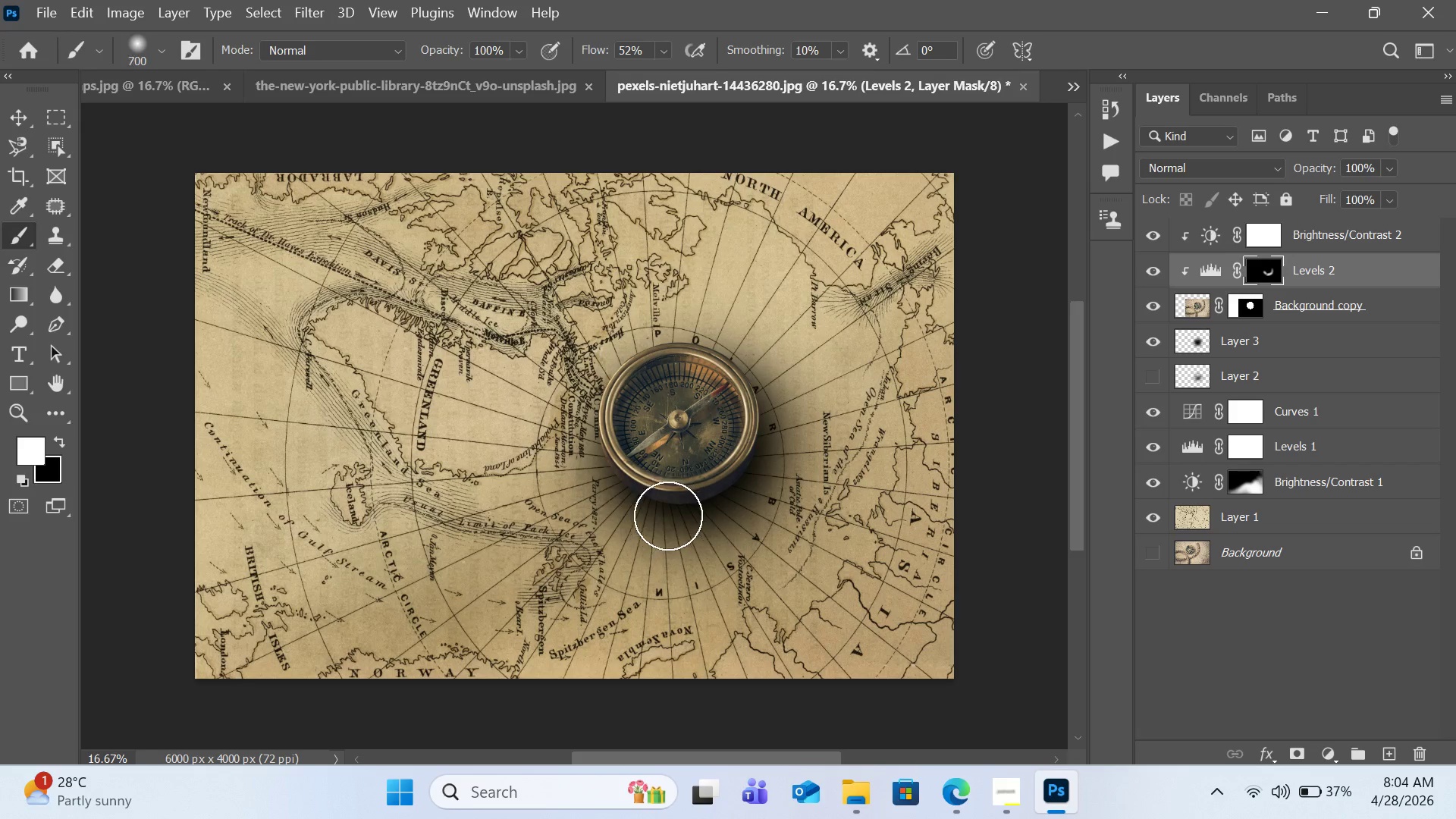 
key(BracketLeft)
 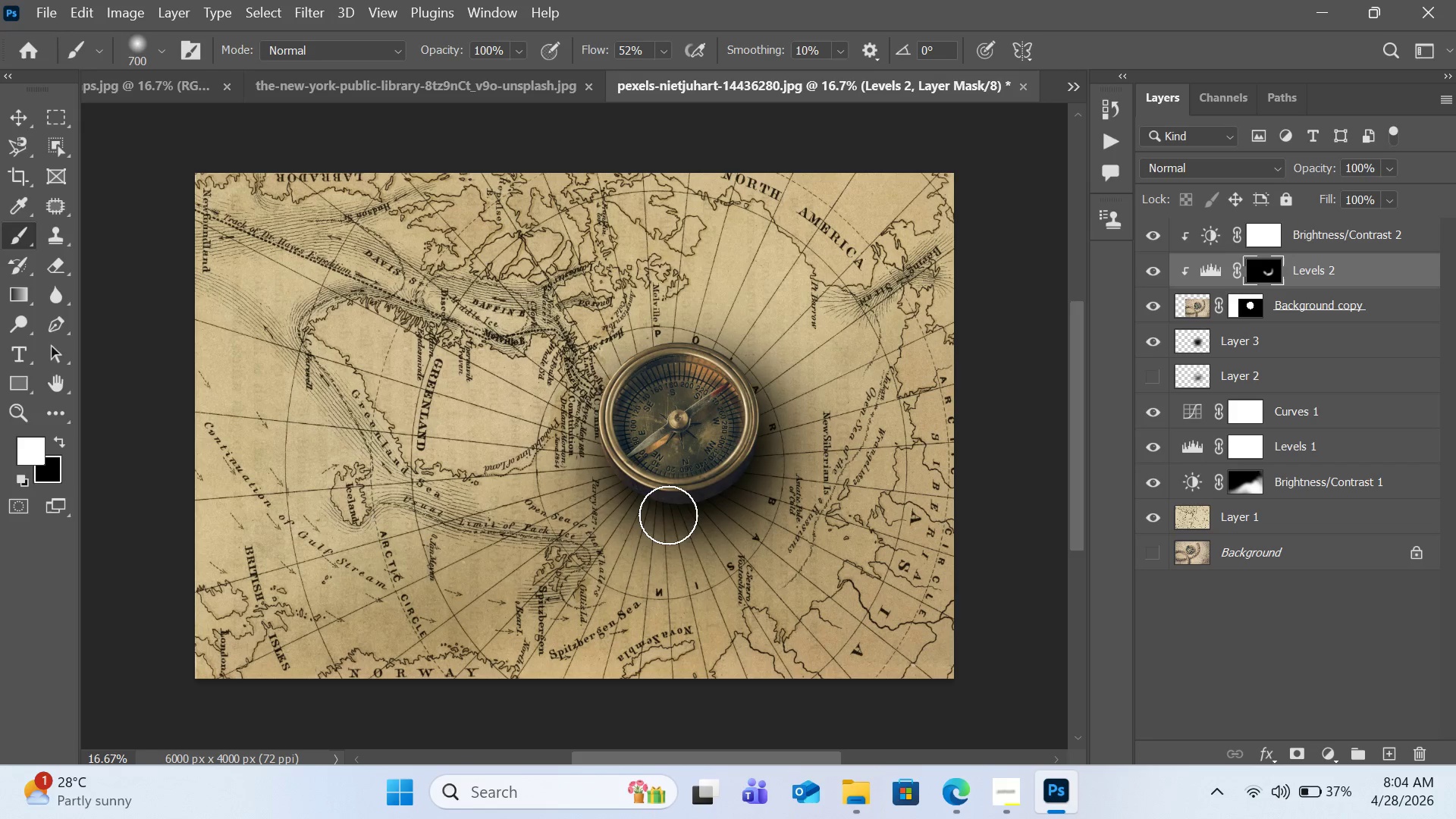 
key(BracketLeft)
 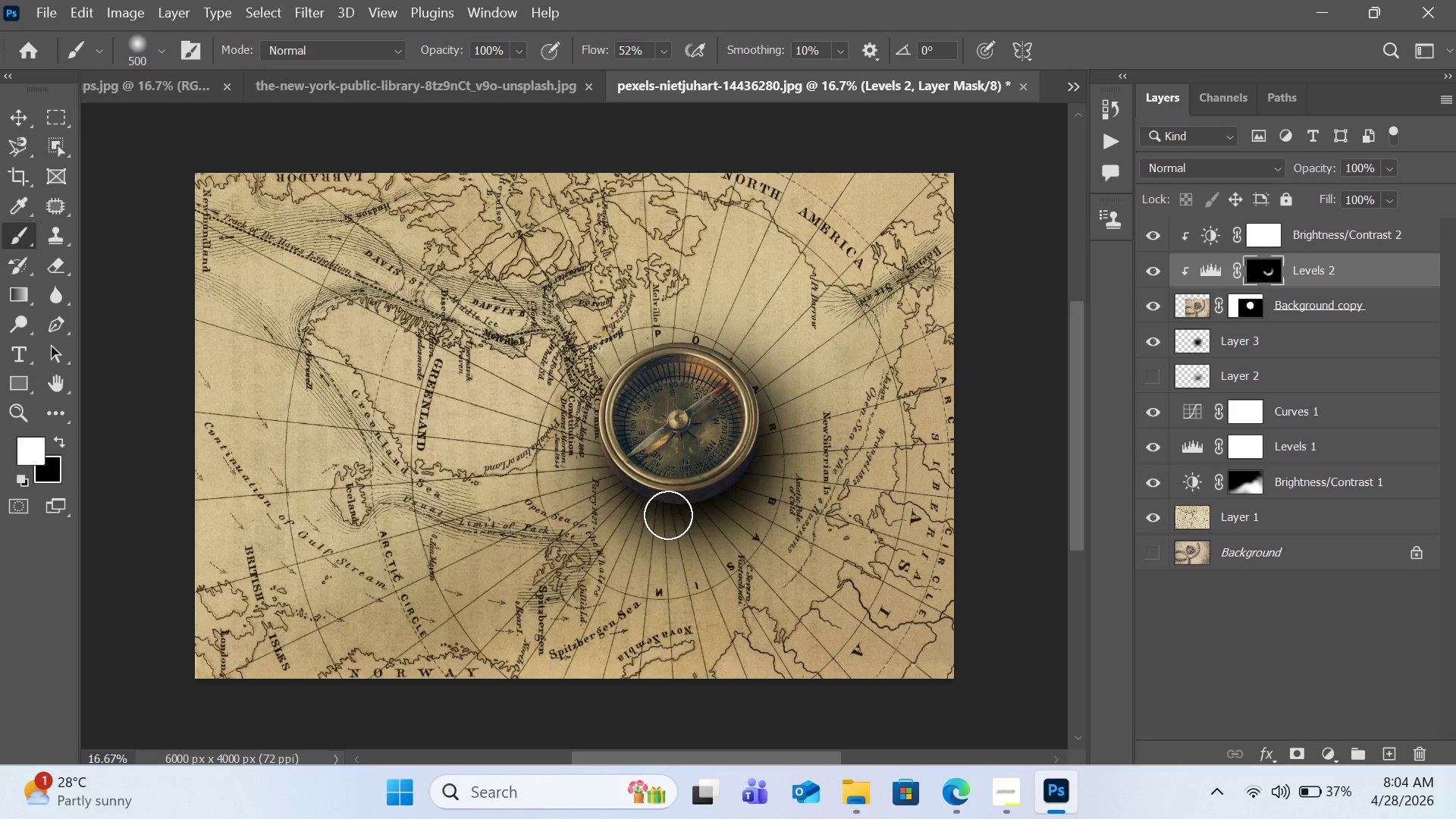 
key(BracketLeft)
 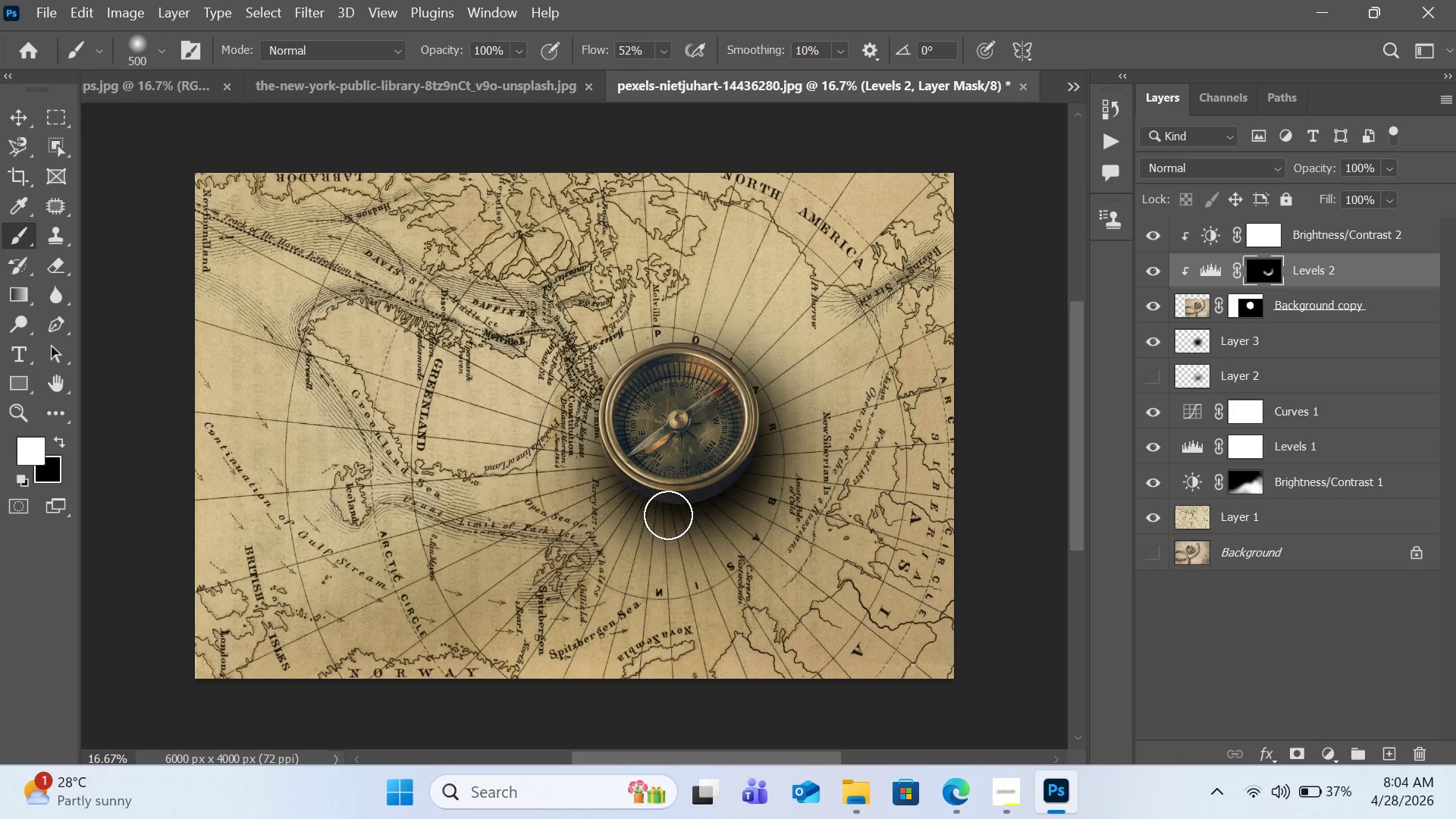 
key(BracketLeft)
 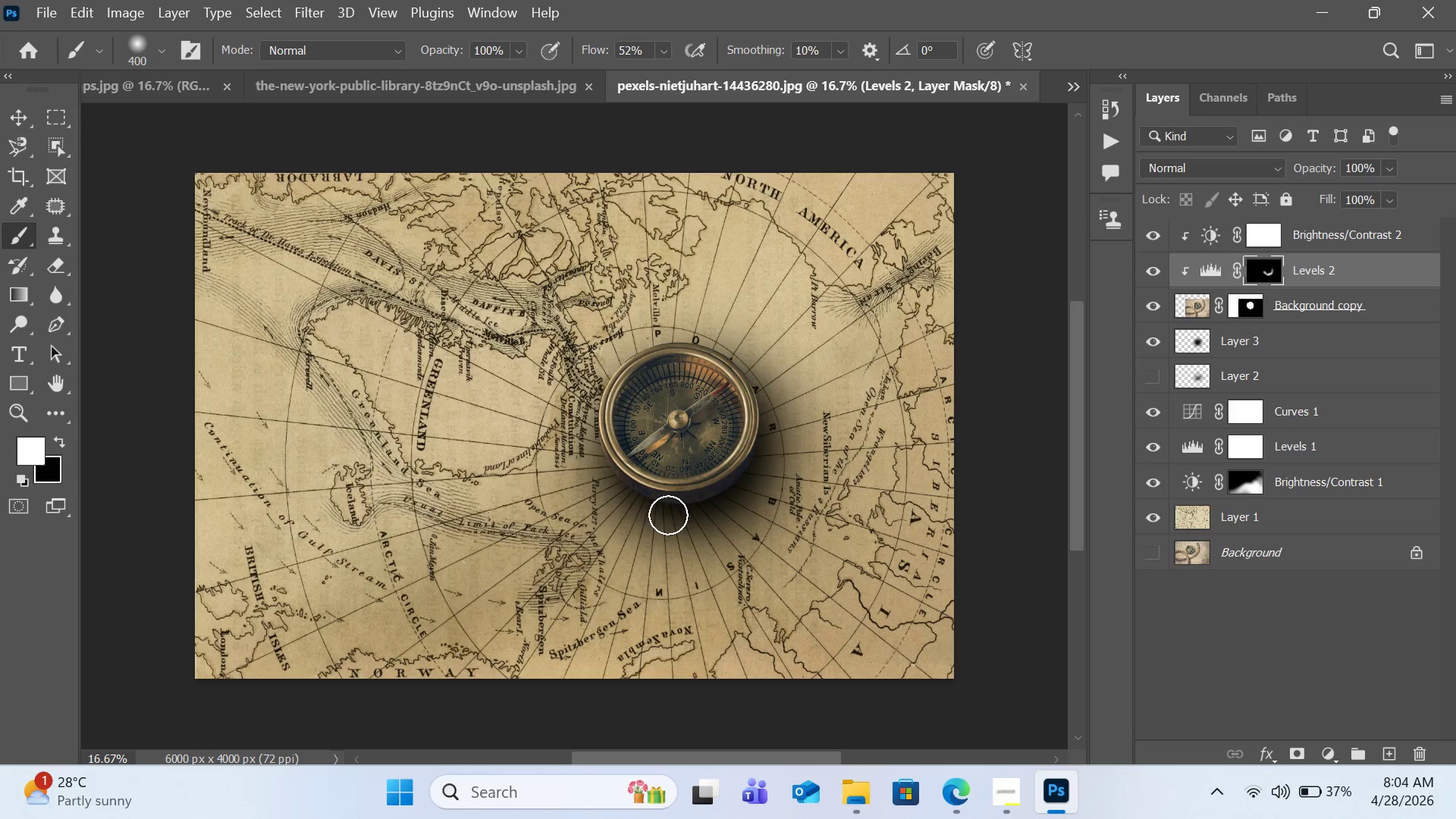 
key(BracketLeft)
 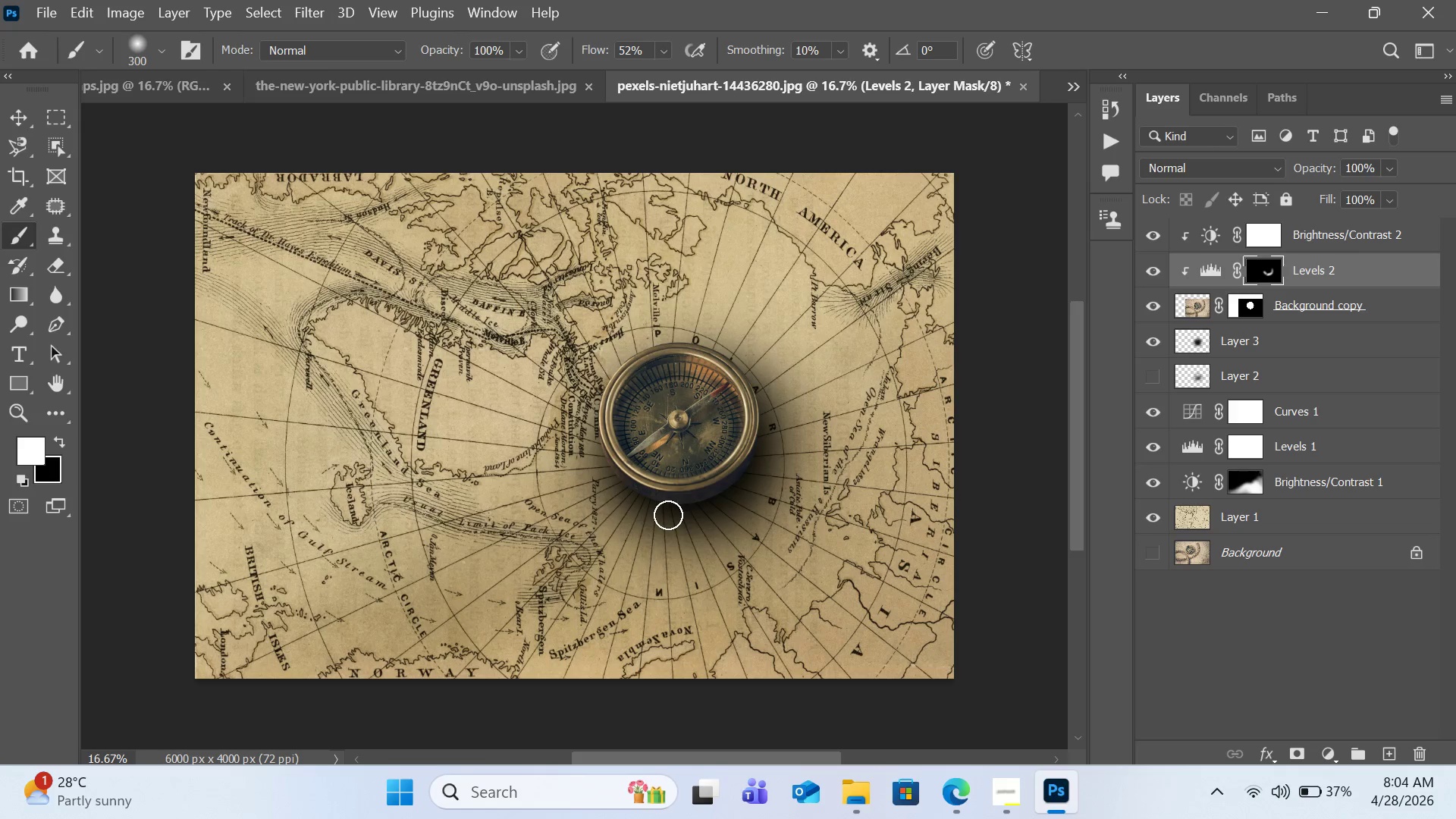 
key(BracketLeft)
 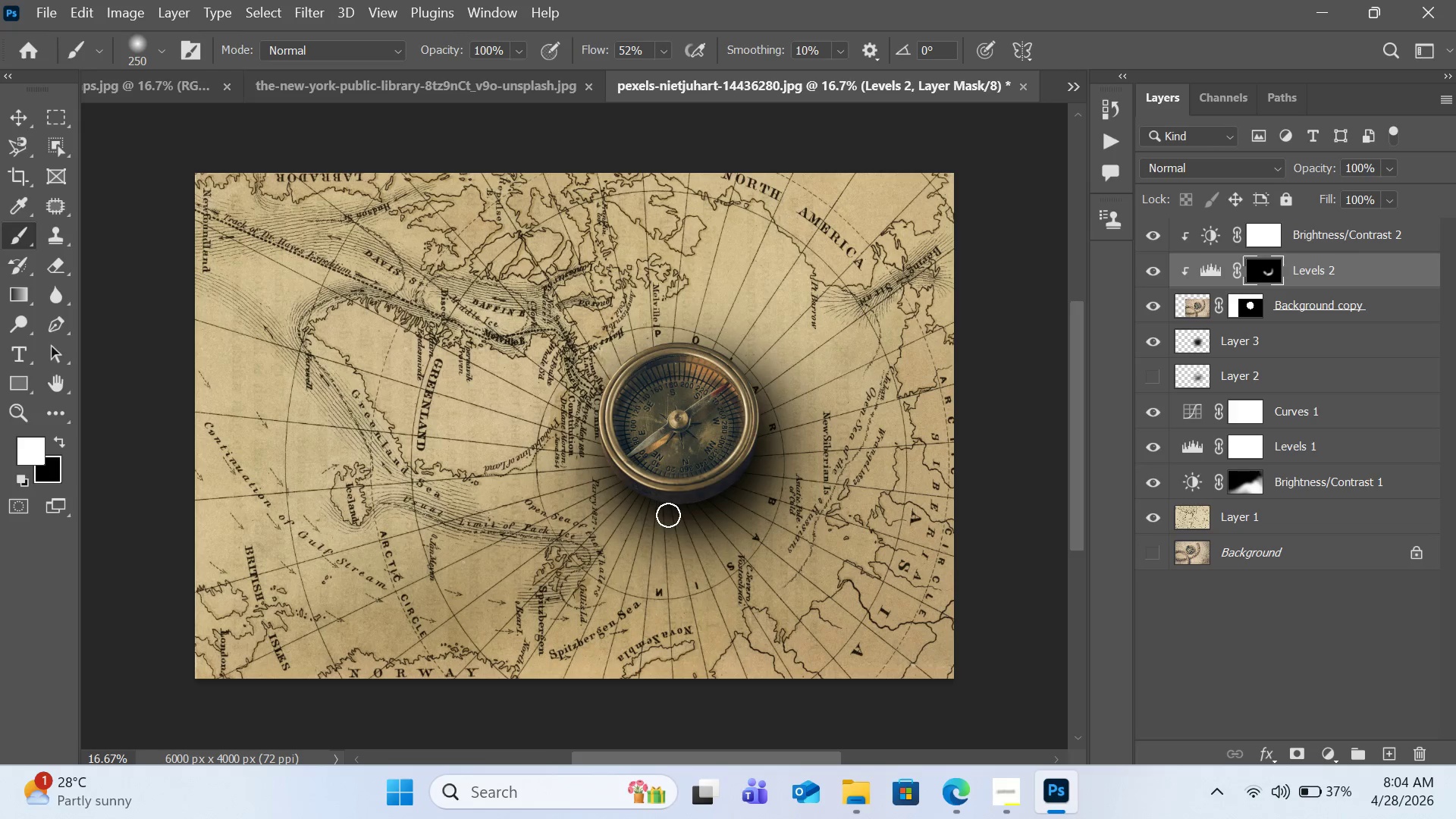 
key(BracketLeft)
 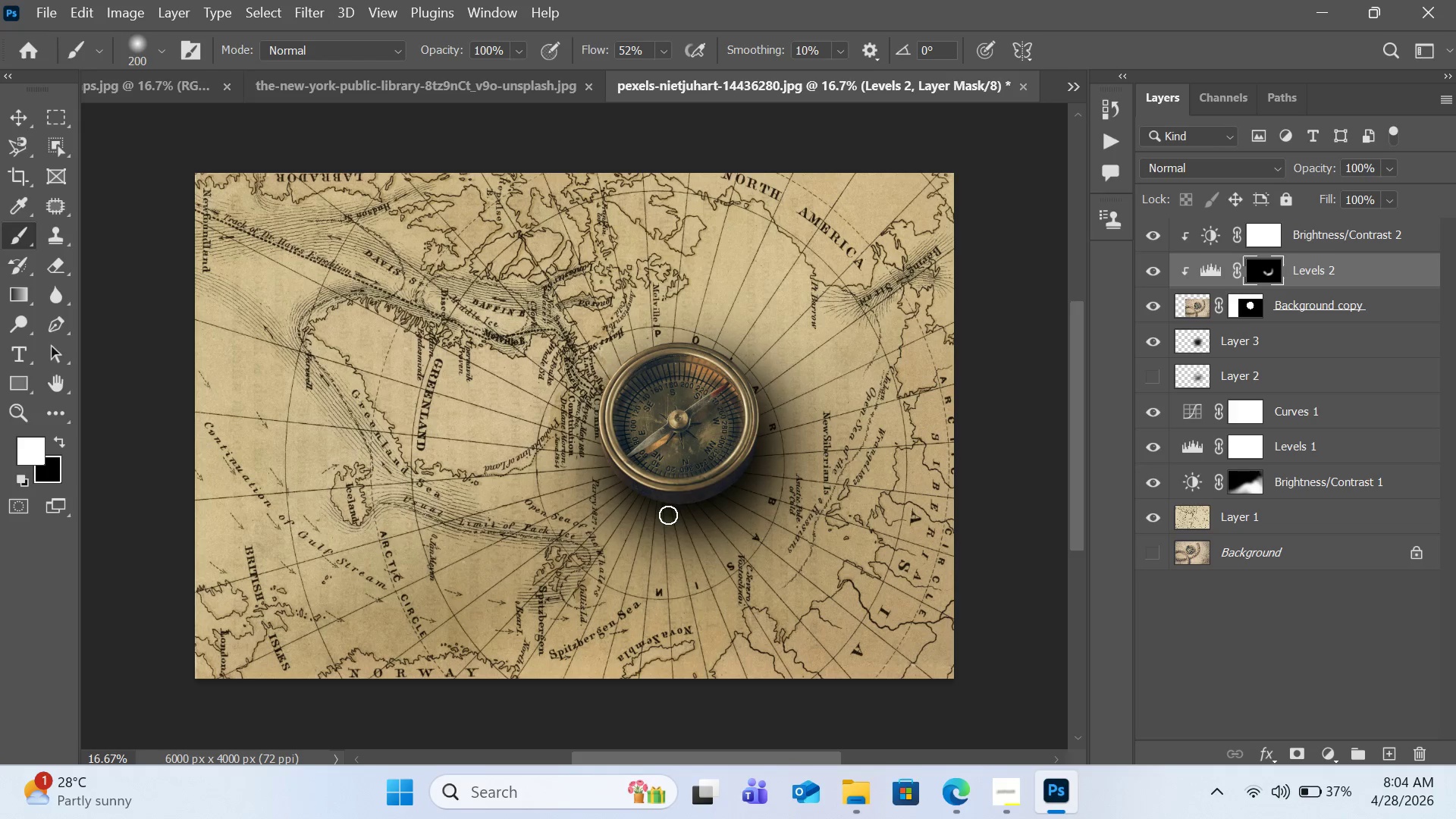 
key(BracketLeft)
 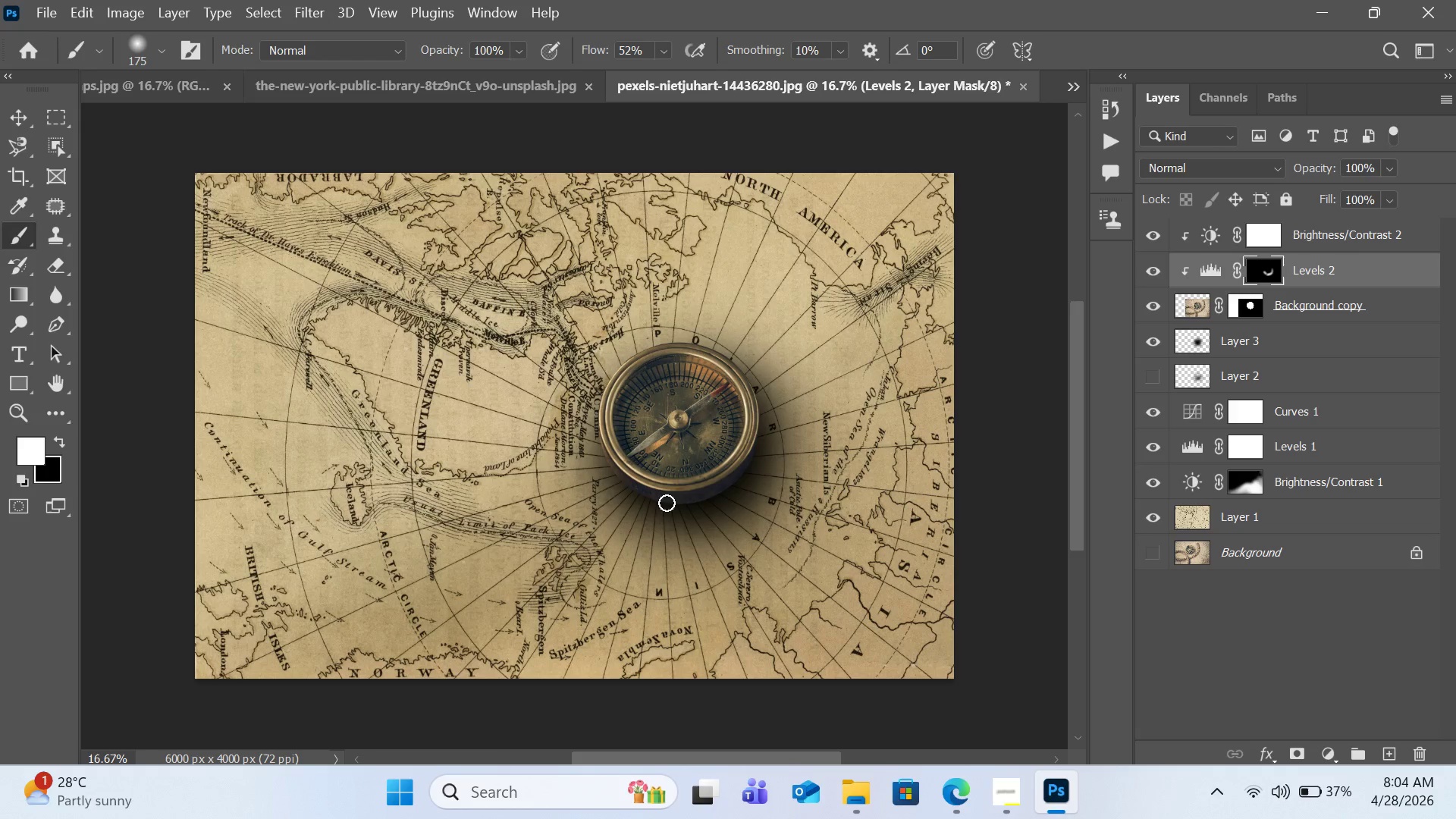 
left_click_drag(start_coordinate=[667, 503], to_coordinate=[723, 490])
 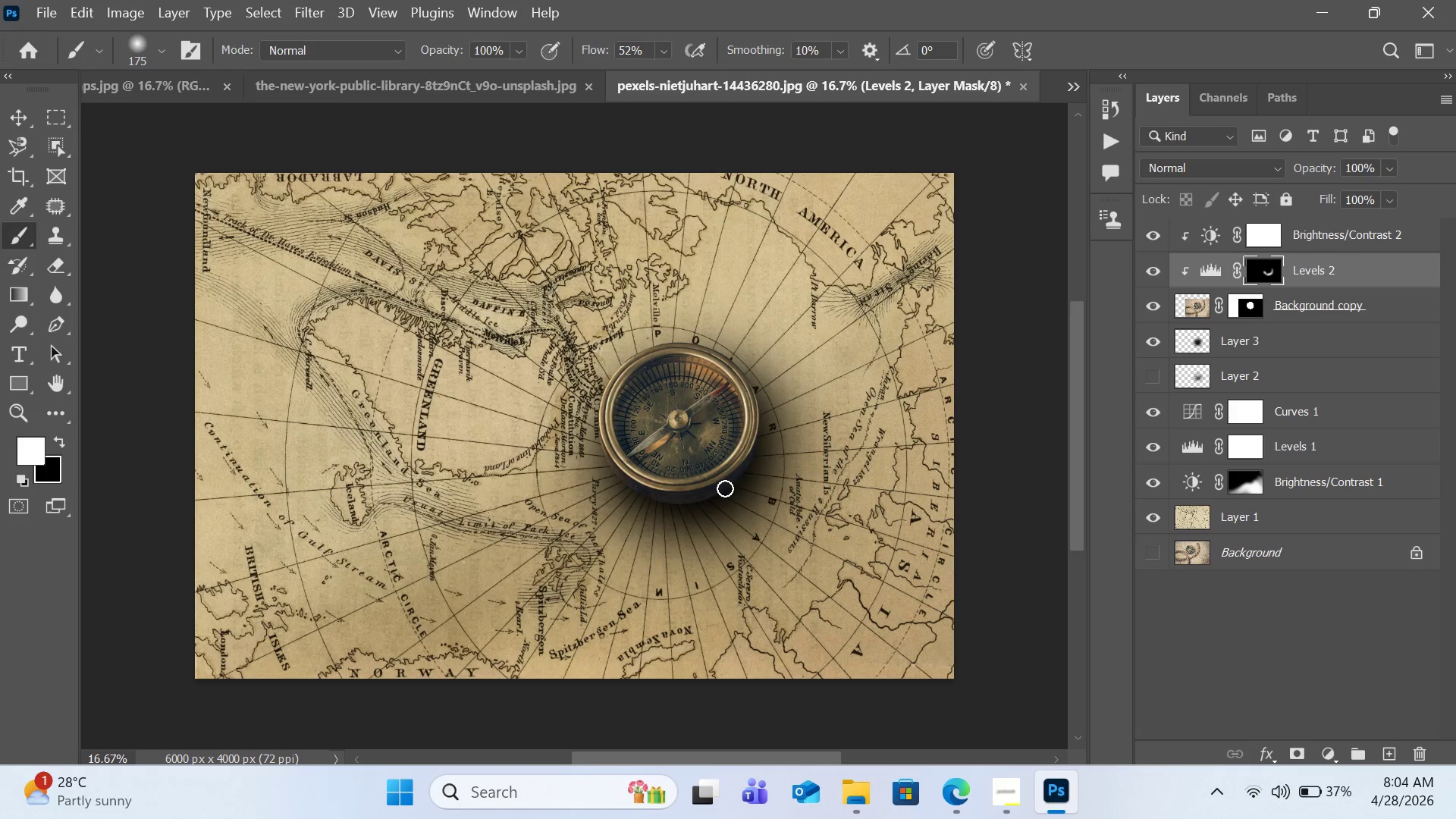 
left_click_drag(start_coordinate=[723, 489], to_coordinate=[589, 510])
 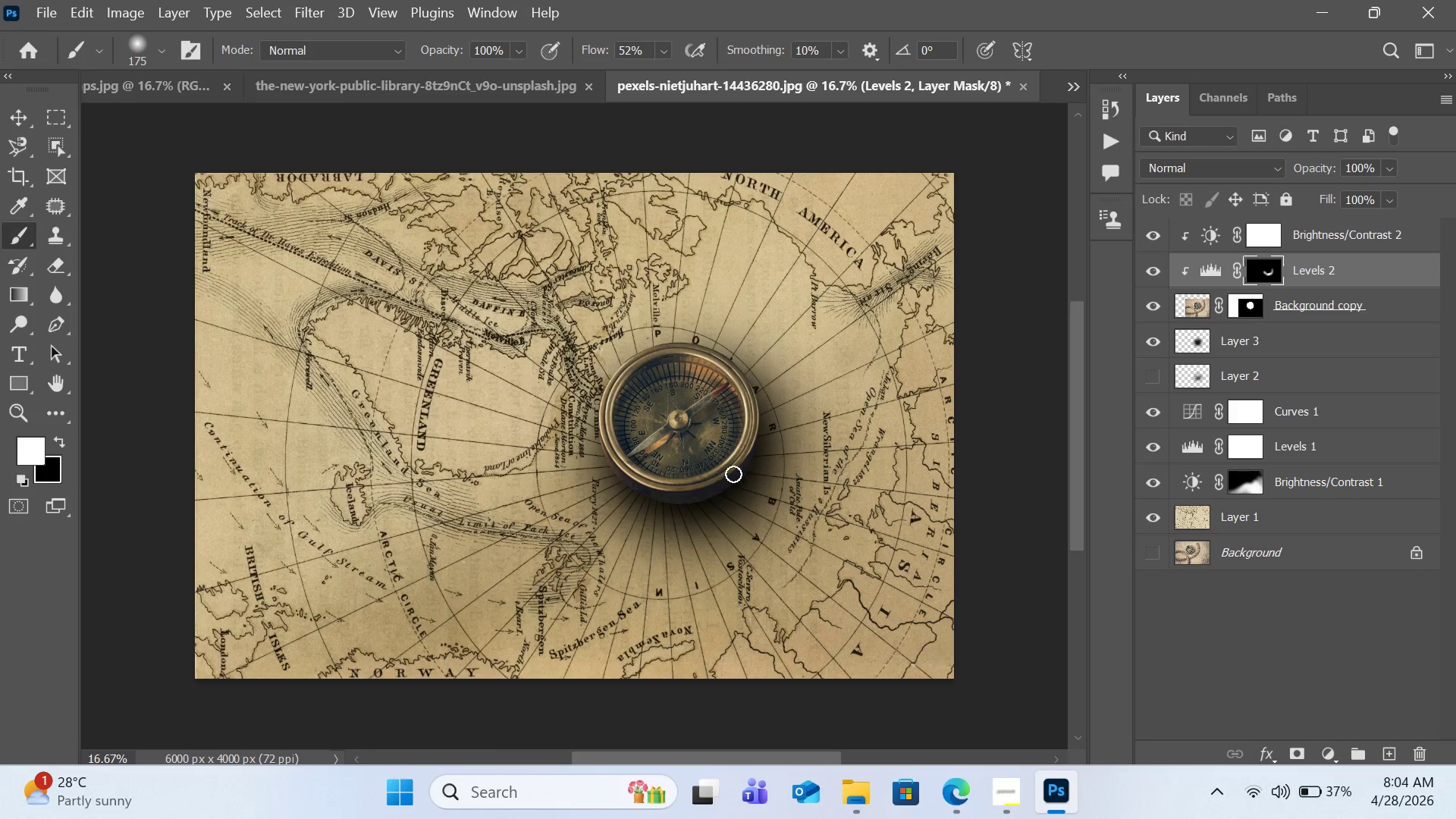 
left_click_drag(start_coordinate=[761, 453], to_coordinate=[697, 507])
 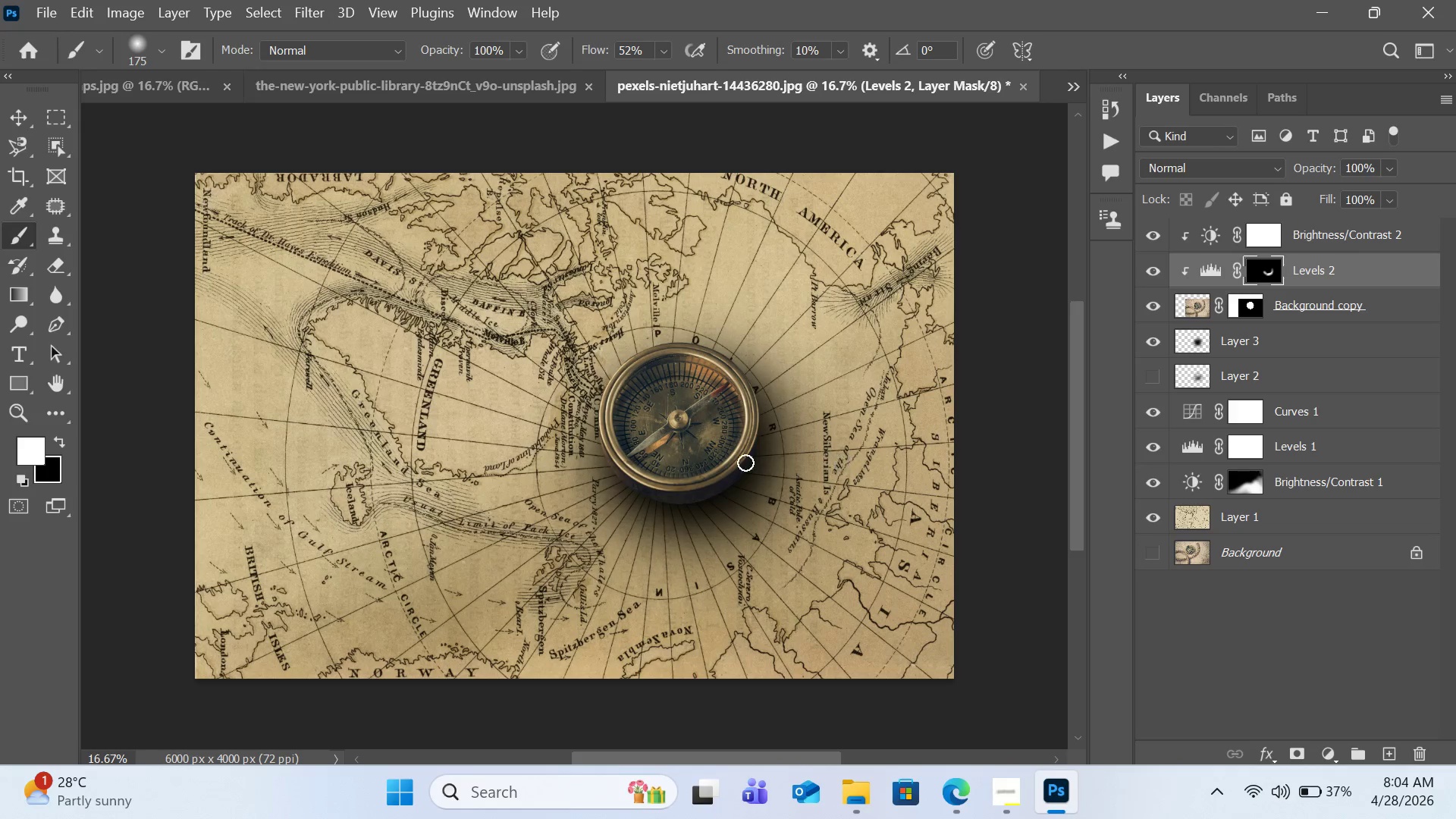 
left_click_drag(start_coordinate=[642, 353], to_coordinate=[614, 371])
 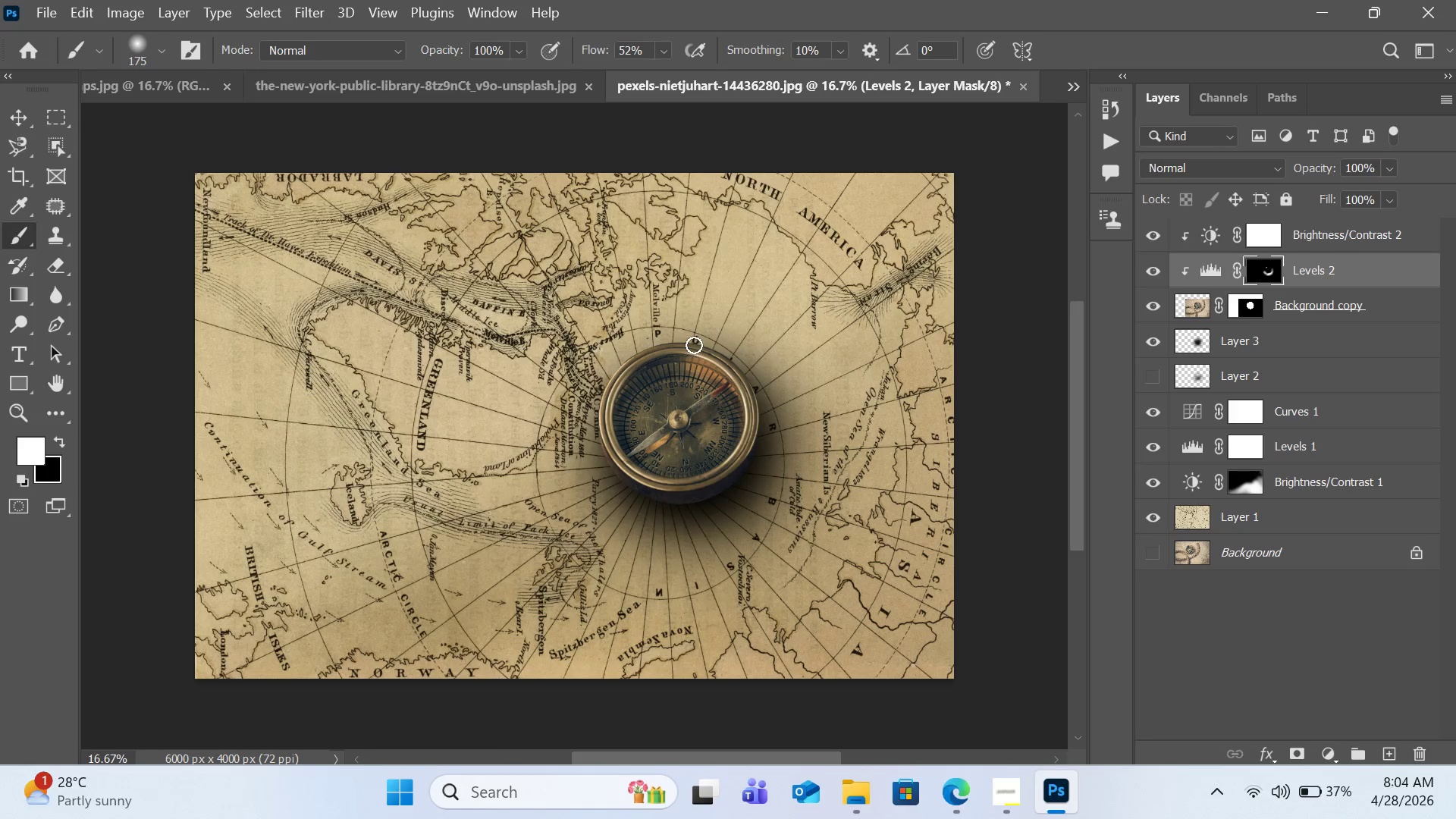 
left_click_drag(start_coordinate=[698, 347], to_coordinate=[677, 347])
 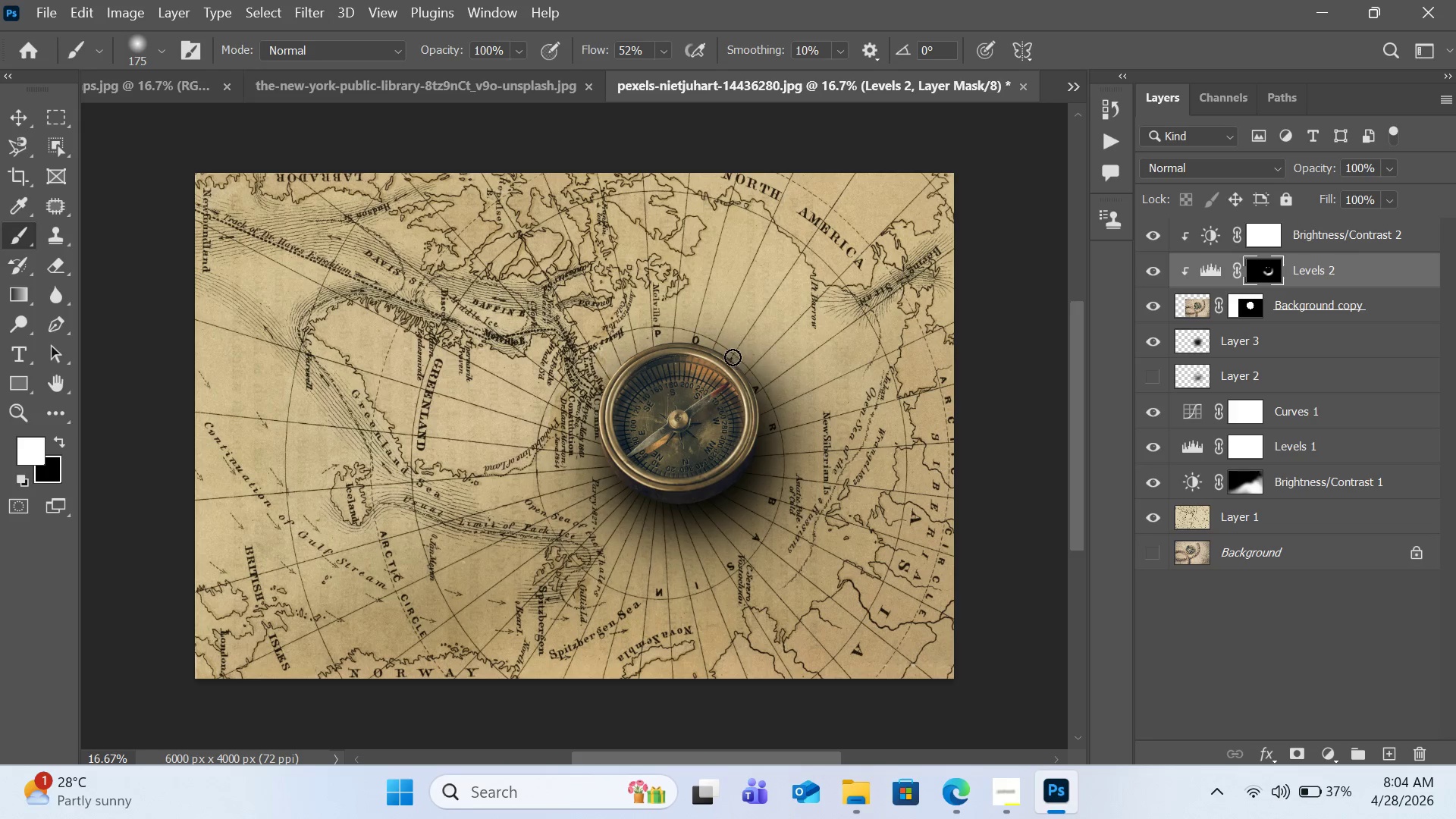 
left_click_drag(start_coordinate=[733, 359], to_coordinate=[702, 350])
 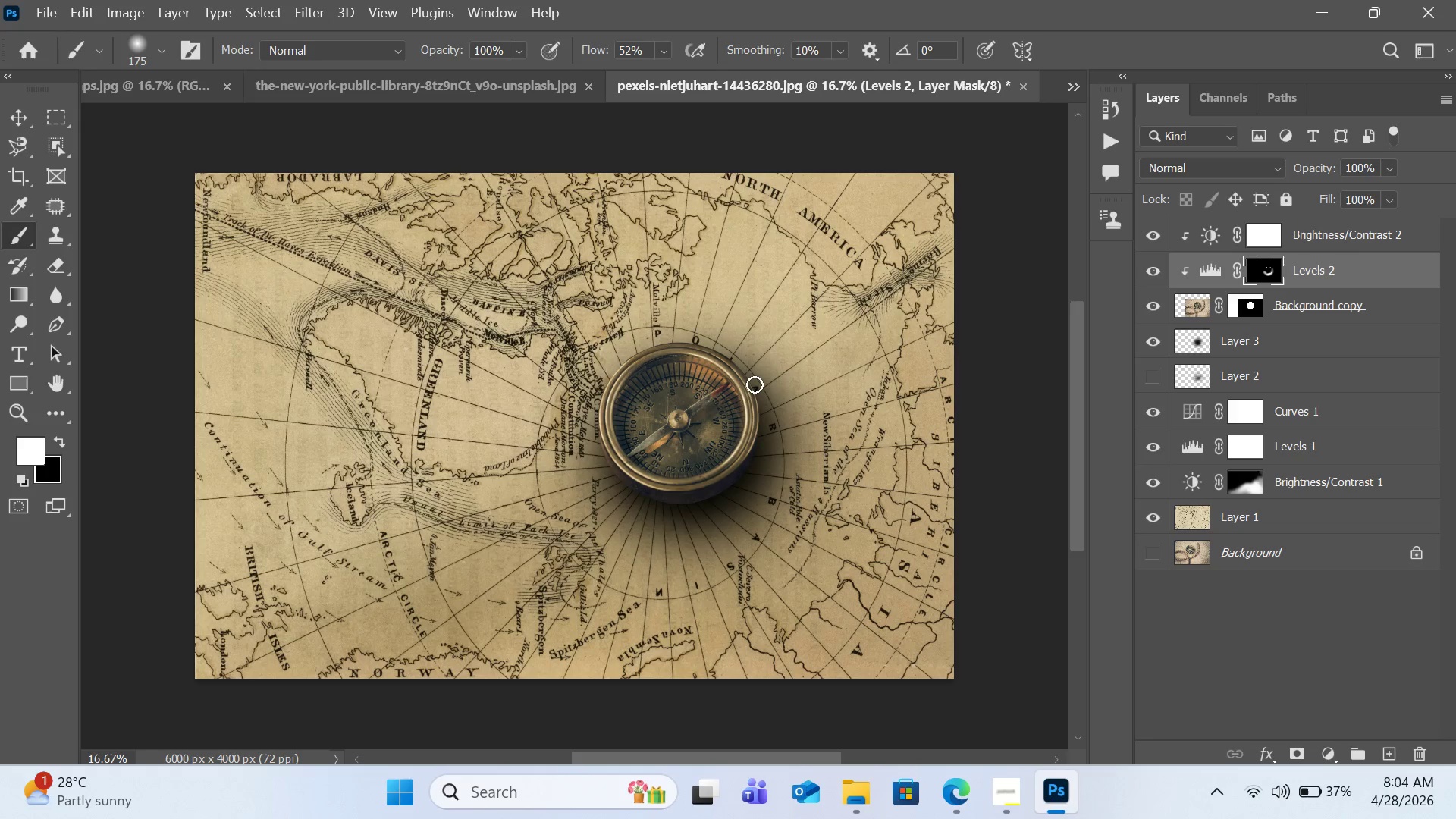 
left_click_drag(start_coordinate=[755, 385], to_coordinate=[736, 362])
 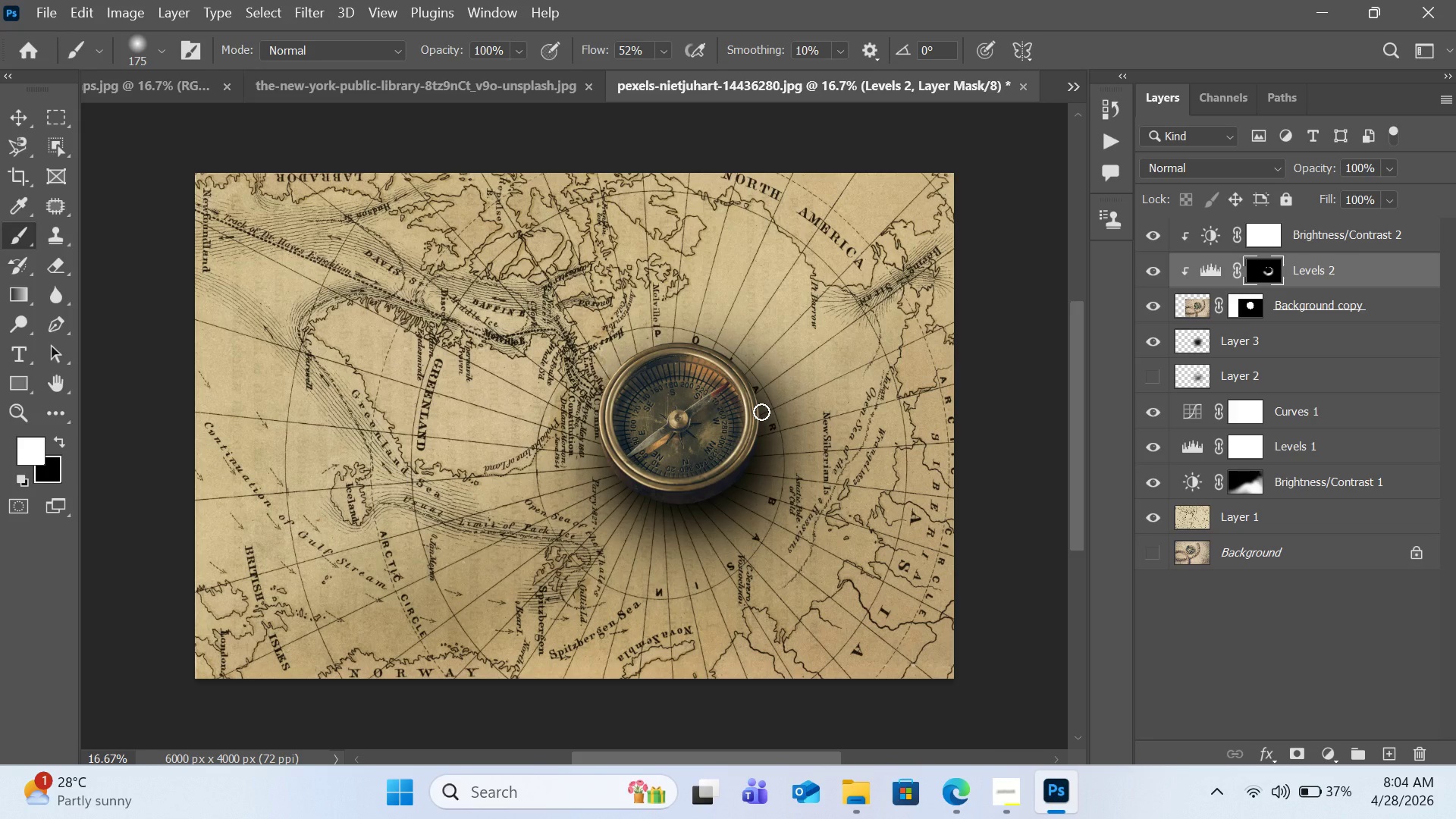 
left_click_drag(start_coordinate=[761, 412], to_coordinate=[752, 389])
 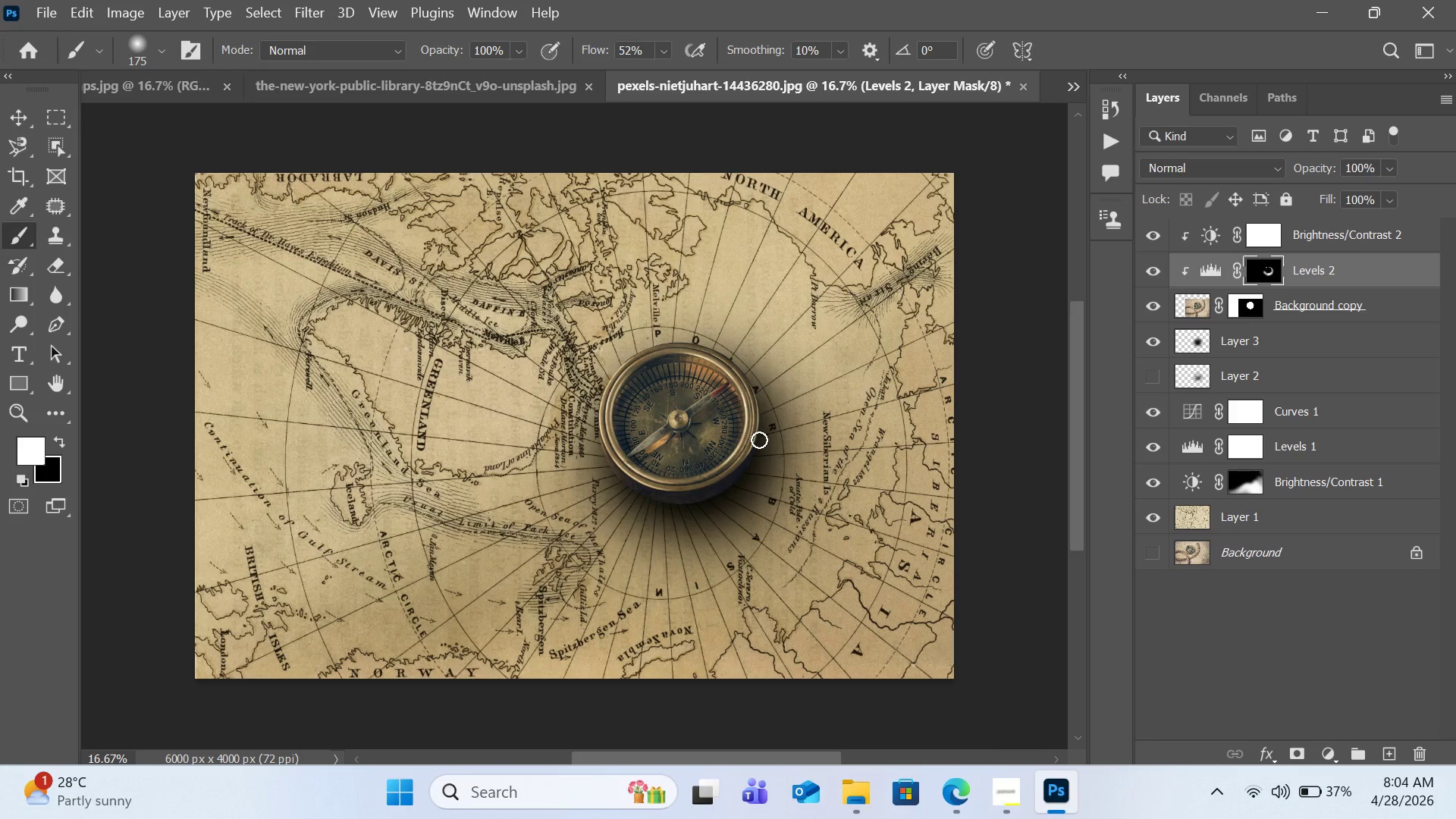 
left_click_drag(start_coordinate=[759, 440], to_coordinate=[757, 403])
 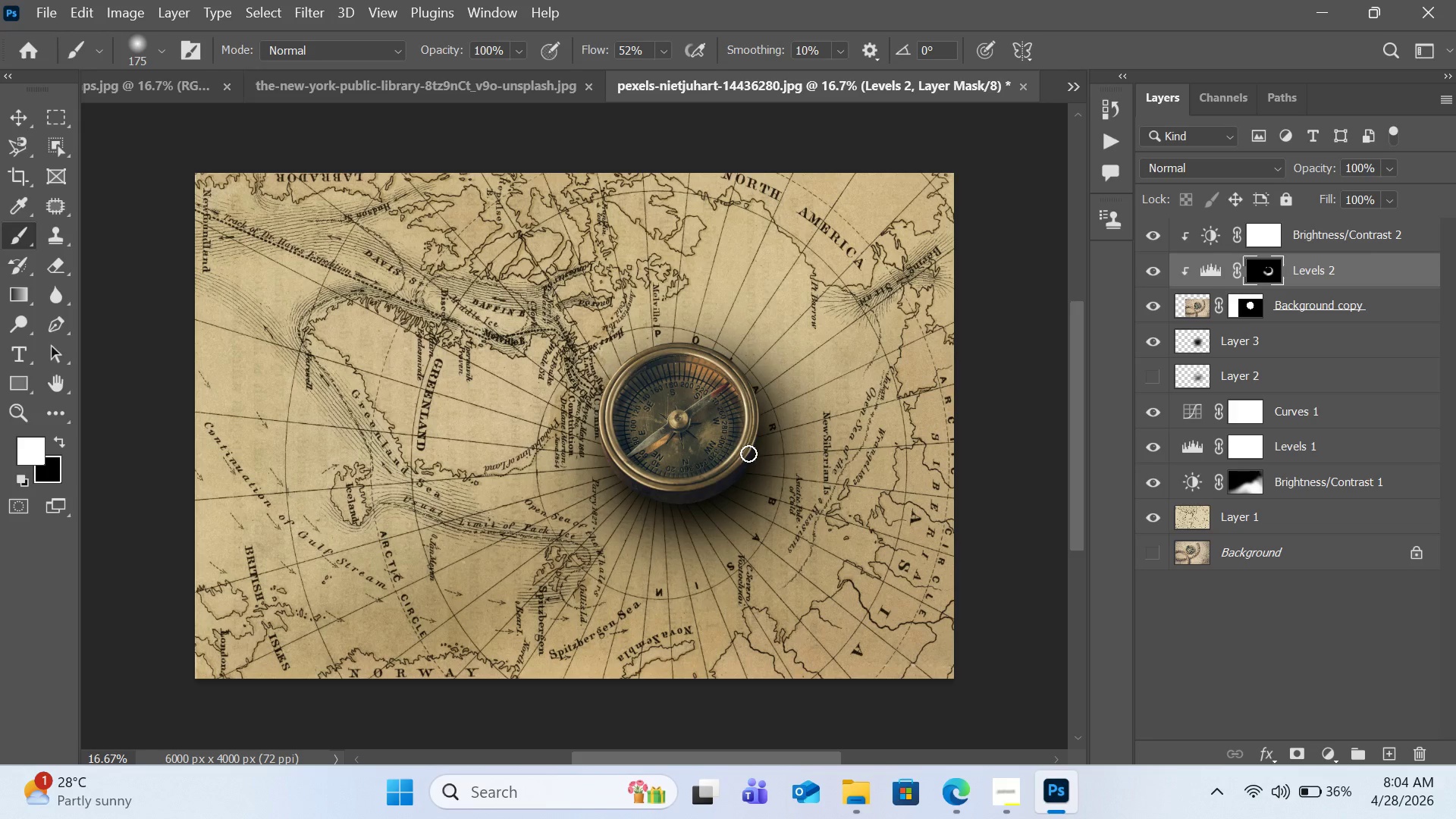 
left_click_drag(start_coordinate=[746, 460], to_coordinate=[752, 435])
 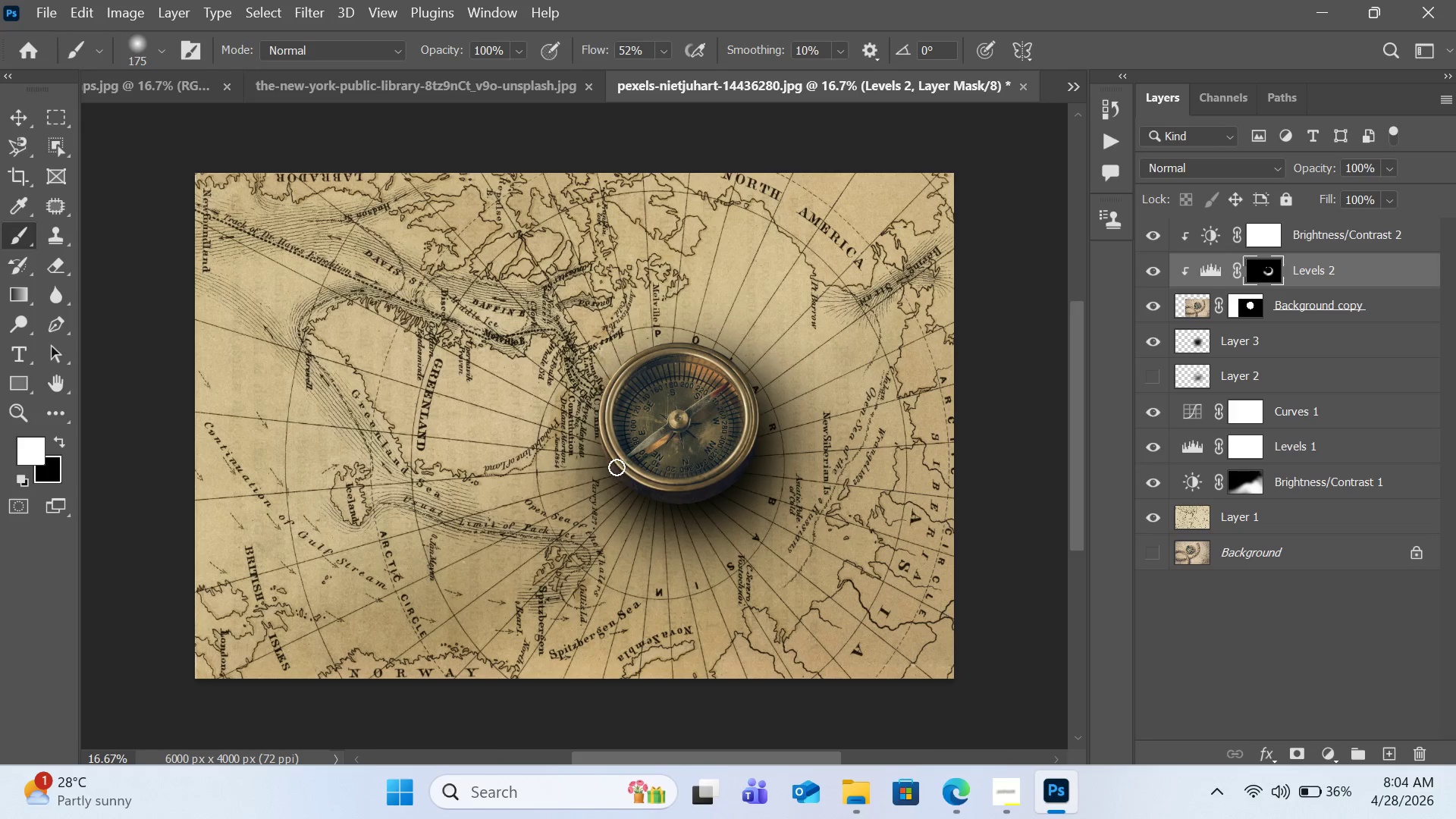 
left_click_drag(start_coordinate=[617, 467], to_coordinate=[609, 450])
 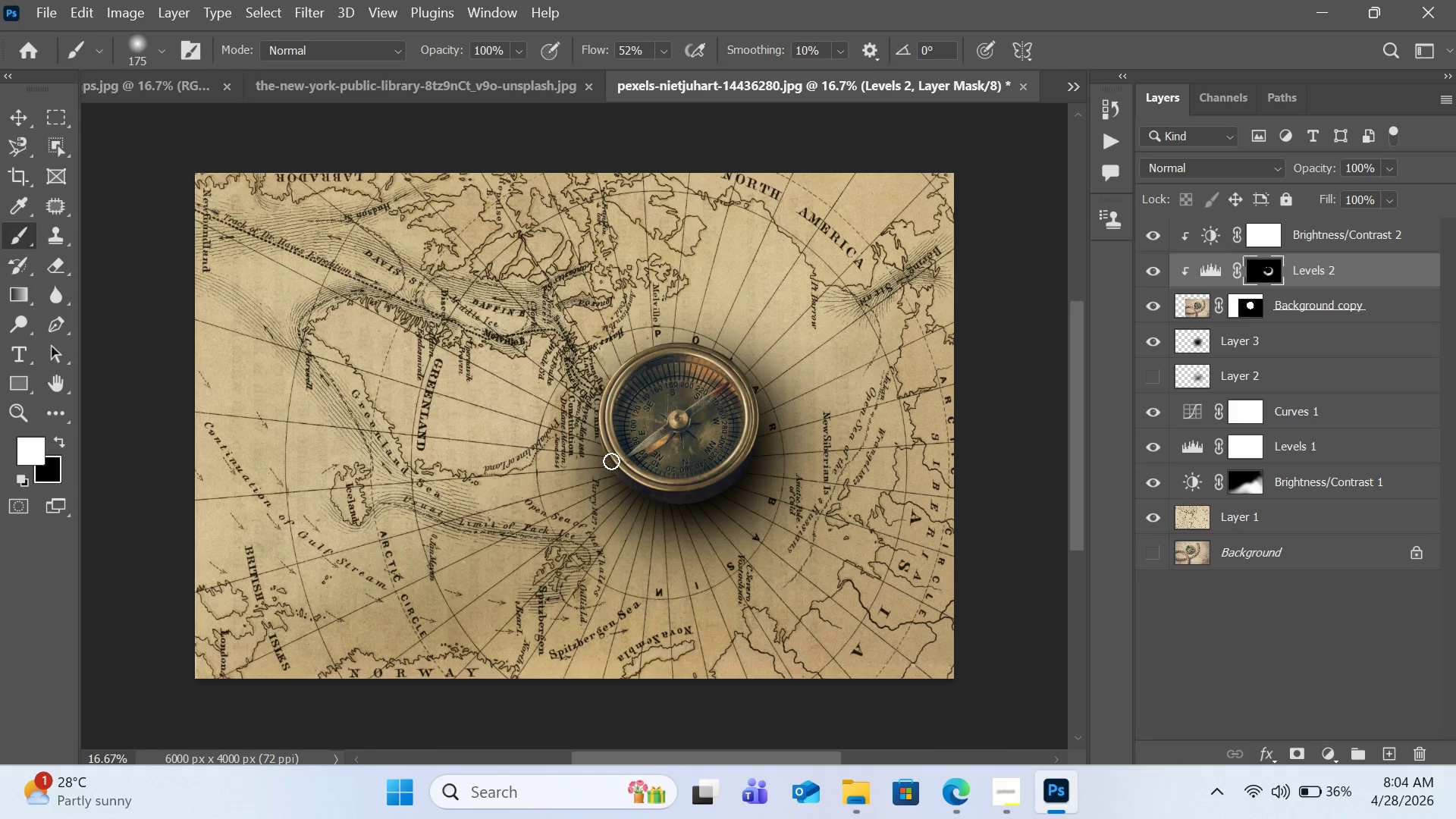 
left_click_drag(start_coordinate=[617, 471], to_coordinate=[628, 481])
 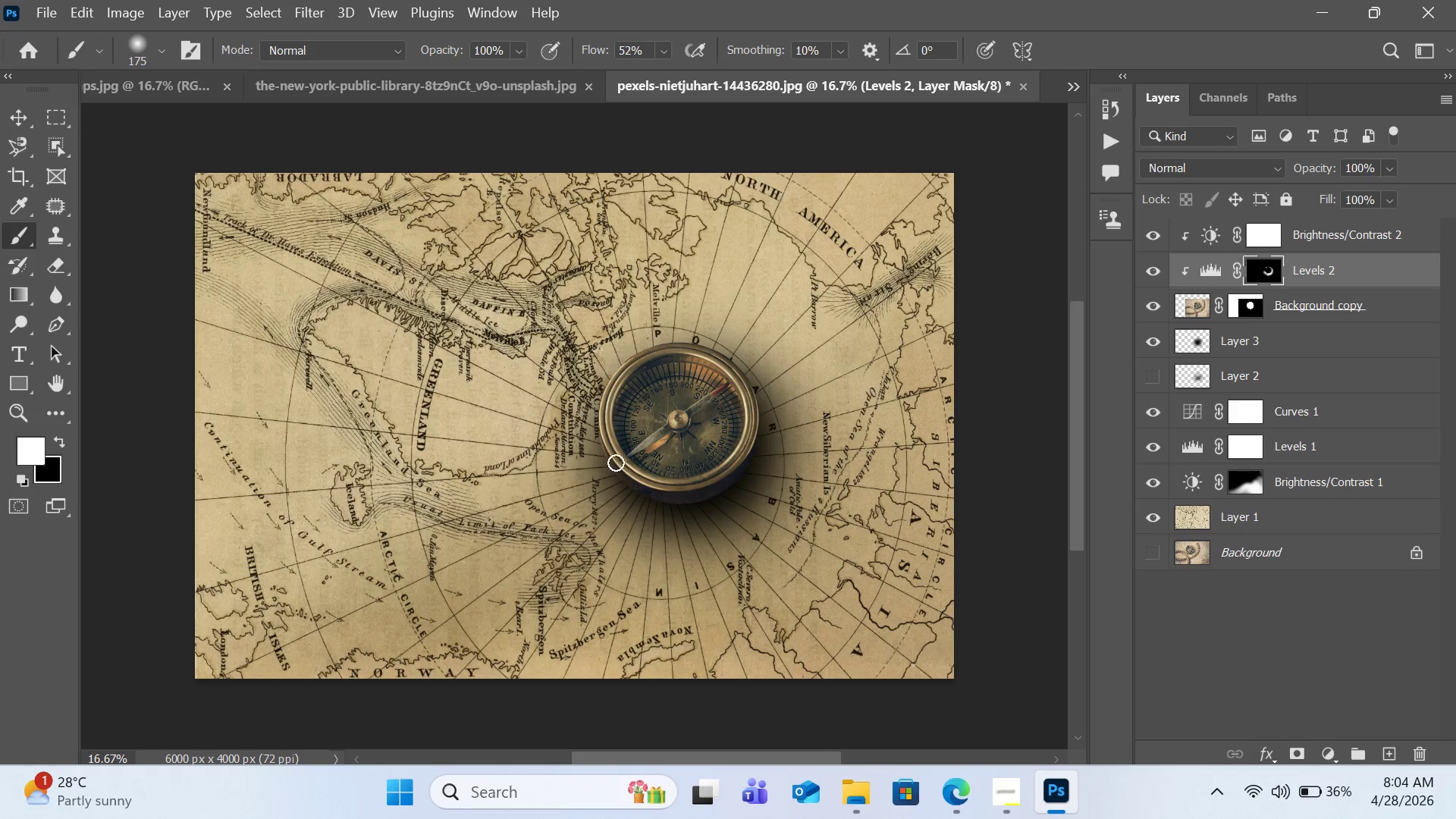 
left_click_drag(start_coordinate=[616, 463], to_coordinate=[652, 488])
 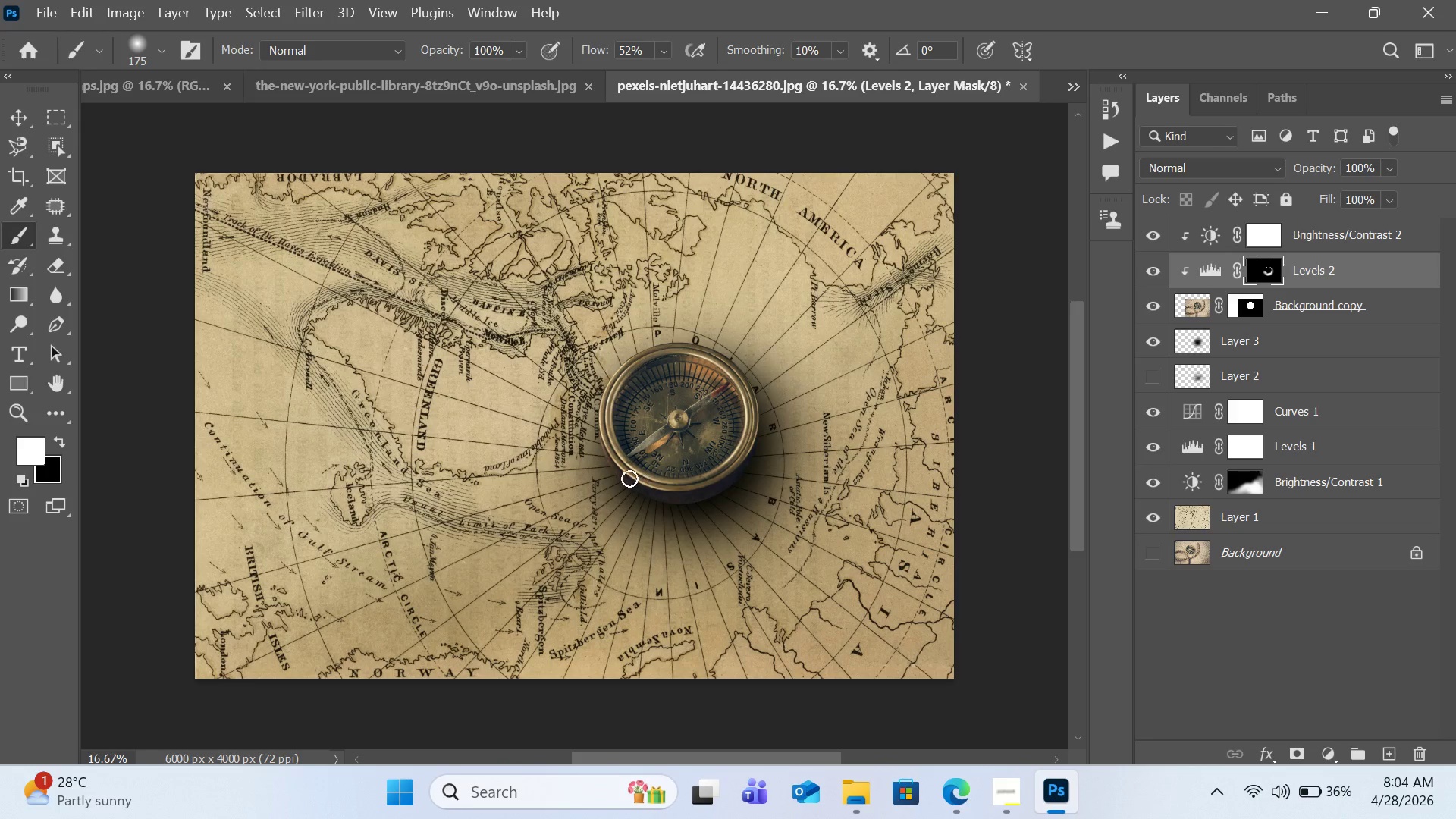 
left_click([628, 479])
 